 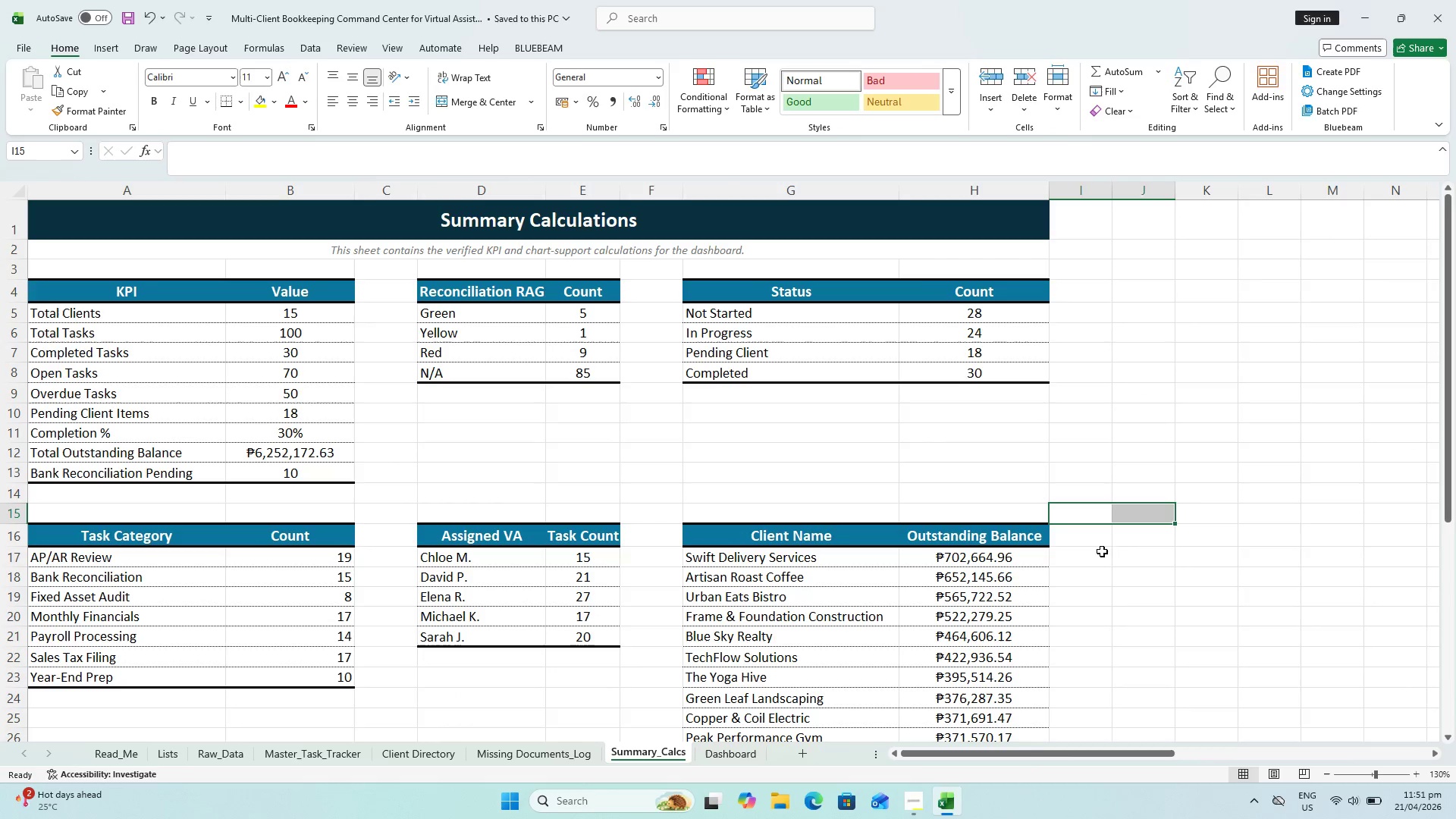 
key(Control+S)
 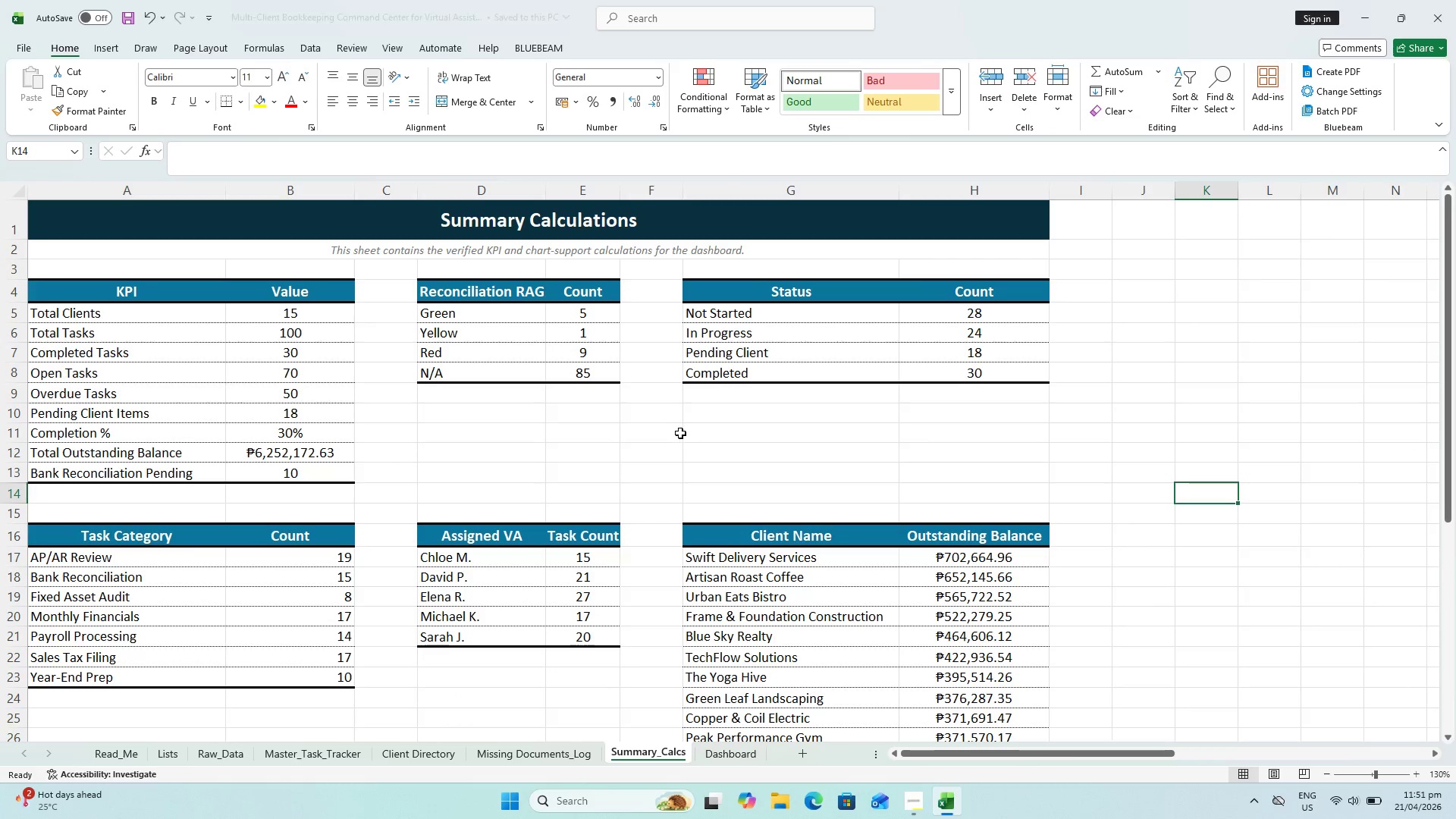 
scroll: coordinate [679, 434], scroll_direction: up, amount: 2.0
 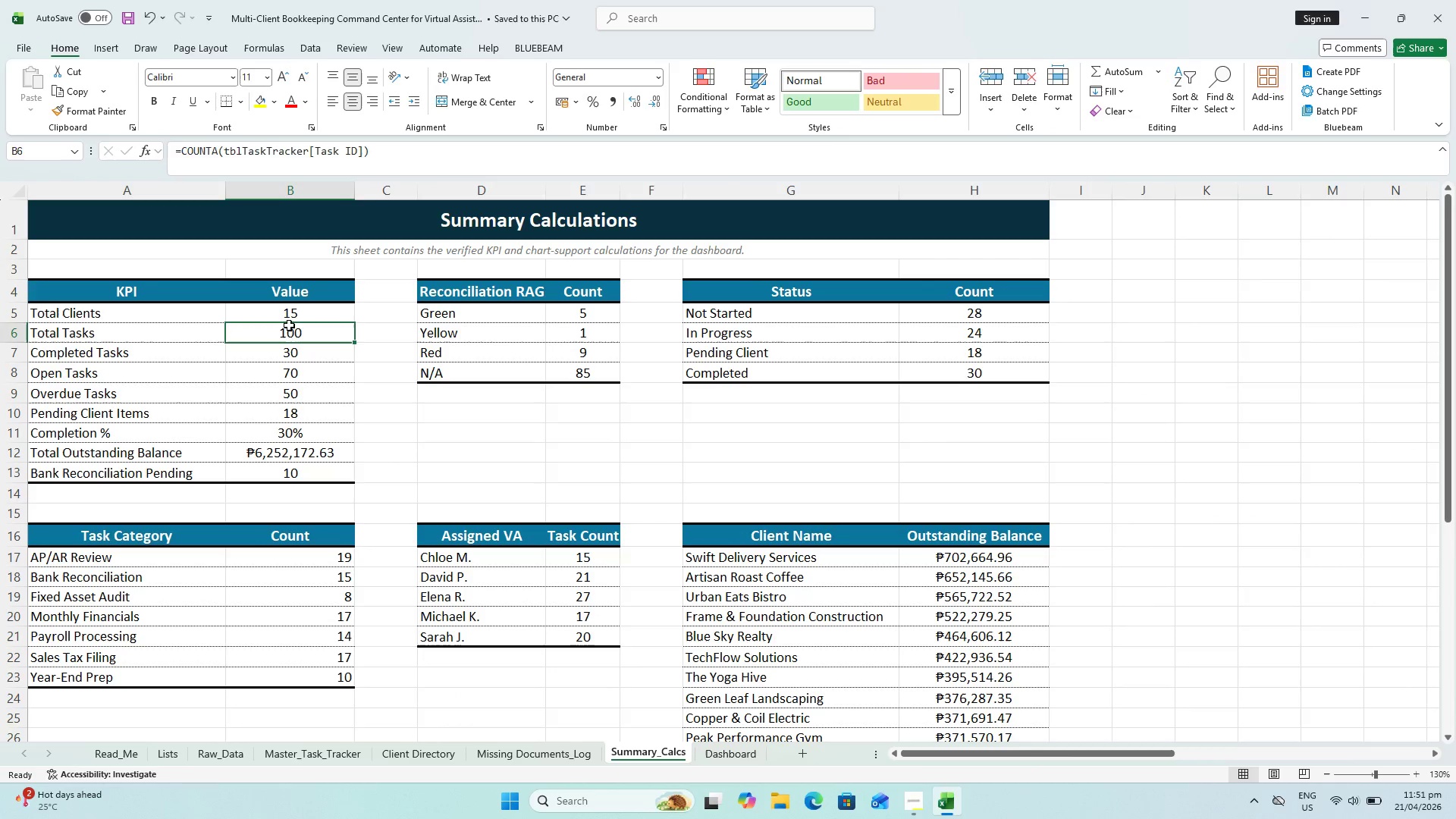 
key(Shift+ShiftLeft)
 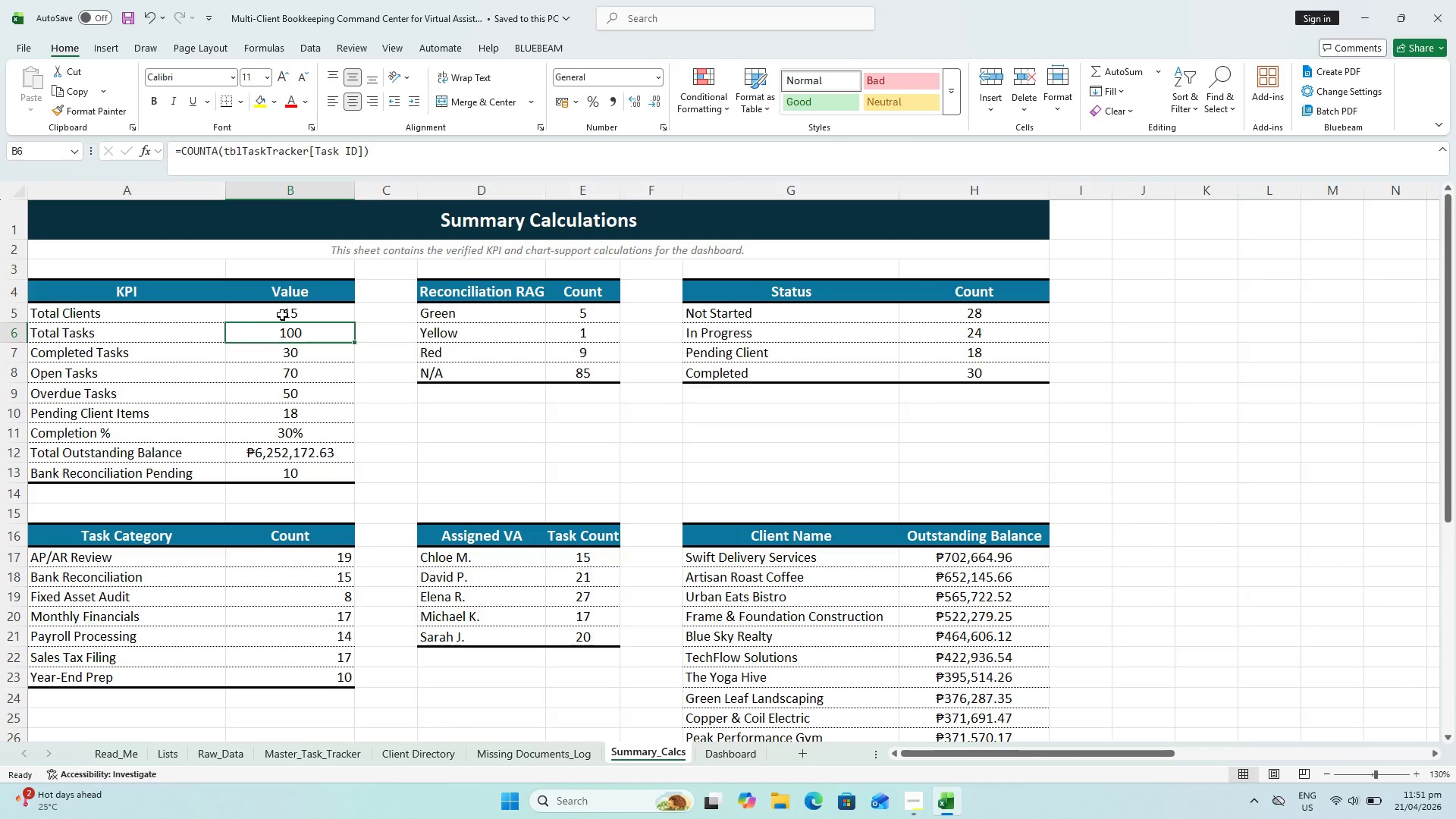 
left_click([282, 315])
 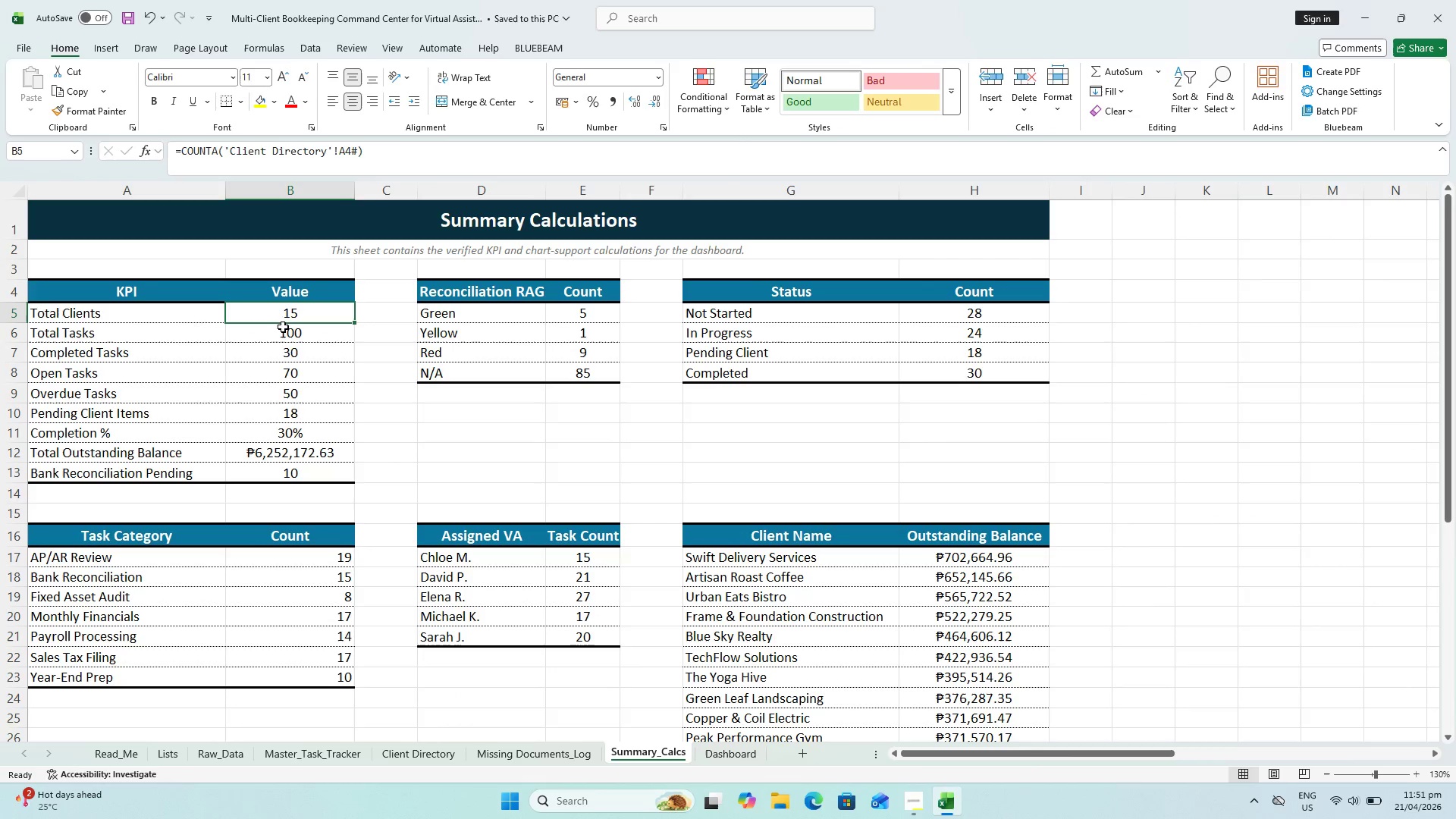 
hold_key(key=ShiftLeft, duration=0.69)
 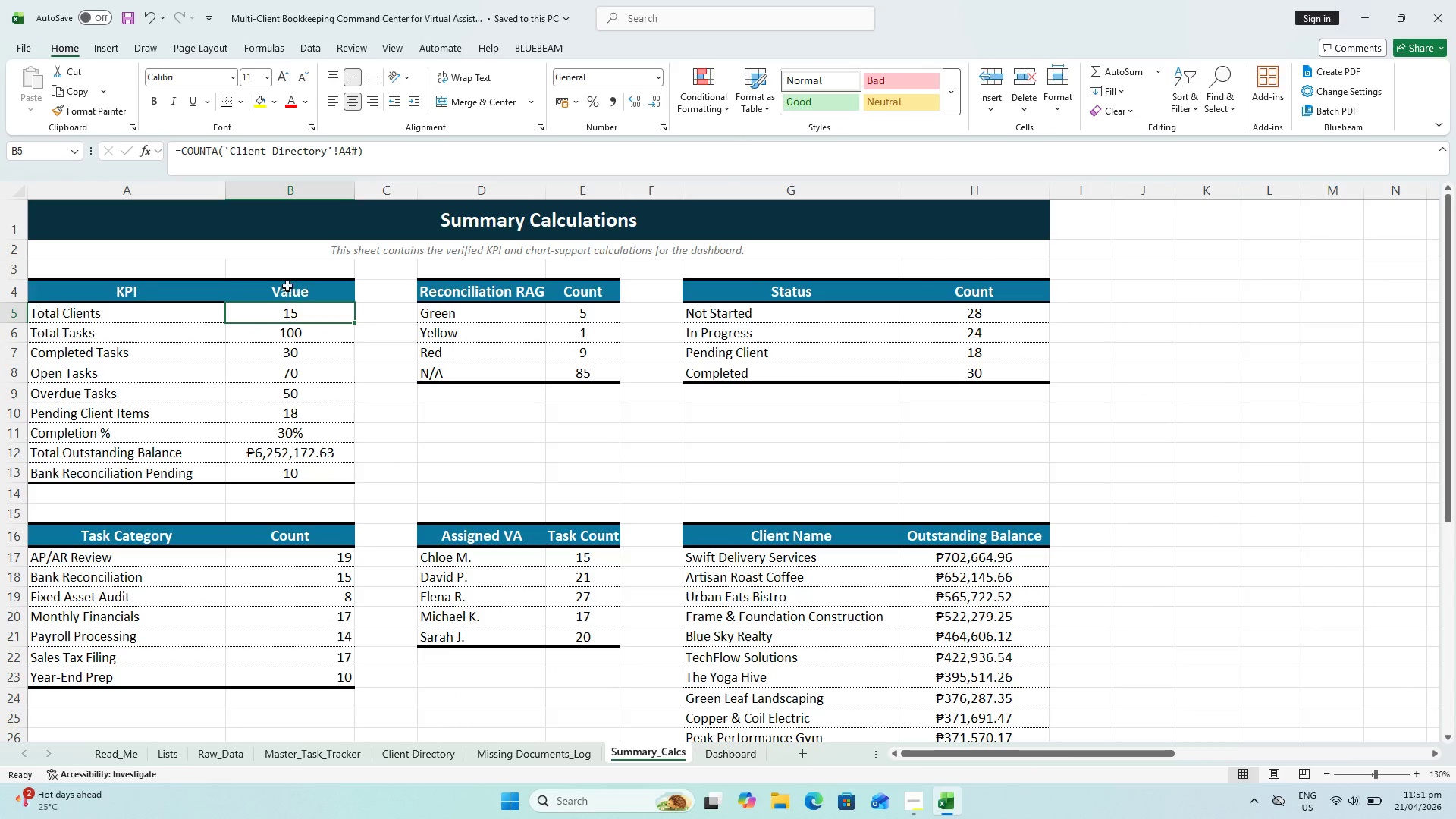 
left_click([287, 282])
 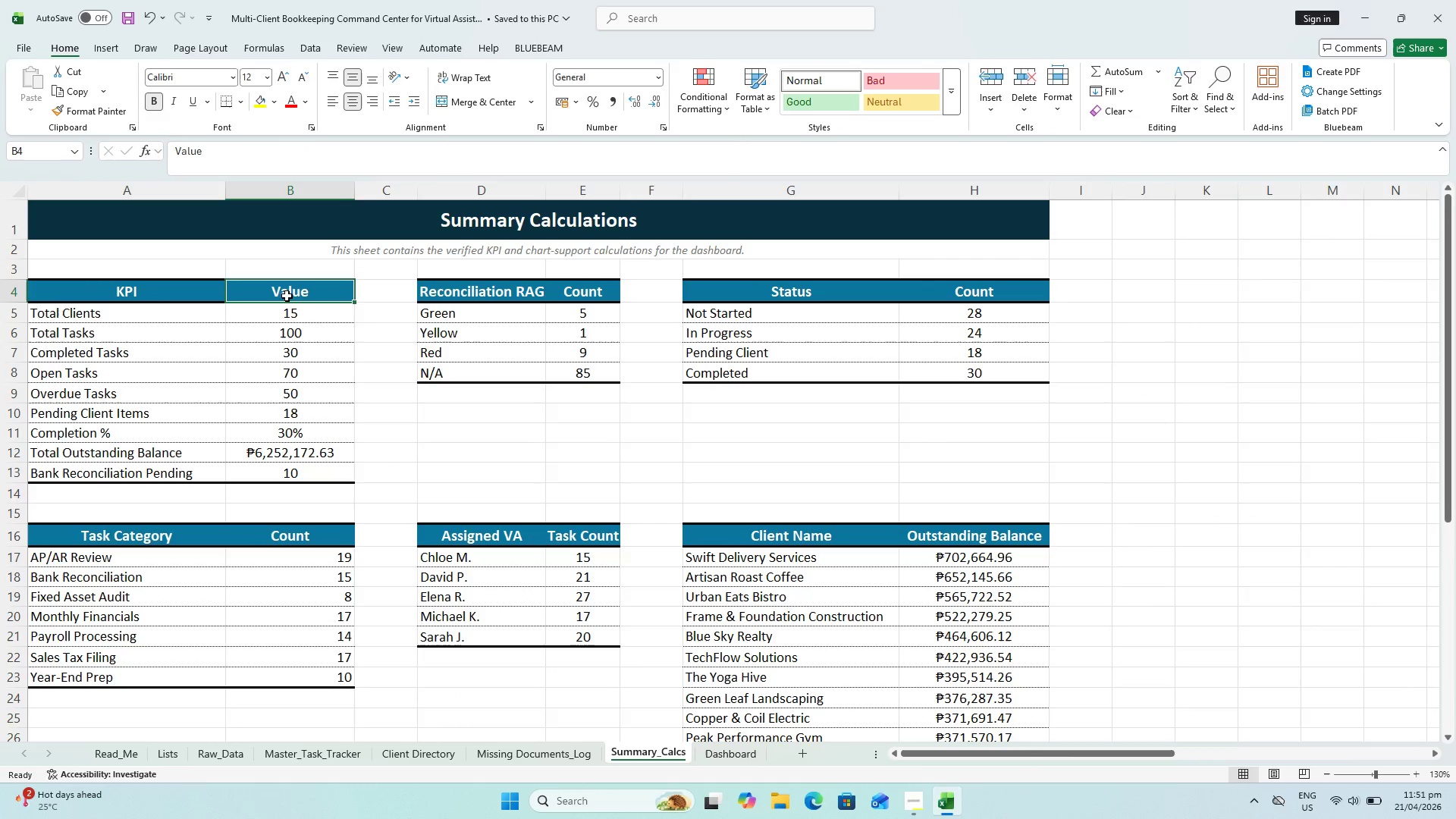 
hold_key(key=ShiftLeft, duration=0.78)
 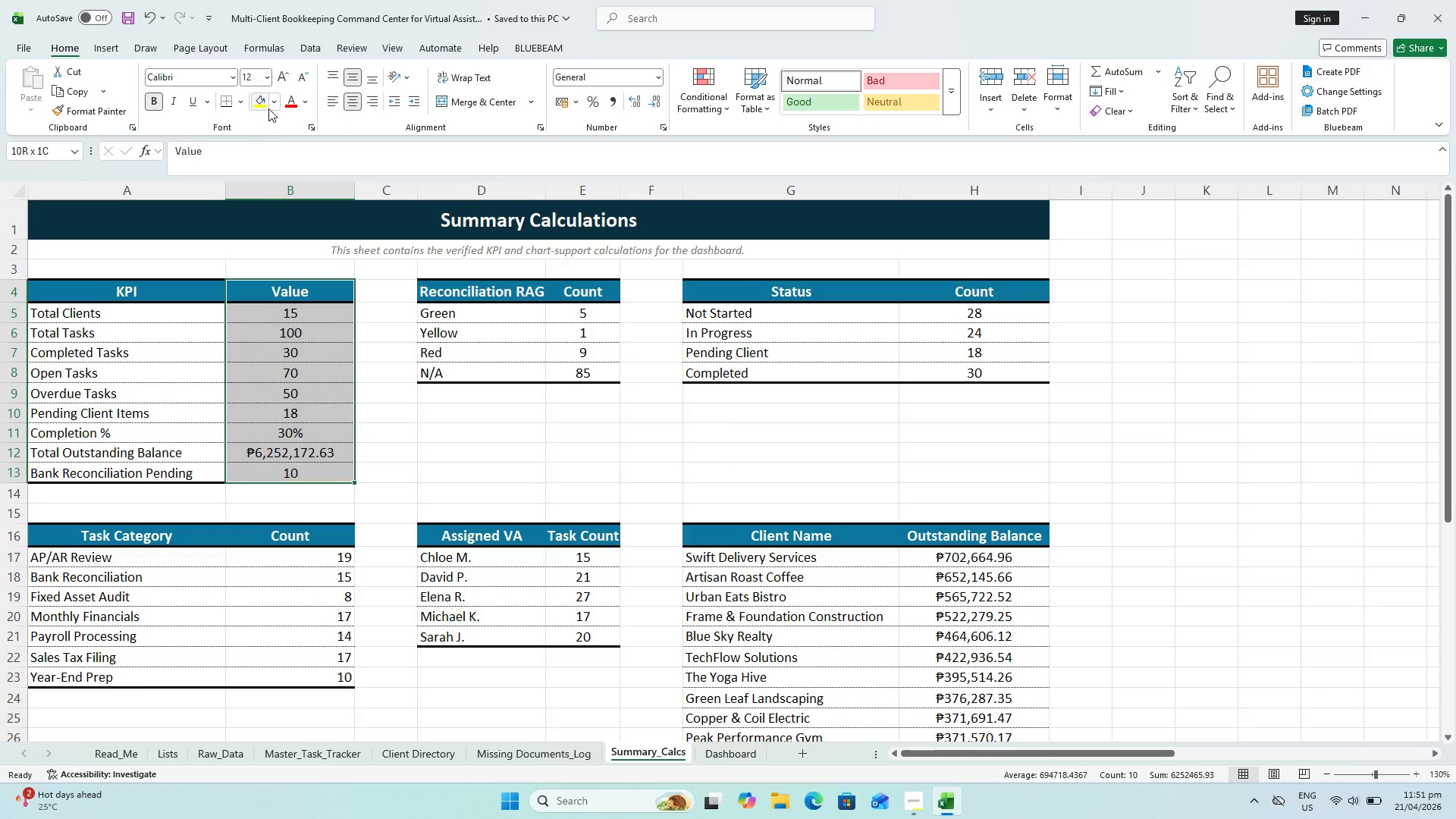 
left_click([275, 110])
 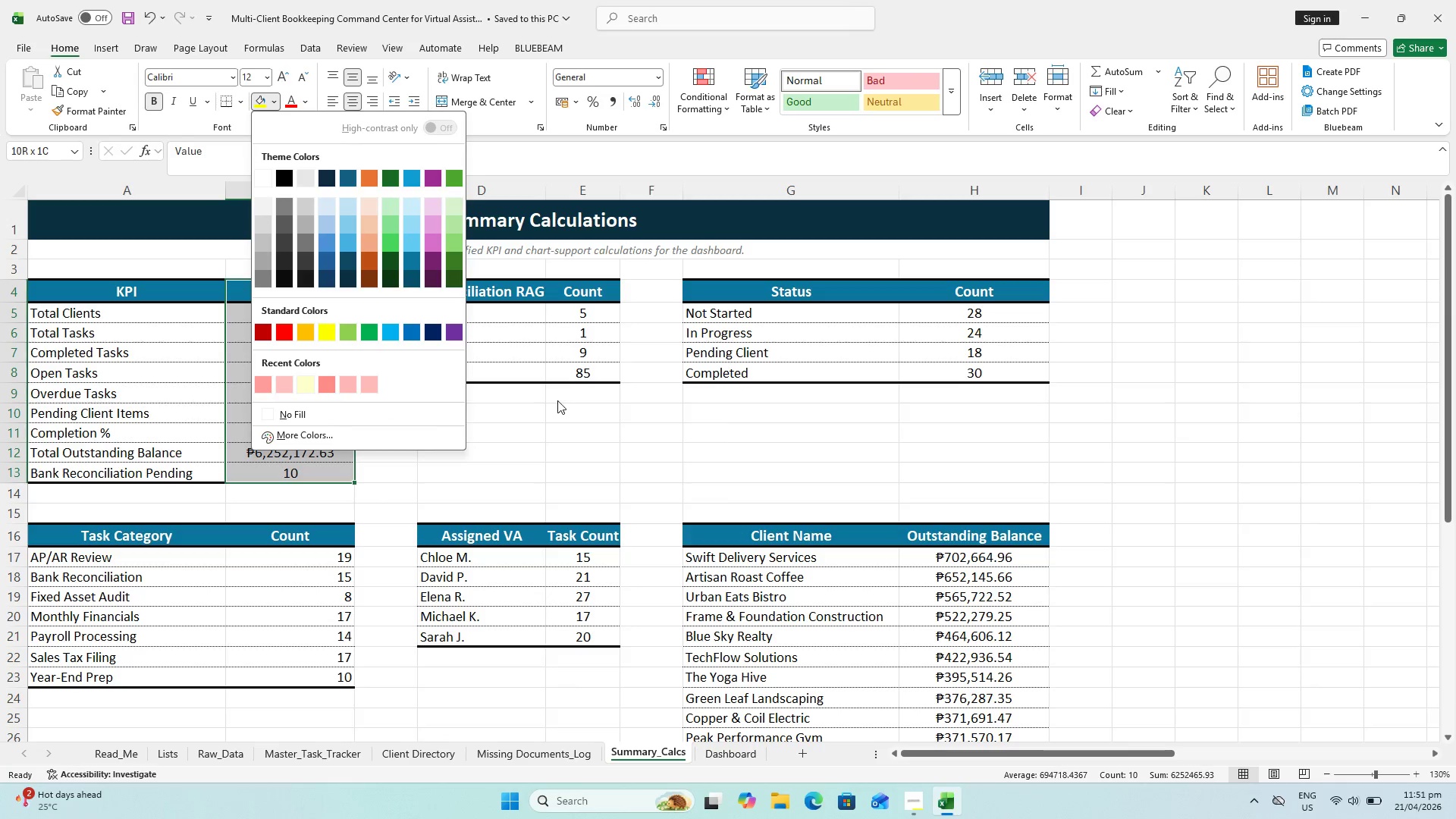 
left_click([567, 447])
 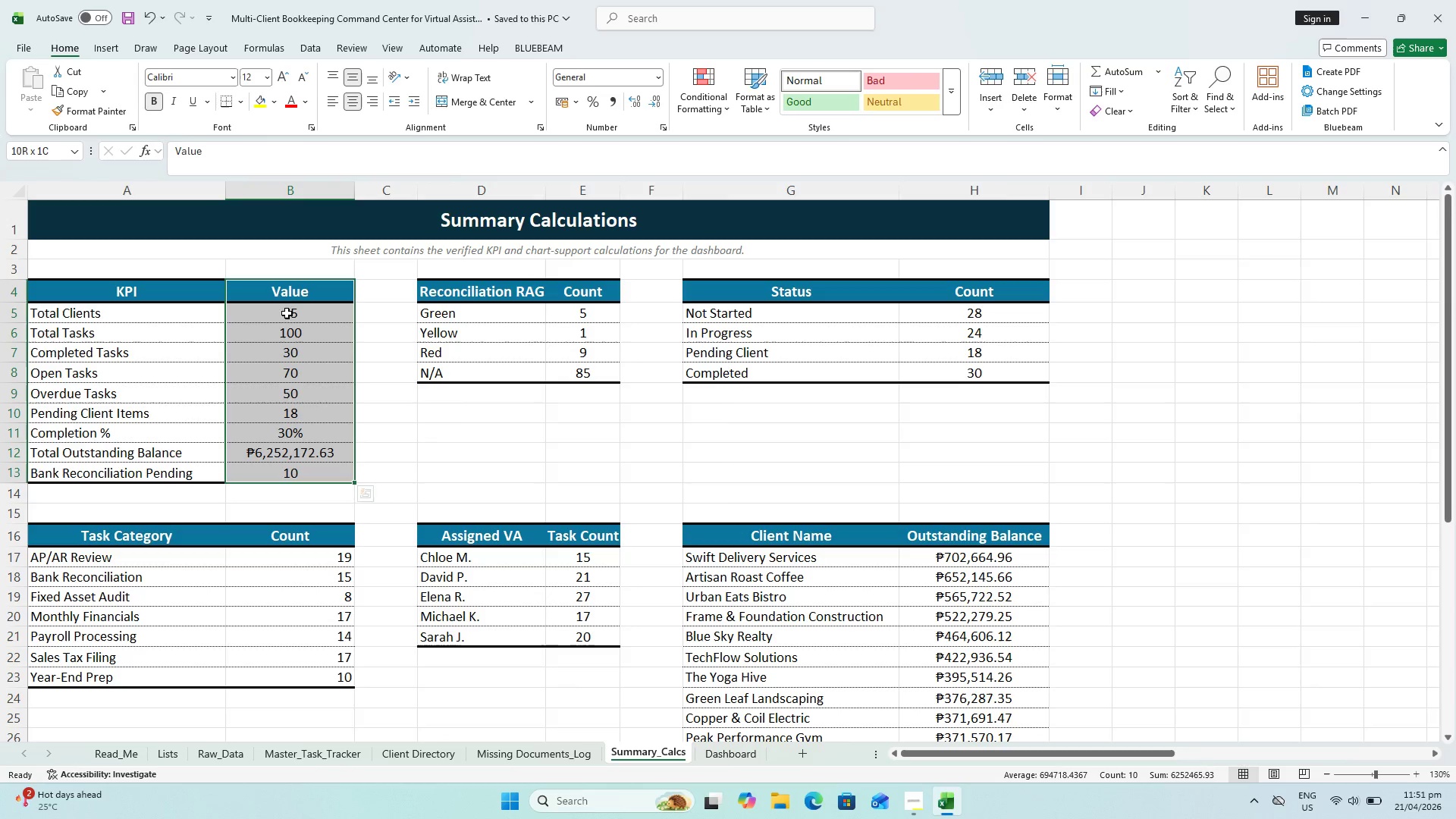 
left_click([281, 304])
 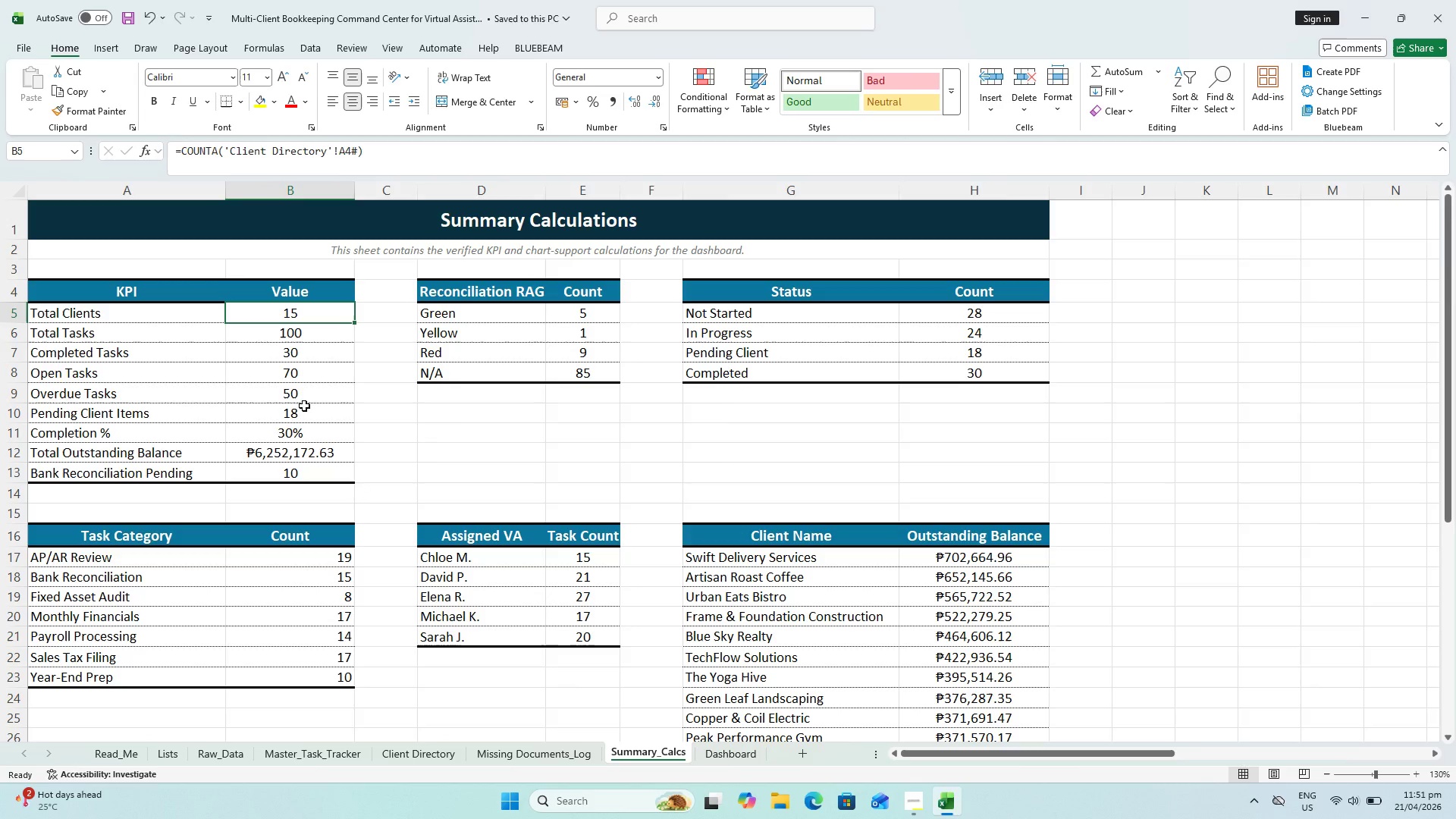 
hold_key(key=ShiftLeft, duration=0.48)
 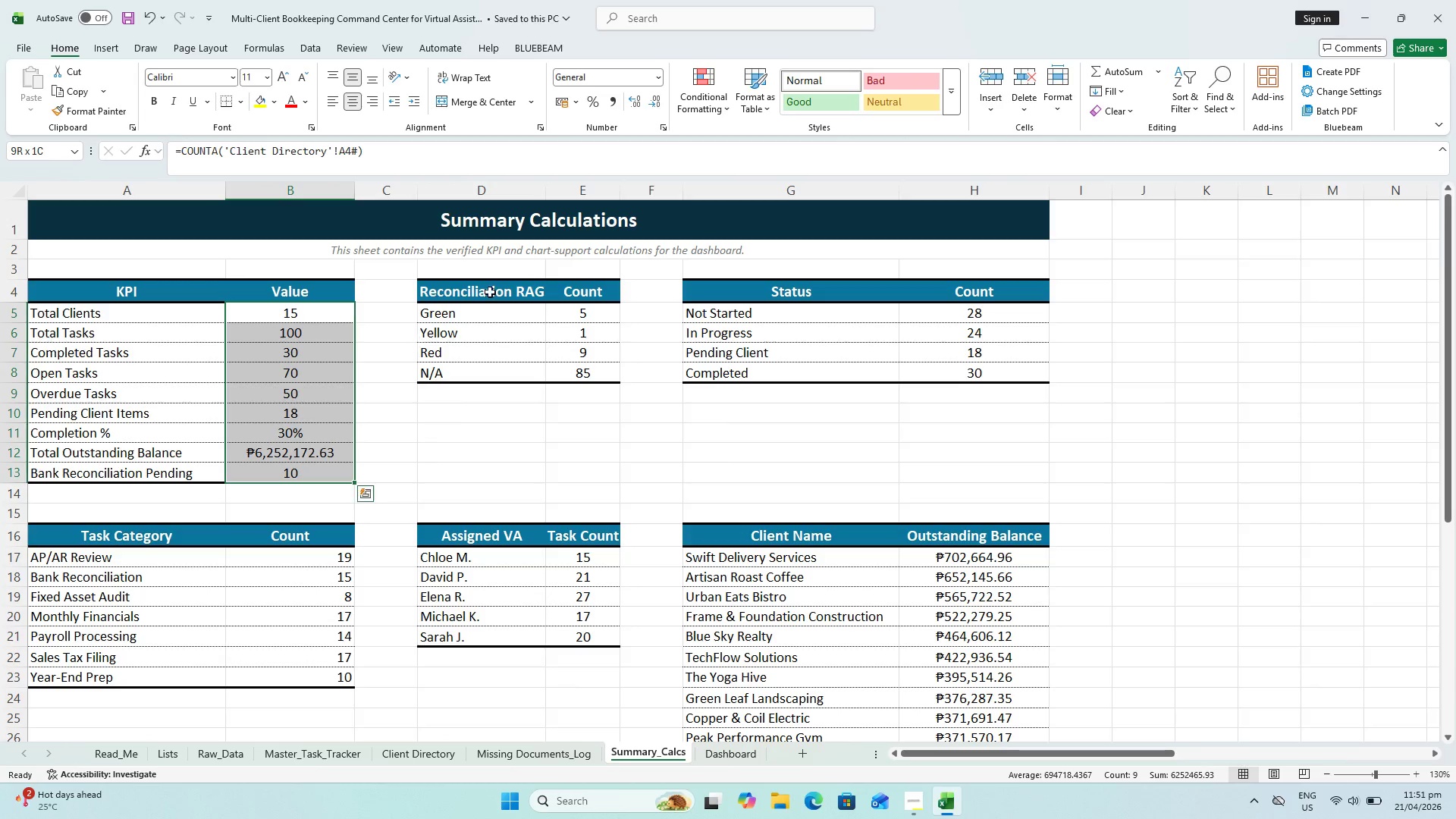 
hold_key(key=ControlLeft, duration=6.14)
left_click_drag(start_coordinate=[590, 314], to_coordinate=[592, 373])
 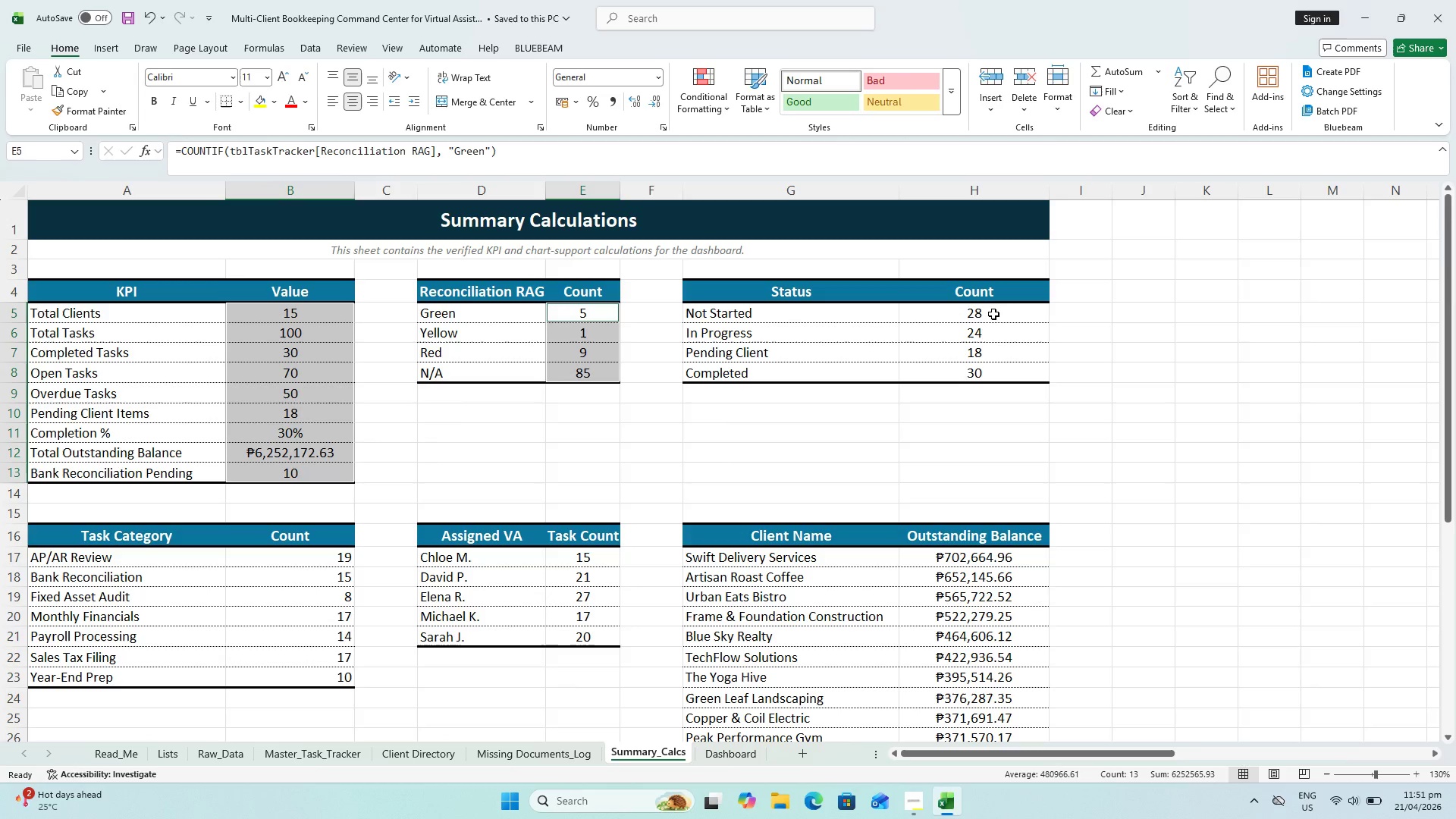 
left_click_drag(start_coordinate=[993, 314], to_coordinate=[989, 370])
 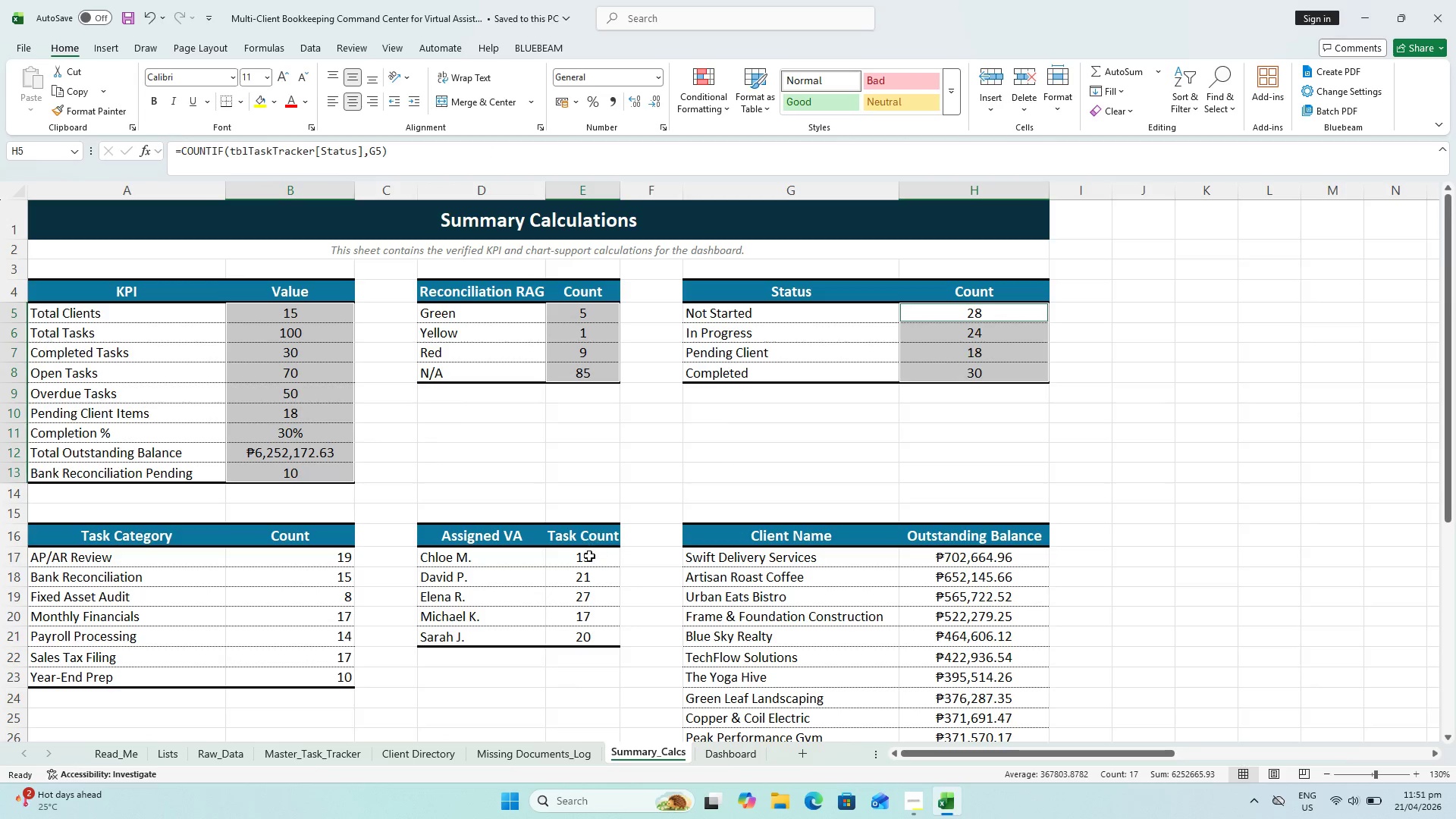 
left_click_drag(start_coordinate=[588, 560], to_coordinate=[582, 642])
 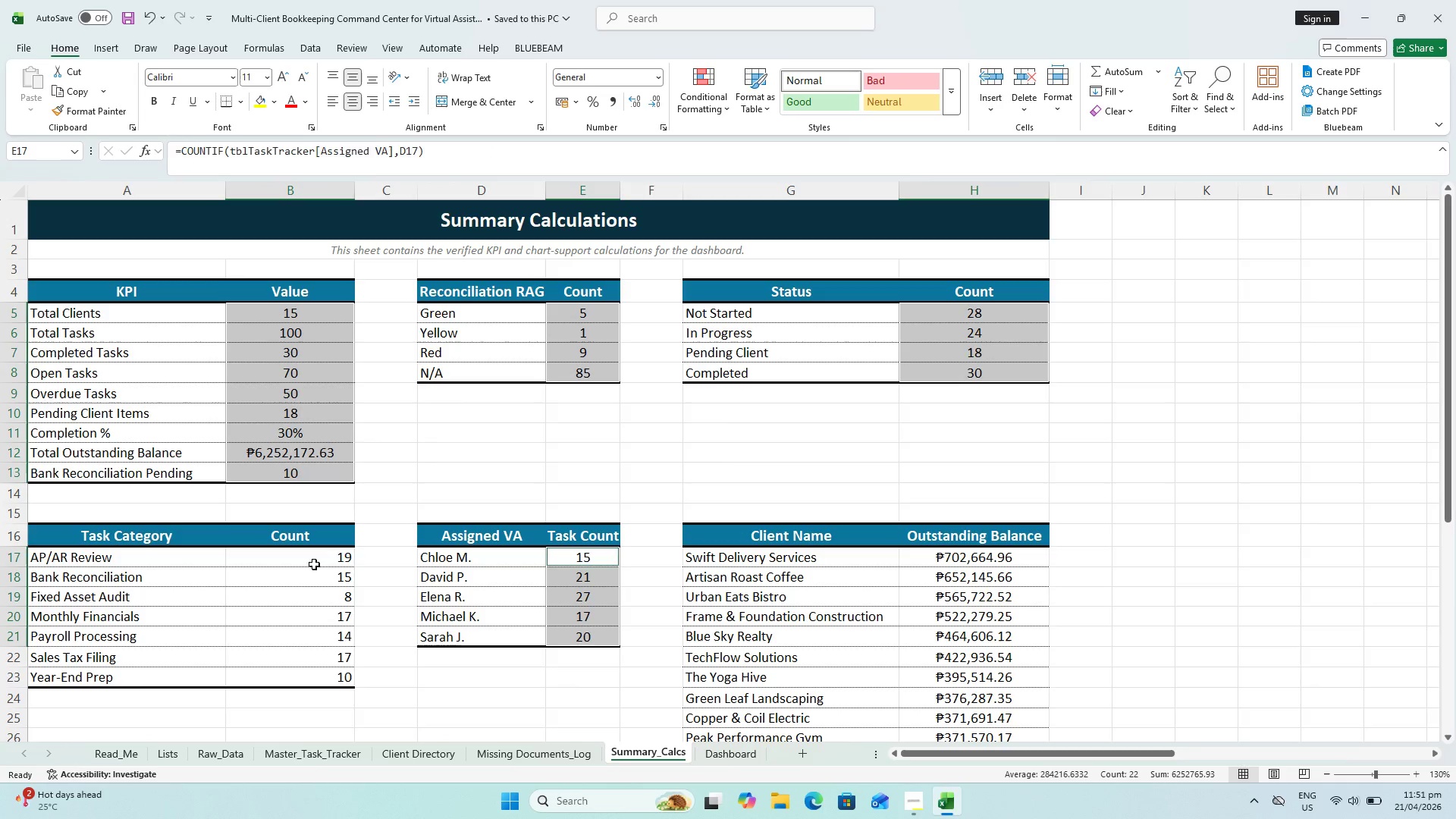 
left_click_drag(start_coordinate=[314, 564], to_coordinate=[307, 672])
 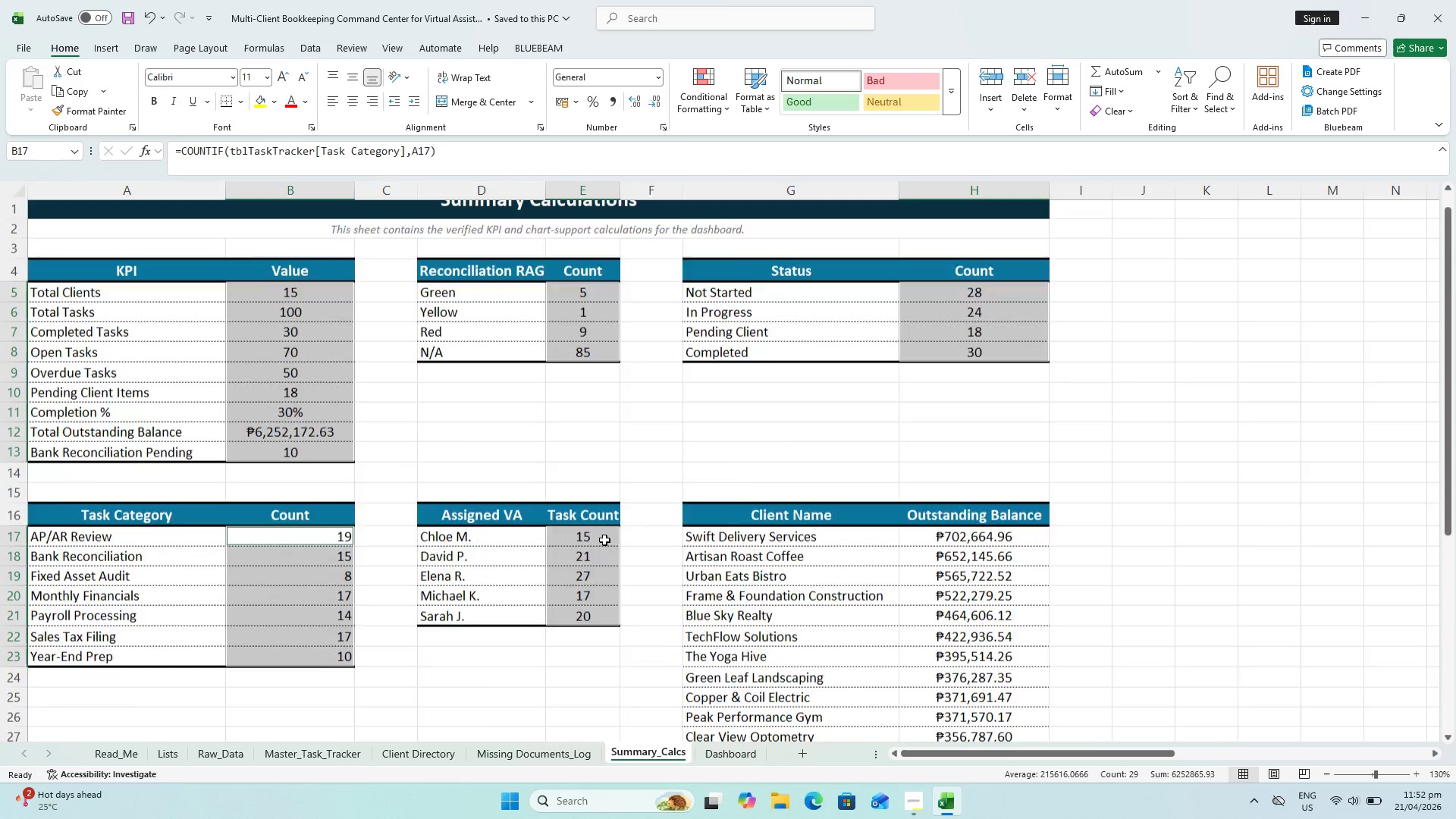 
hold_key(key=ControlLeft, duration=4.61)
 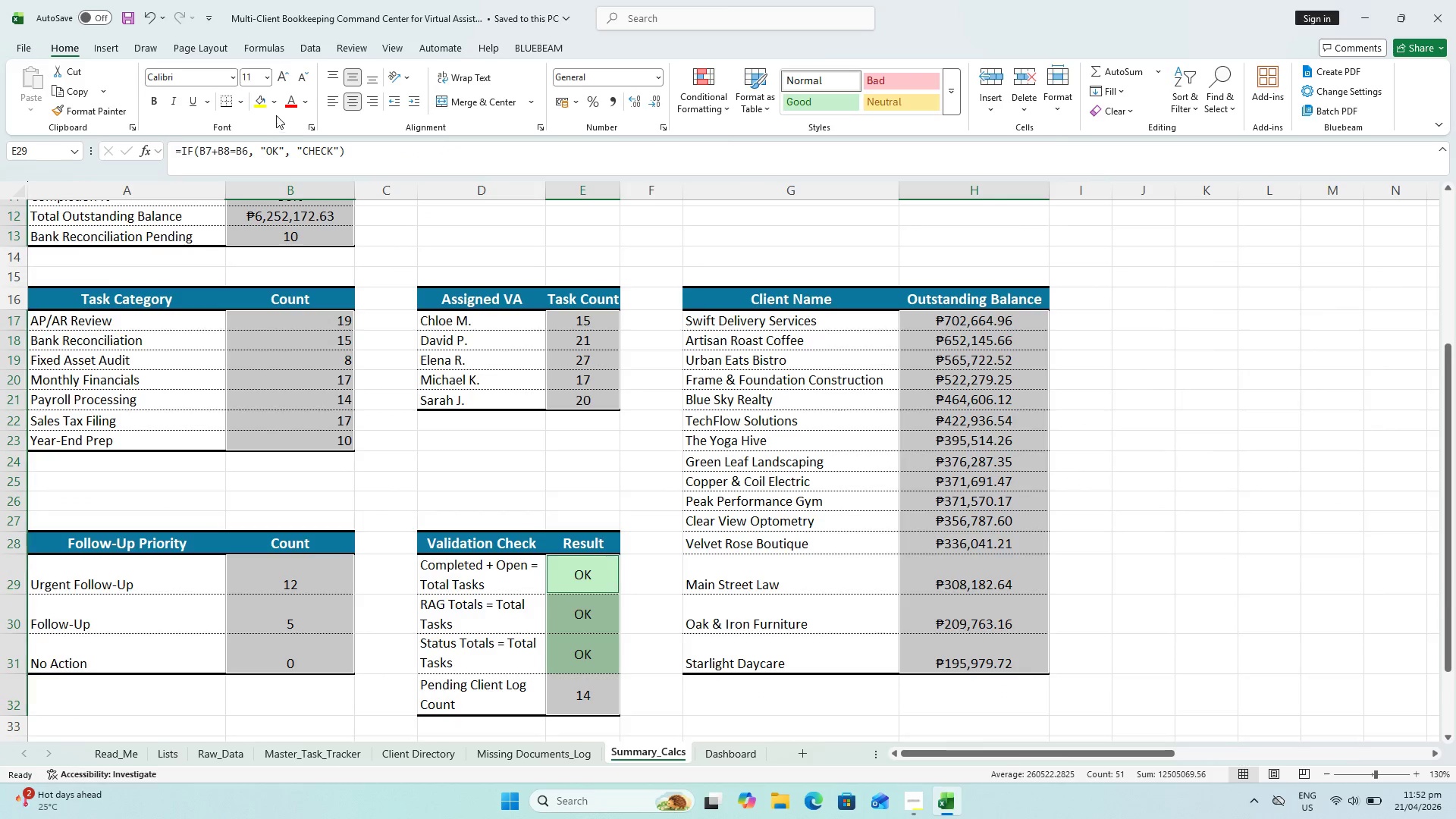 
scroll: coordinate [605, 540], scroll_direction: down, amount: 4.0
 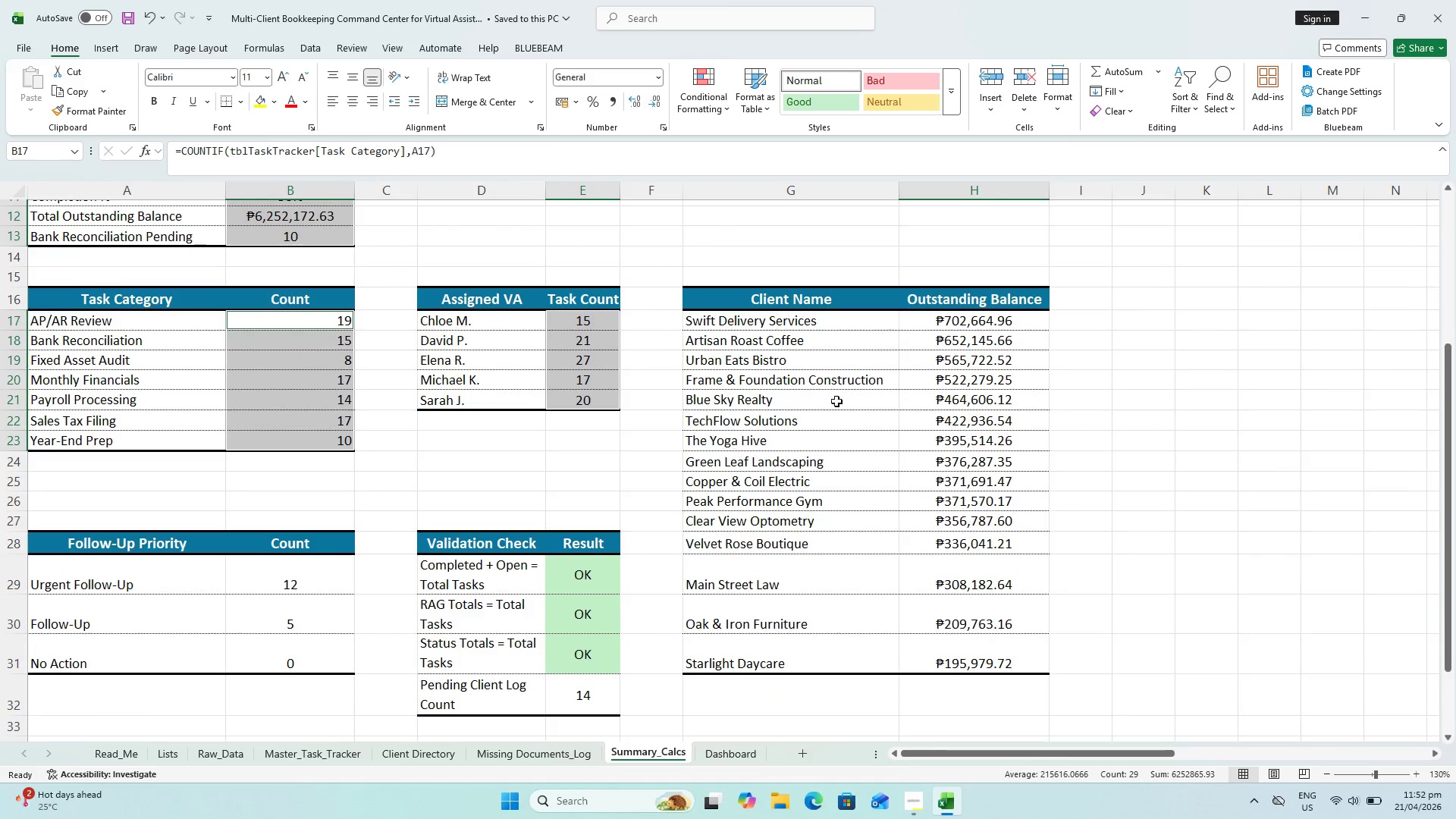 
left_click_drag(start_coordinate=[969, 314], to_coordinate=[943, 643])
 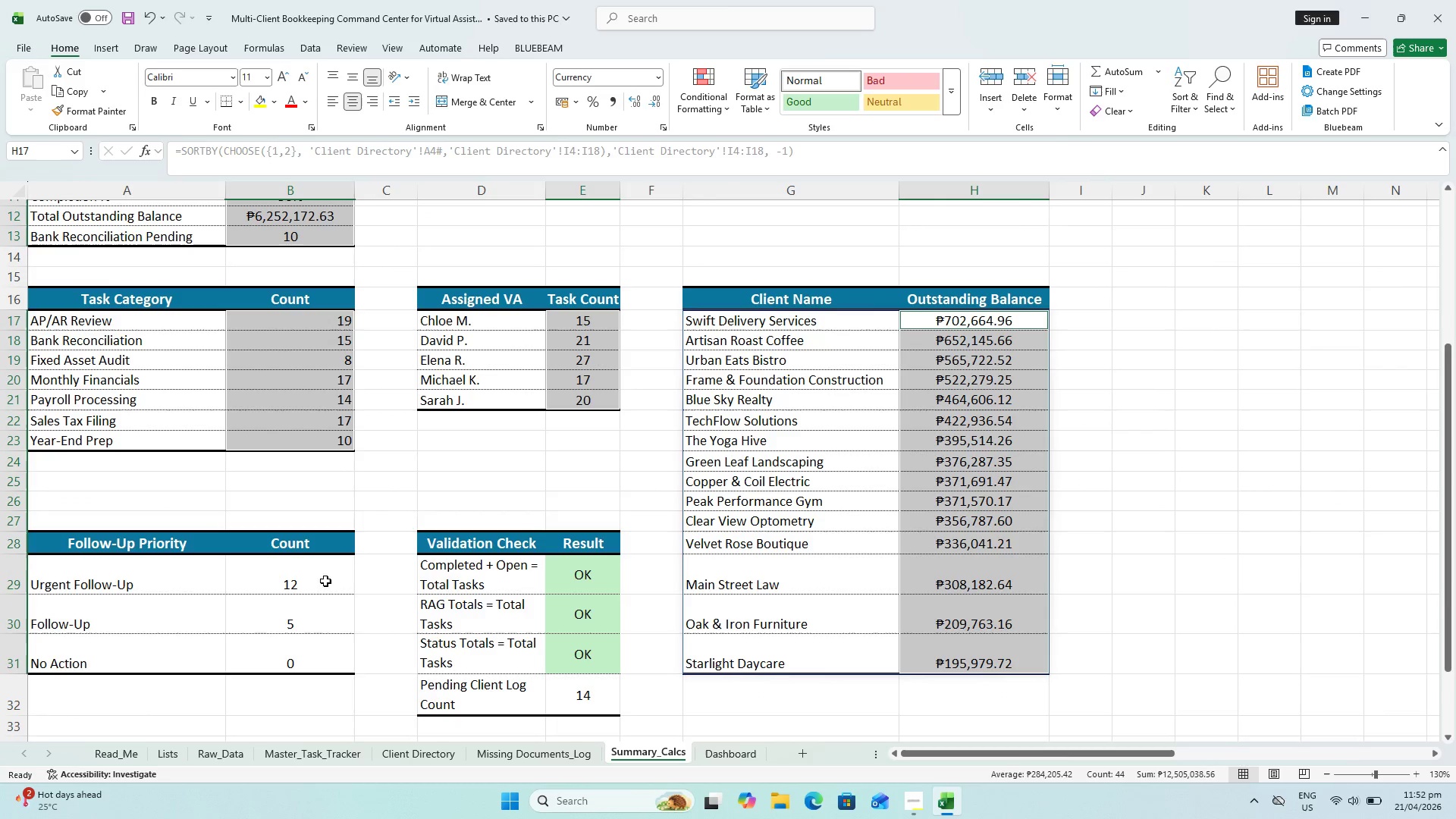 
left_click_drag(start_coordinate=[294, 573], to_coordinate=[292, 644])
 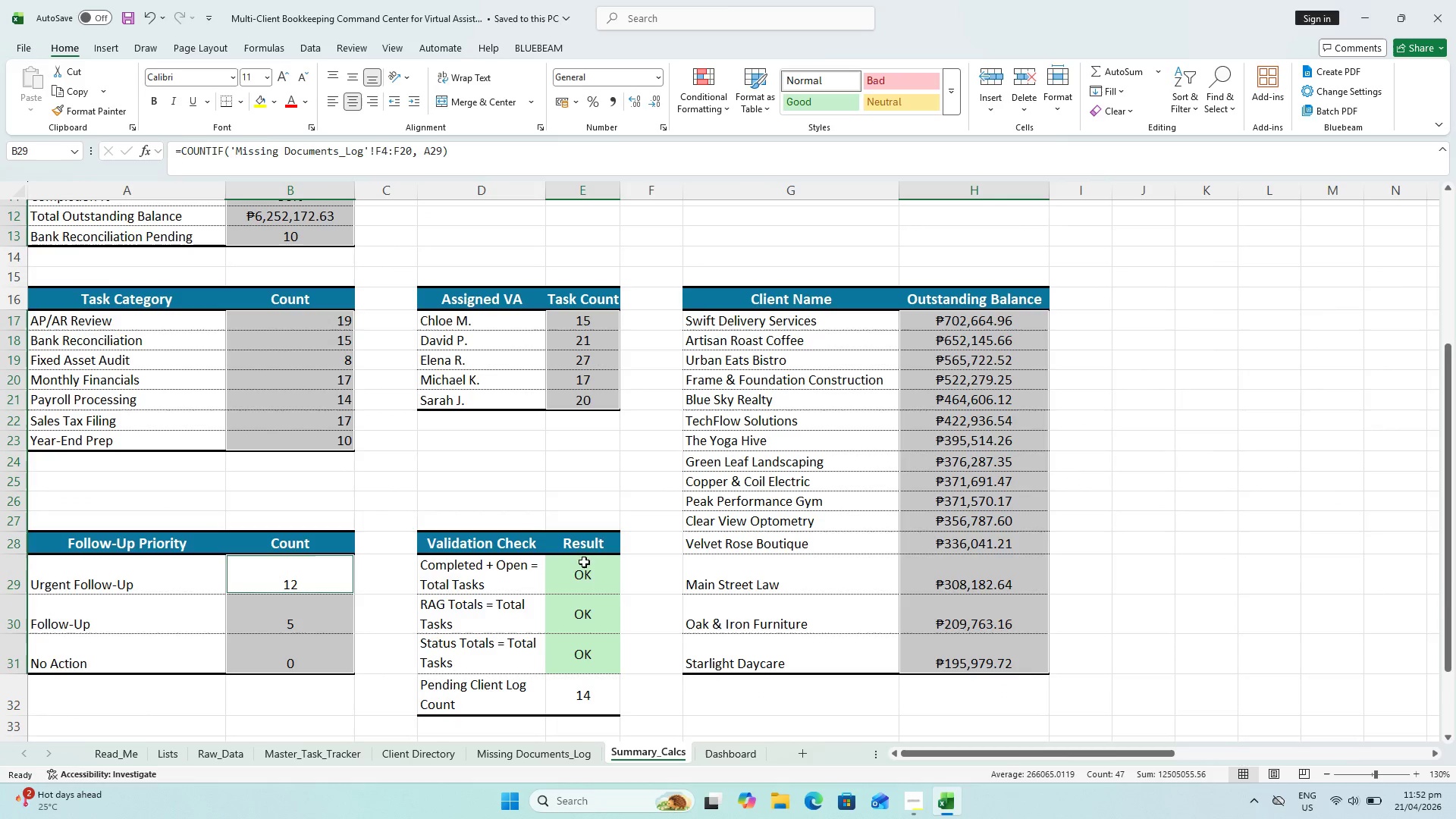 
left_click_drag(start_coordinate=[585, 582], to_coordinate=[573, 701])
 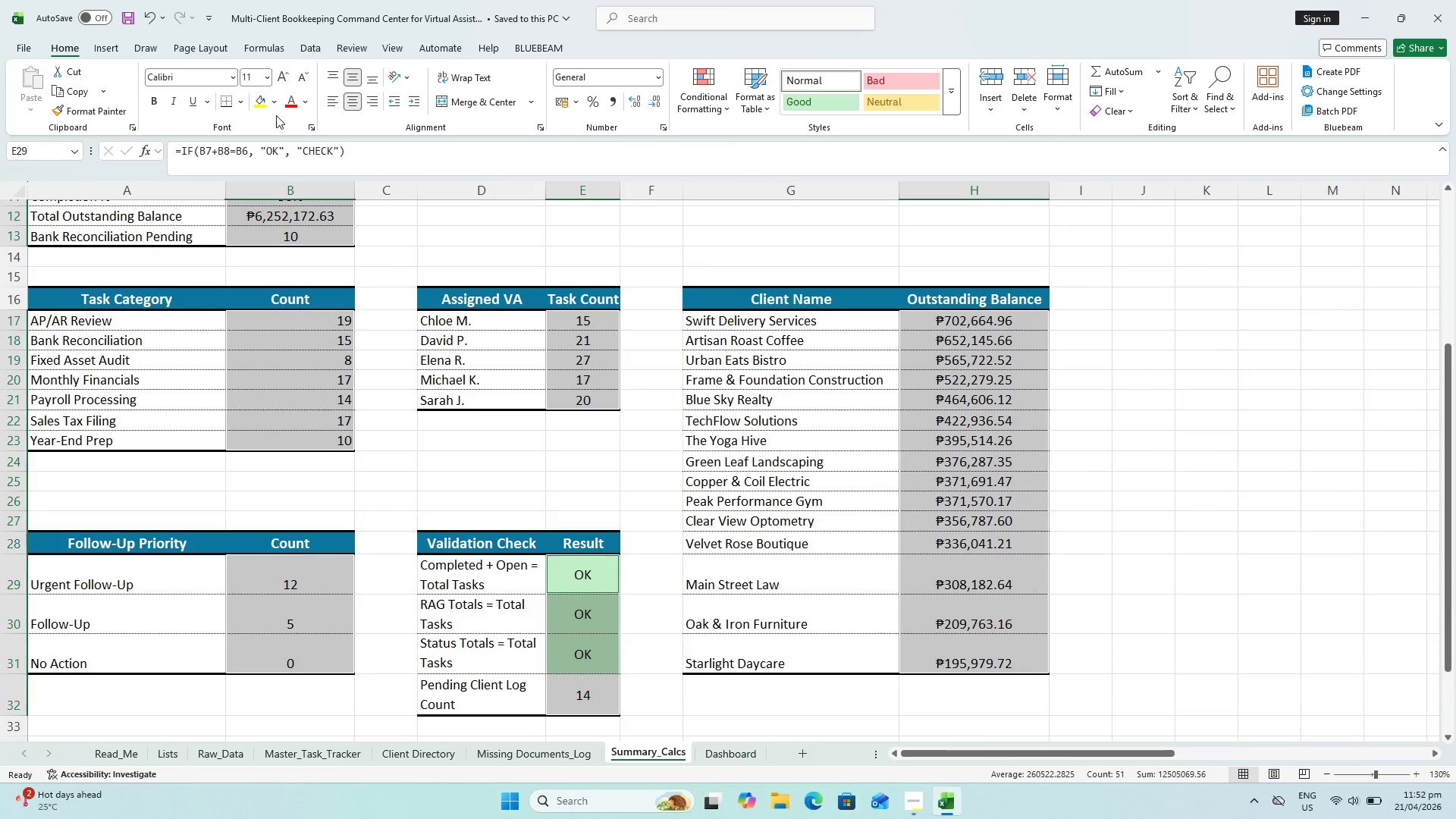 
left_click([274, 108])
 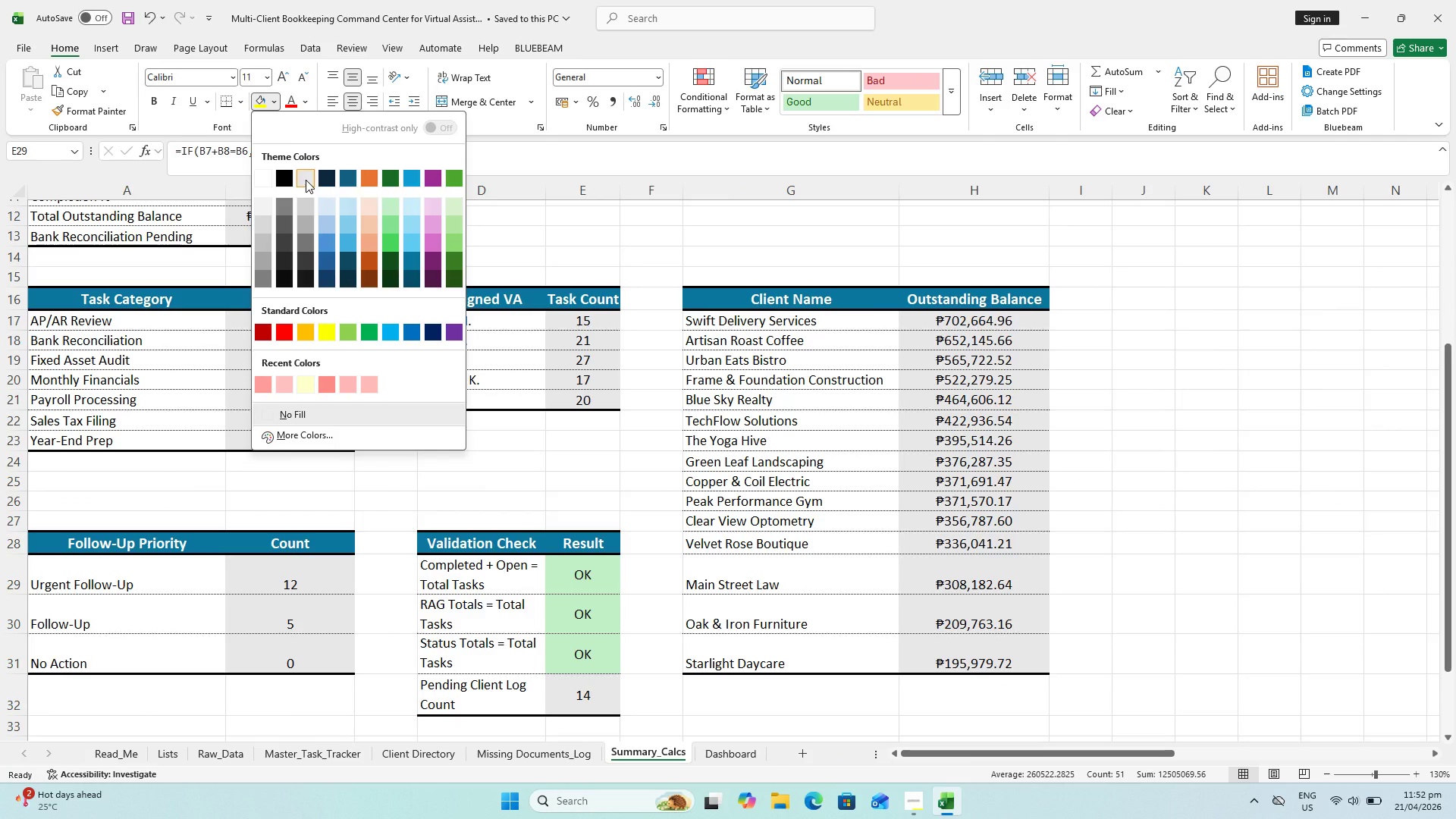 
left_click([306, 180])
 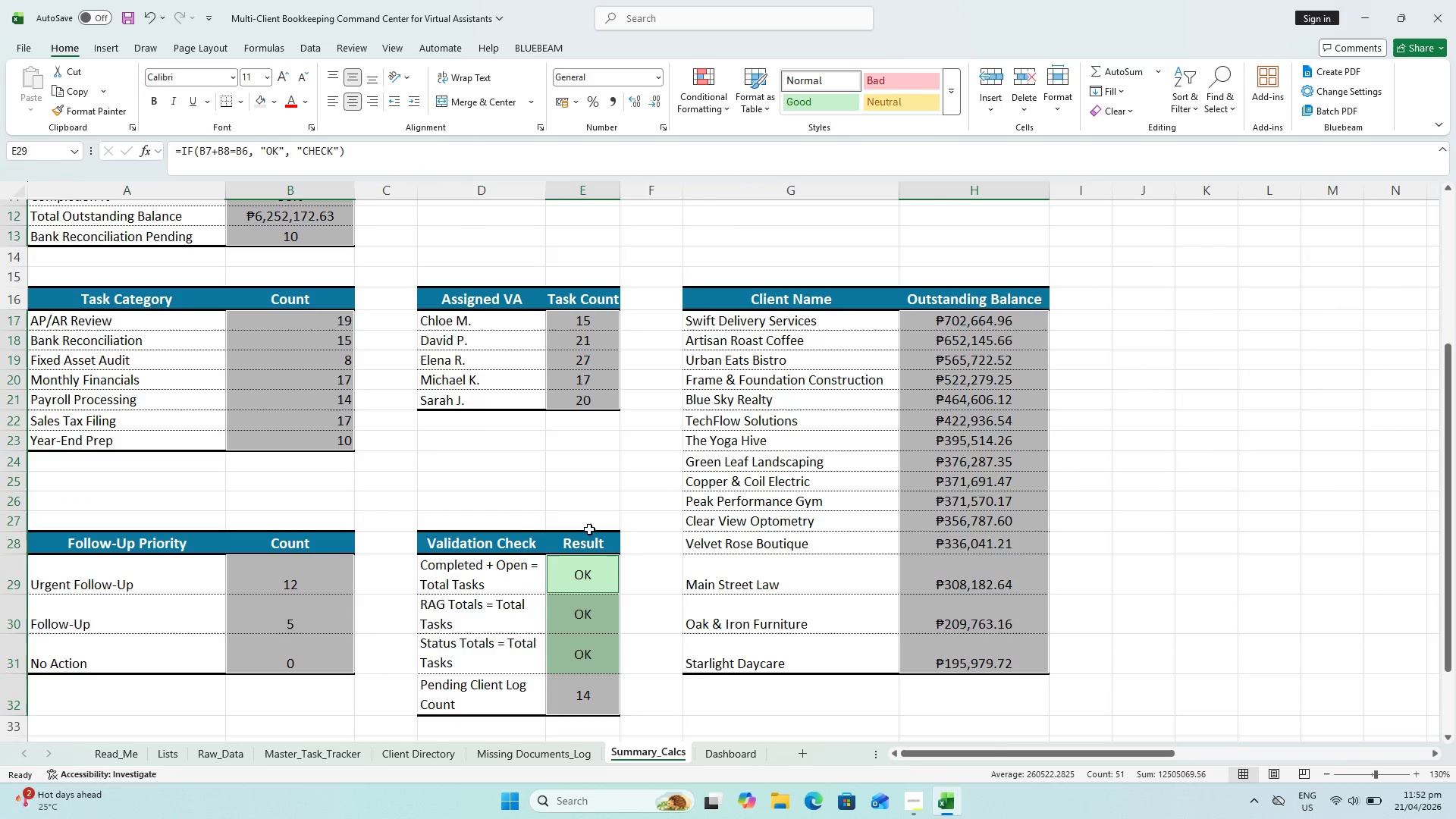 
left_click([578, 536])
 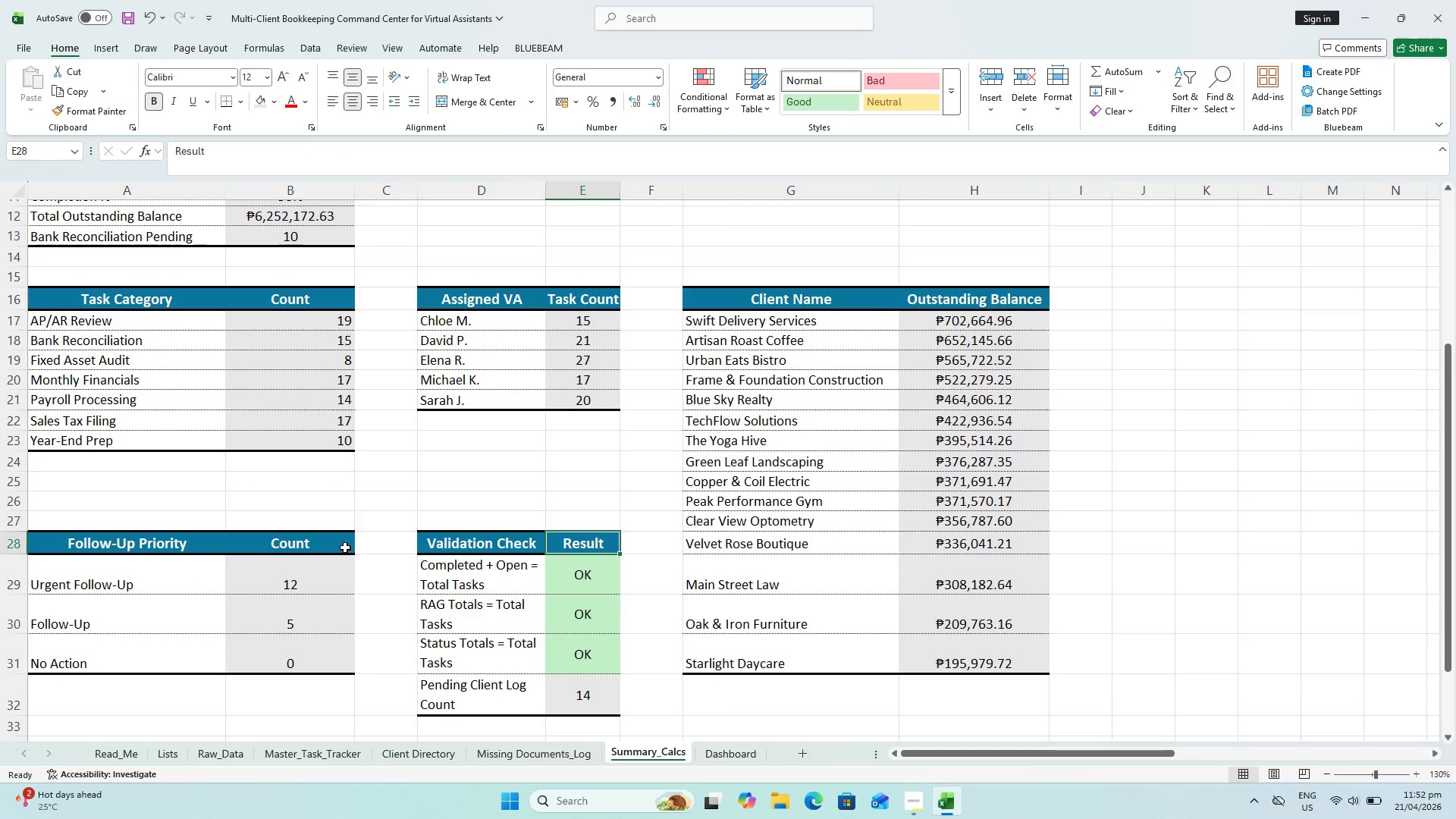 
hold_key(key=ControlLeft, duration=3.5)
left_click([315, 542])
 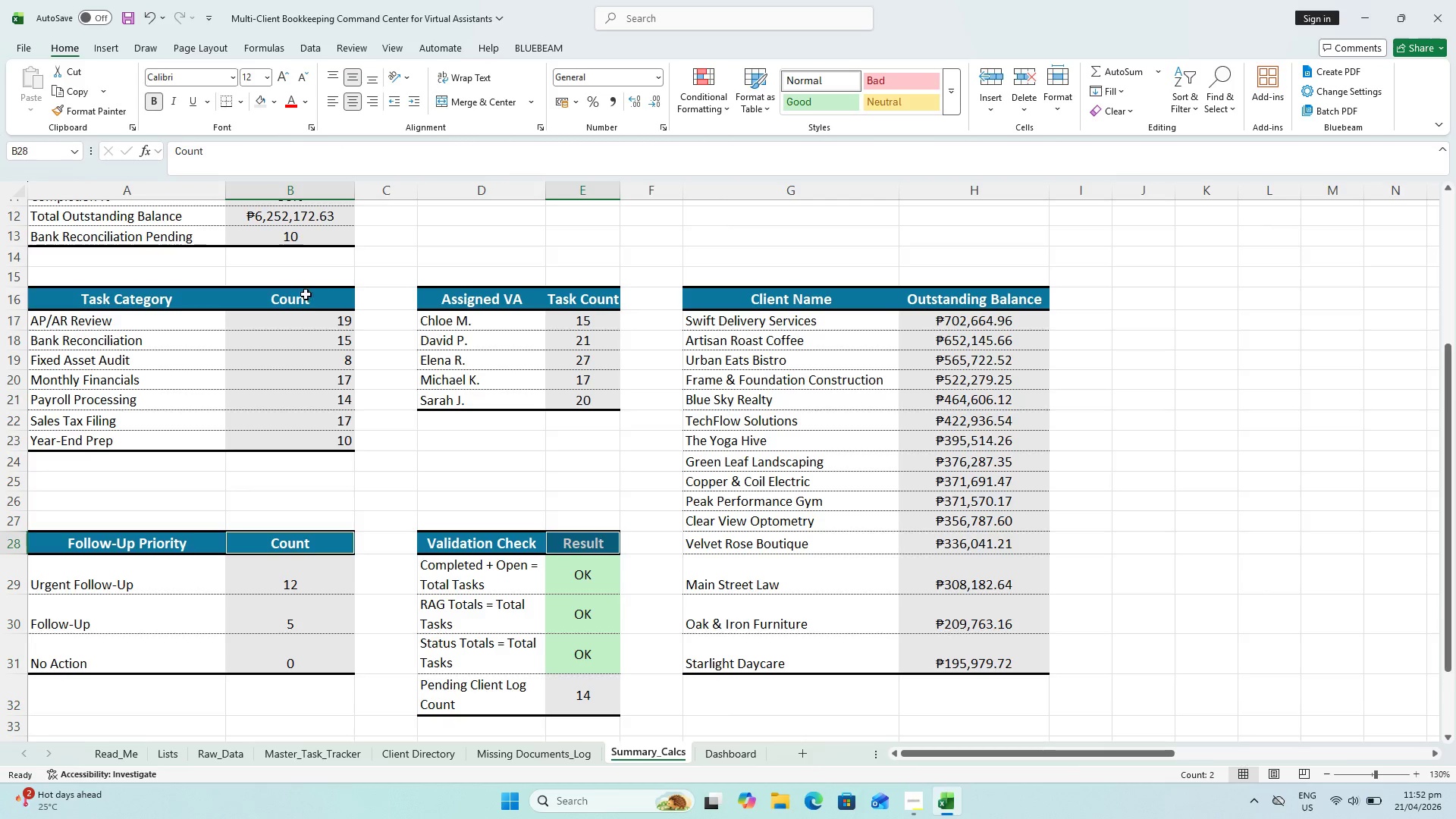 
left_click([307, 306])
 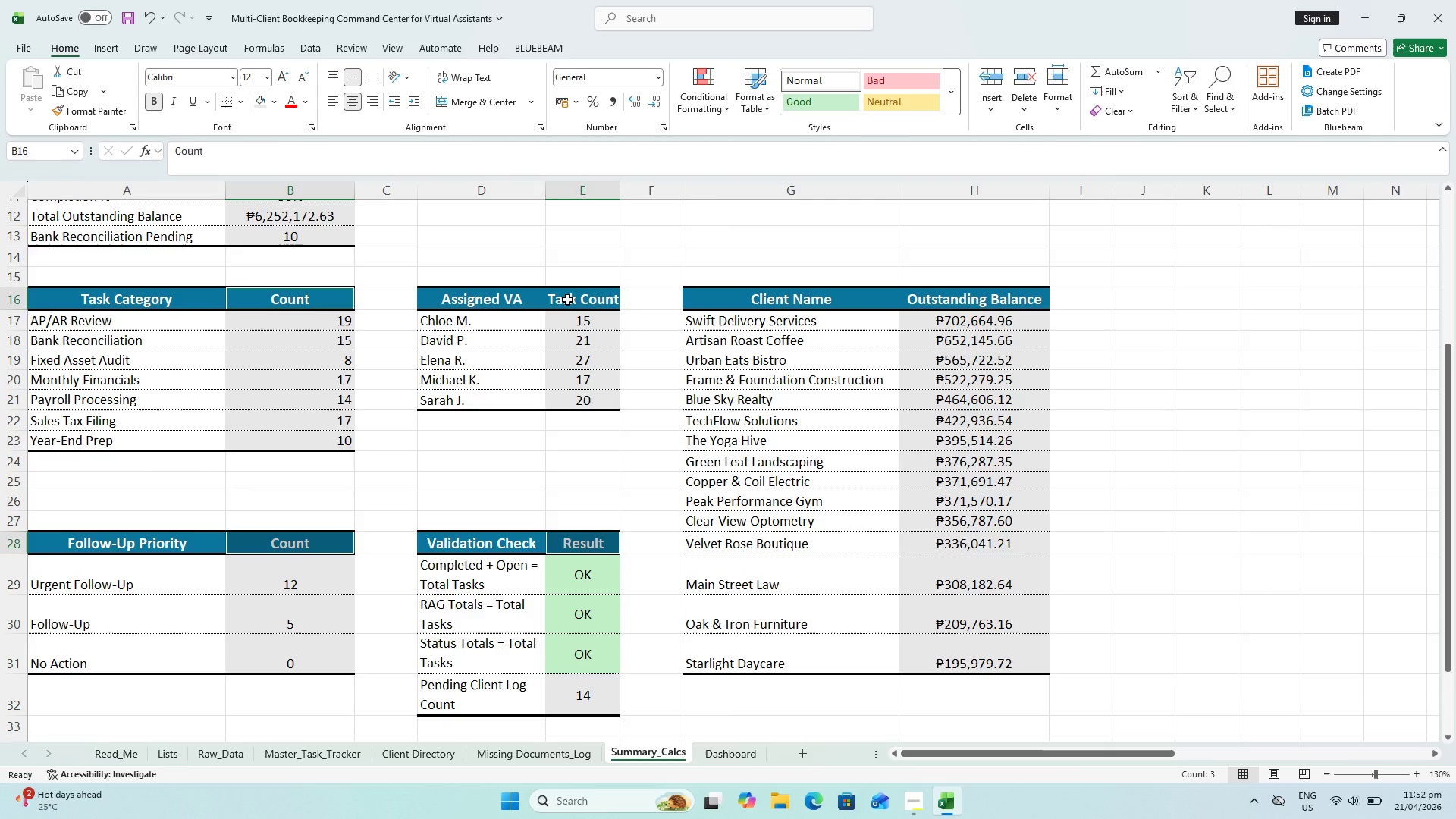 
left_click_drag(start_coordinate=[582, 302], to_coordinate=[588, 305])
 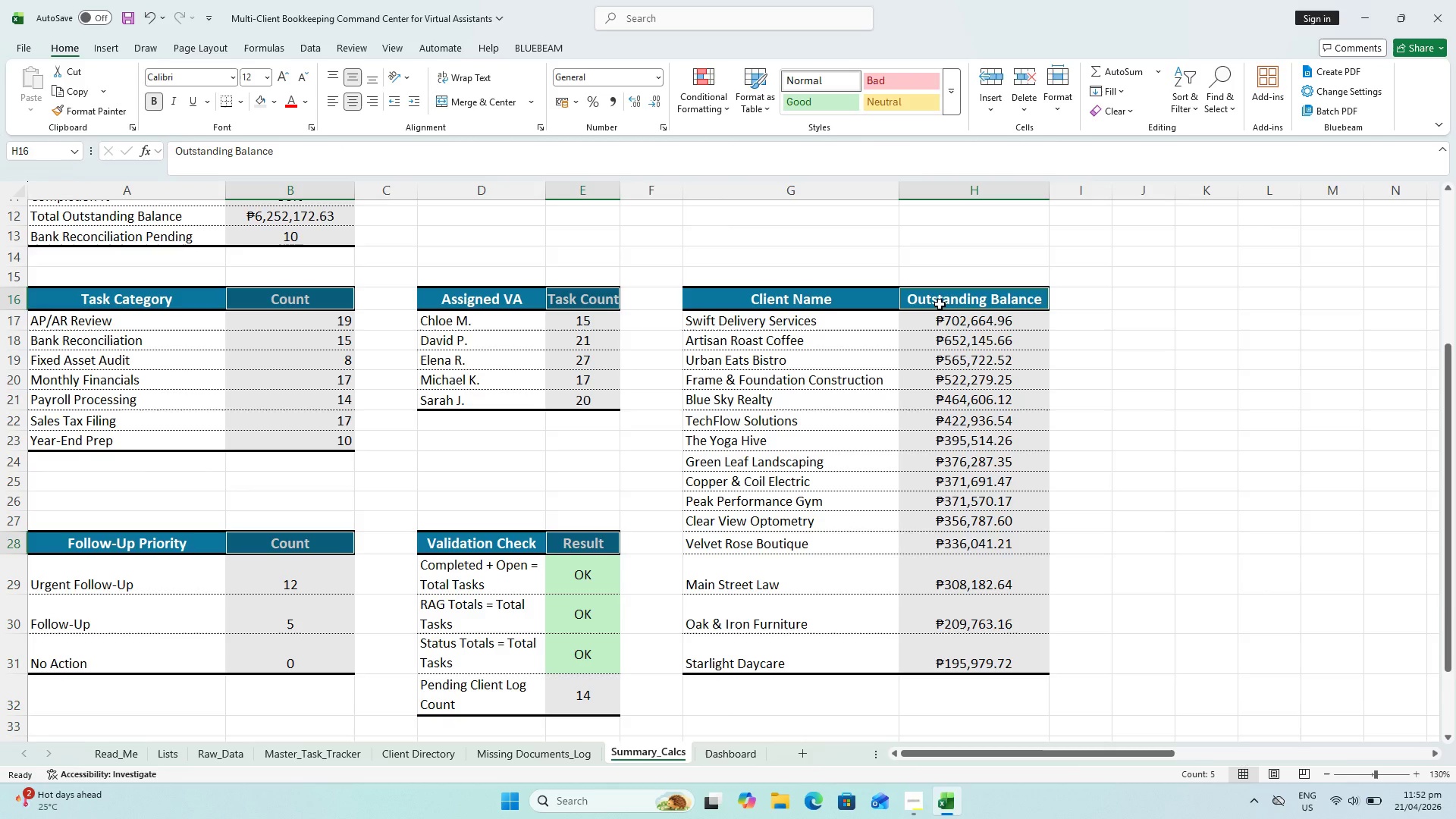 
hold_key(key=ControlLeft, duration=2.59)
 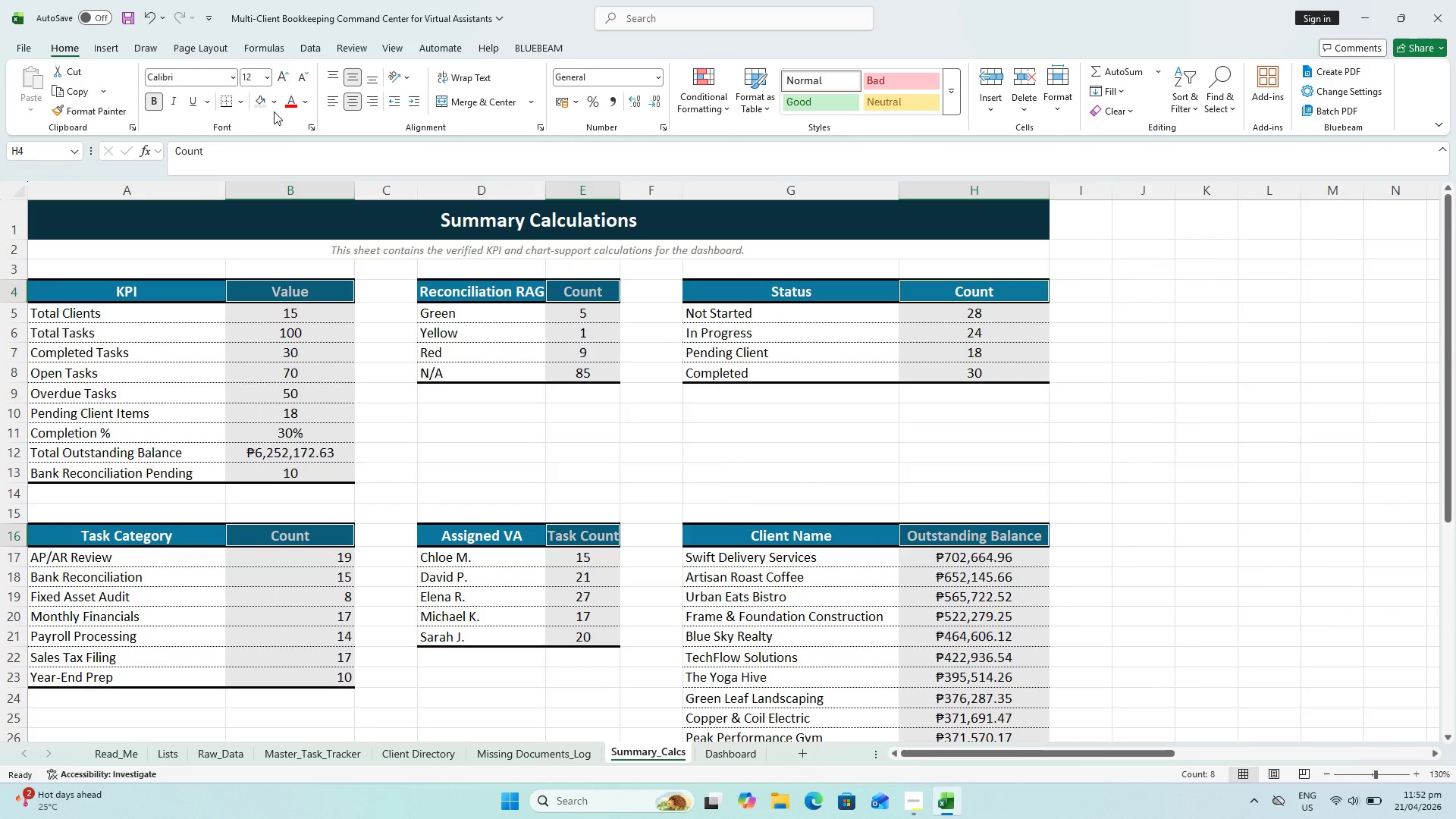 
scroll: coordinate [394, 331], scroll_direction: up, amount: 5.0
 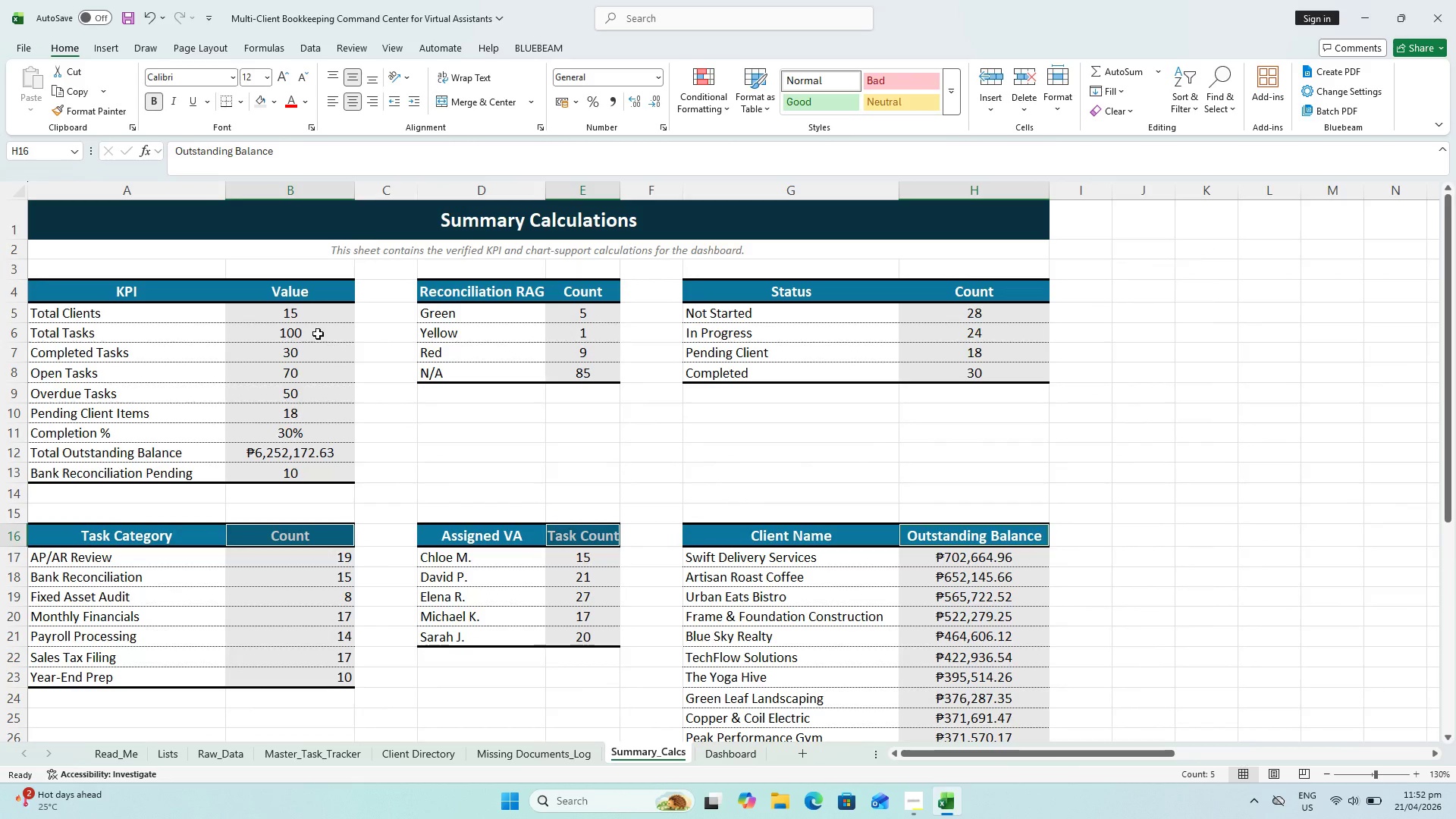 
left_click_drag(start_coordinate=[274, 111], to_coordinate=[276, 108])
 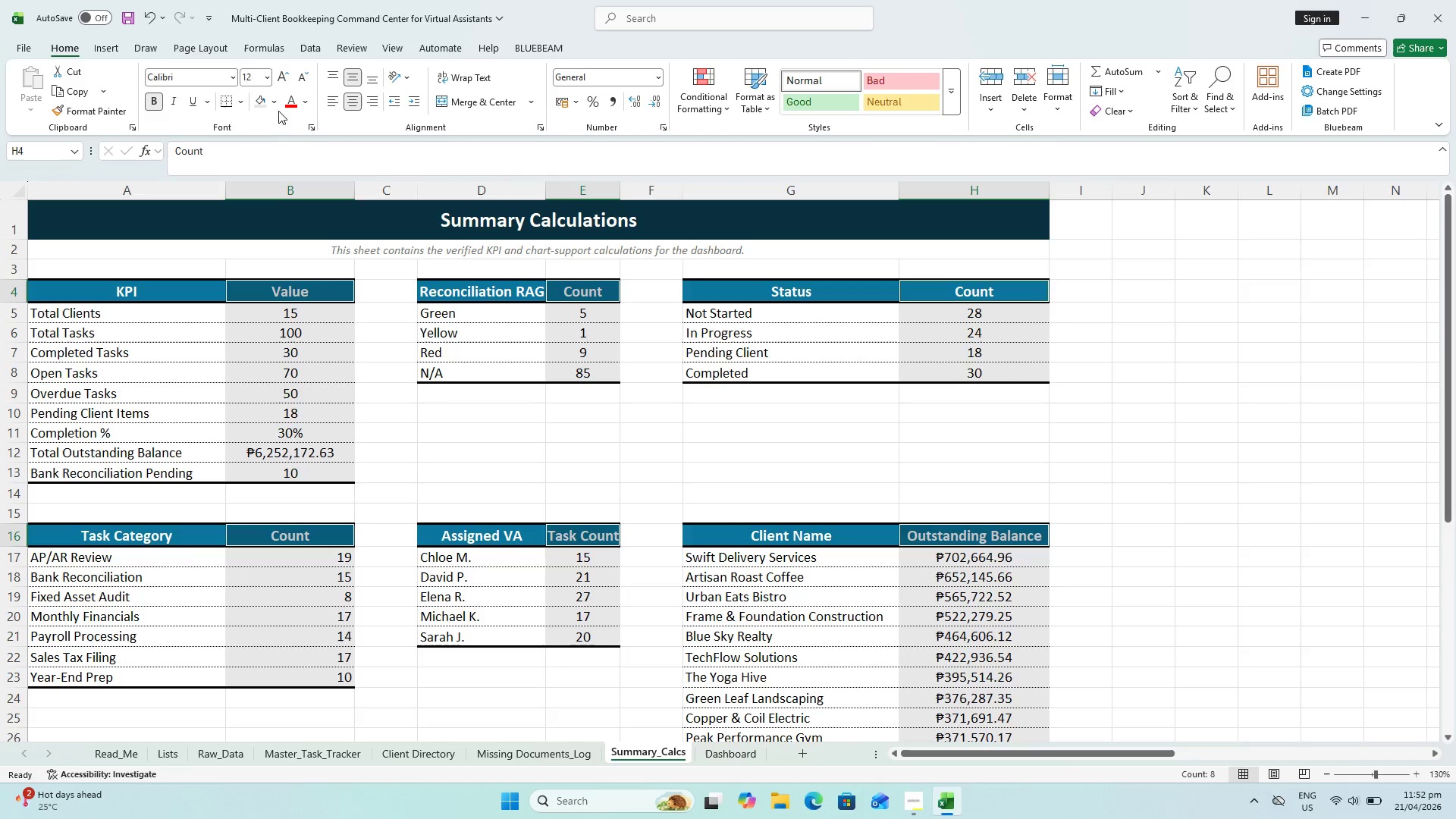 
double_click([275, 105])
 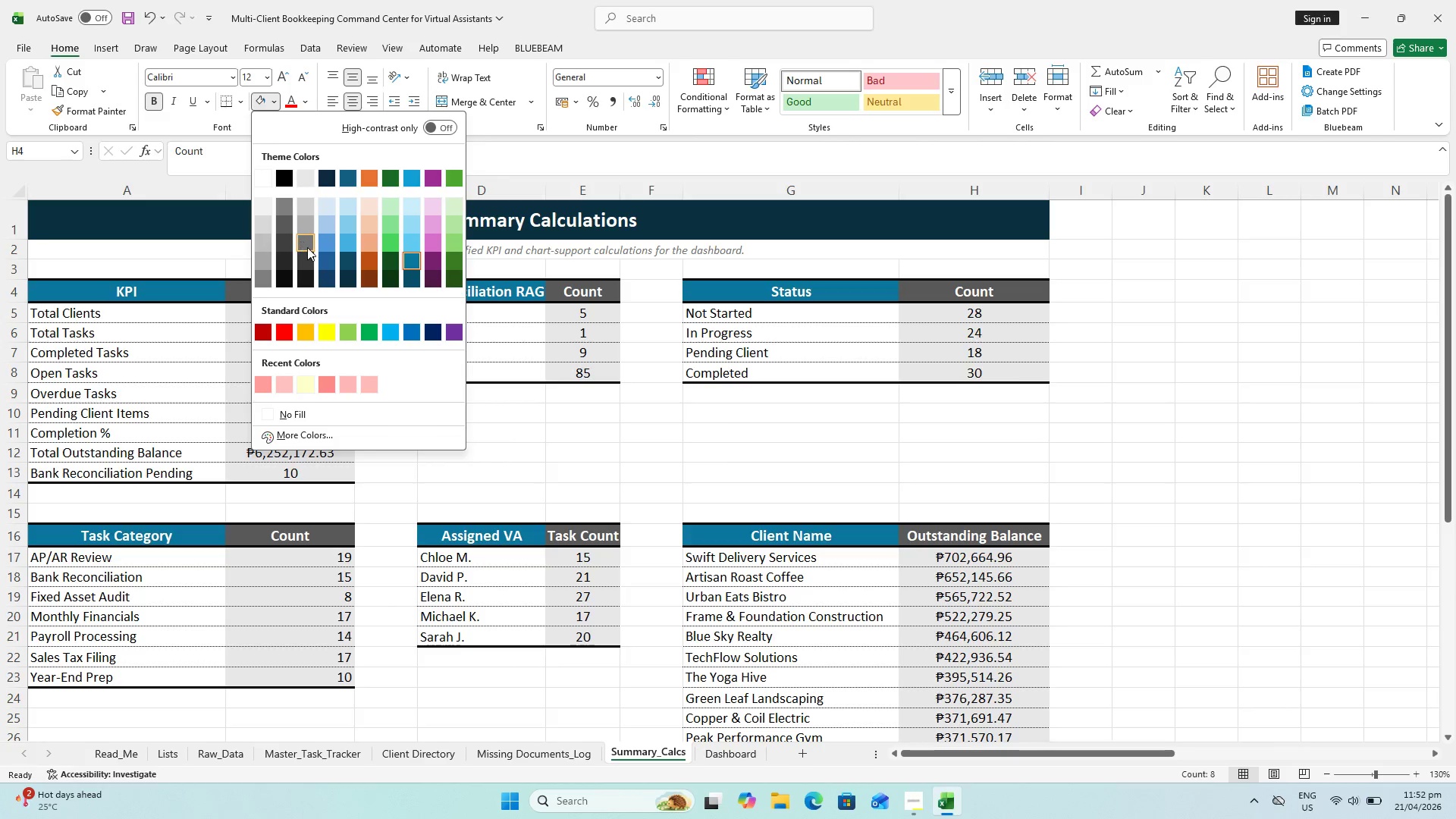 
hold_key(key=ControlLeft, duration=0.94)
left_click([304, 243])
 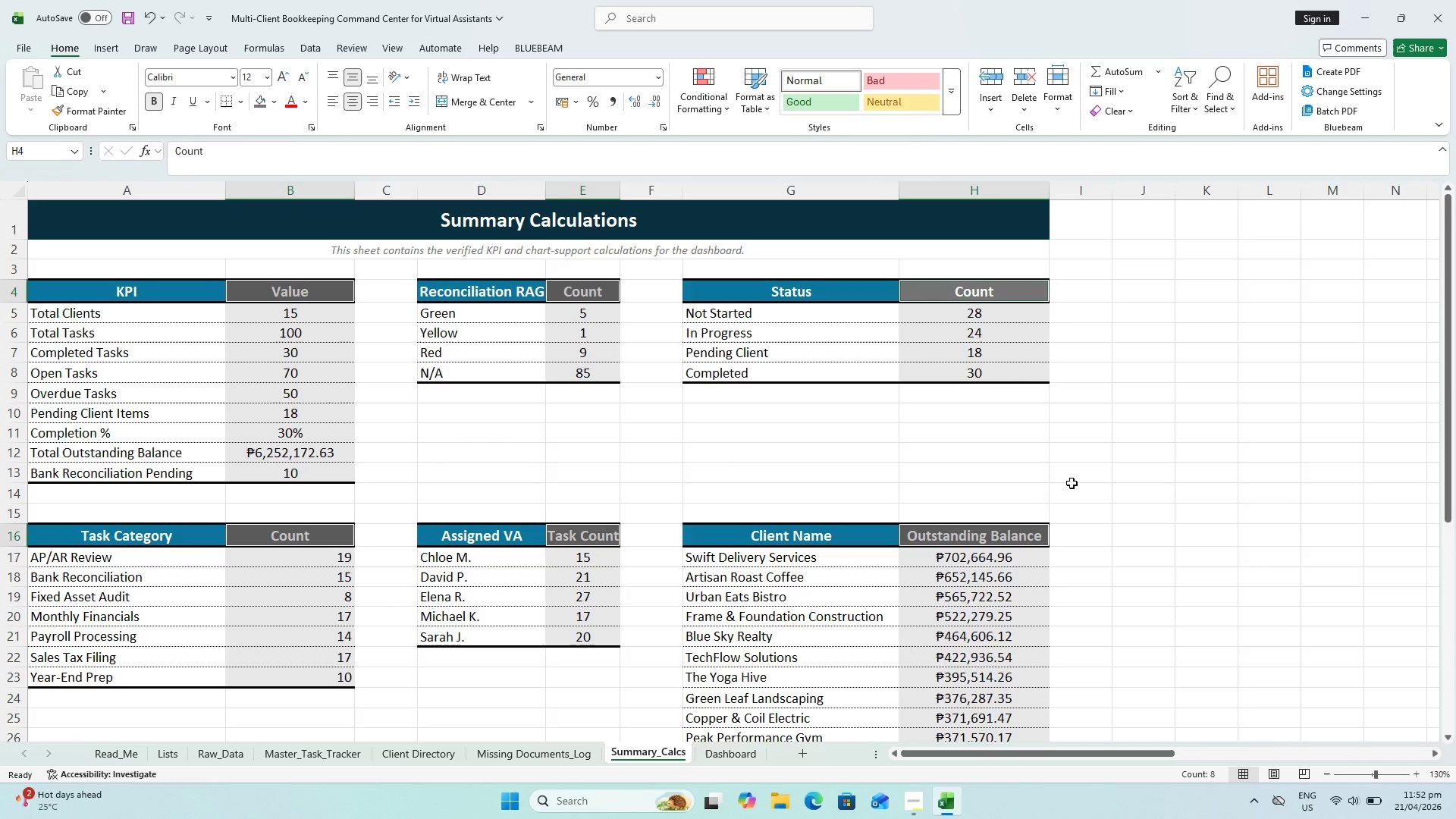 
left_click([1072, 482])
 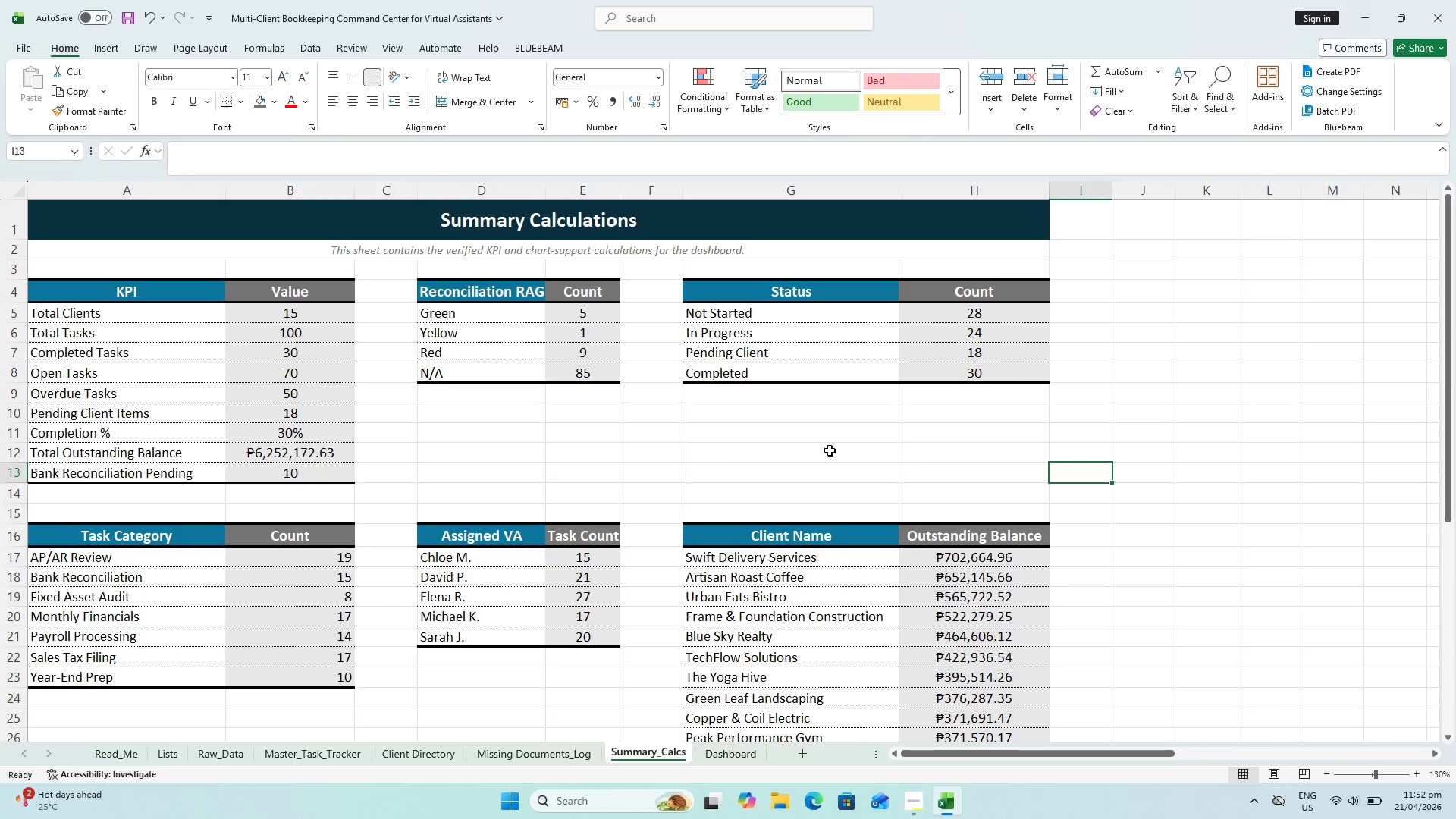 
scroll: coordinate [829, 450], scroll_direction: up, amount: 1.0
 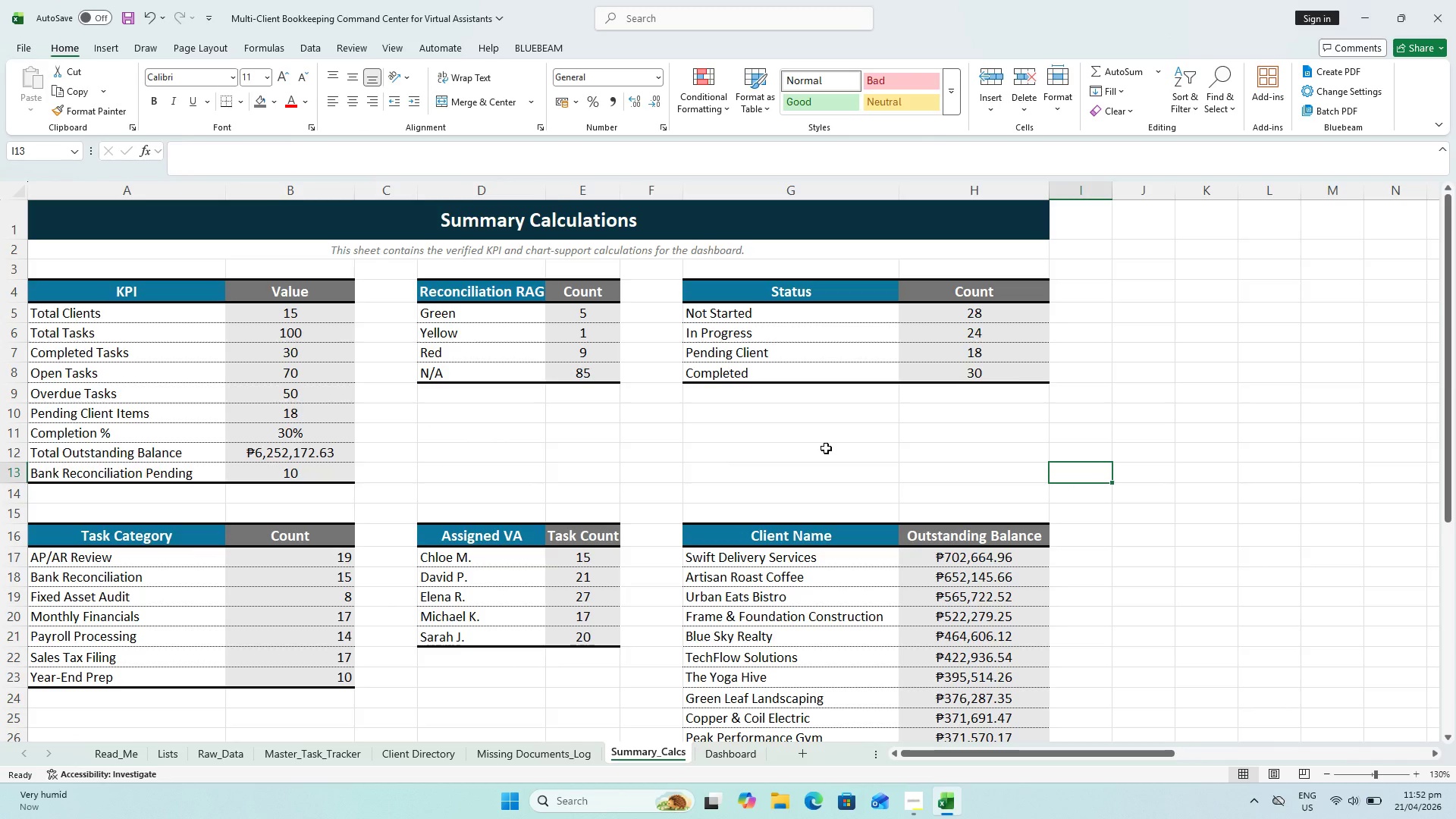 
key(Control+S)
 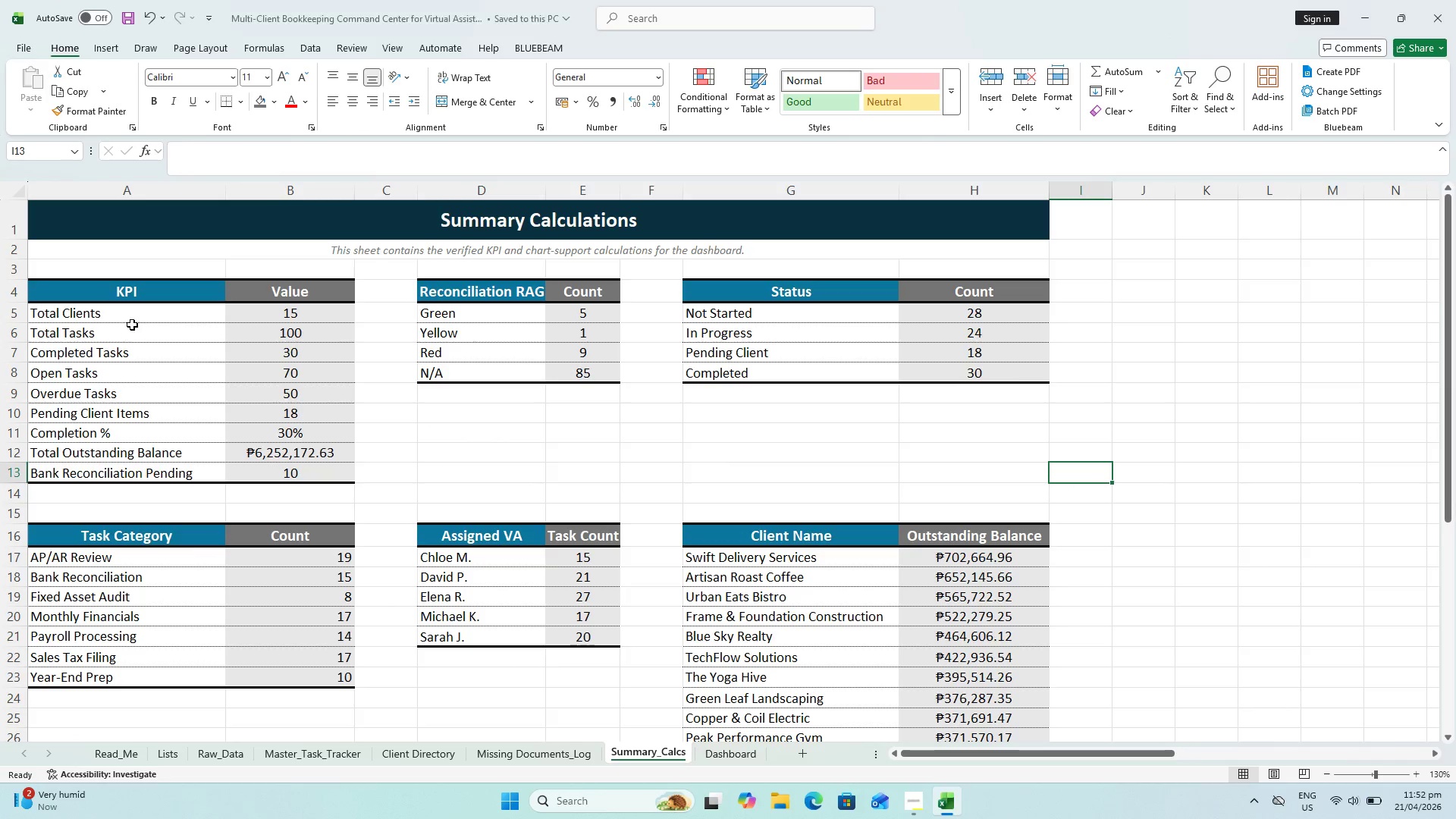 
left_click([130, 315])
 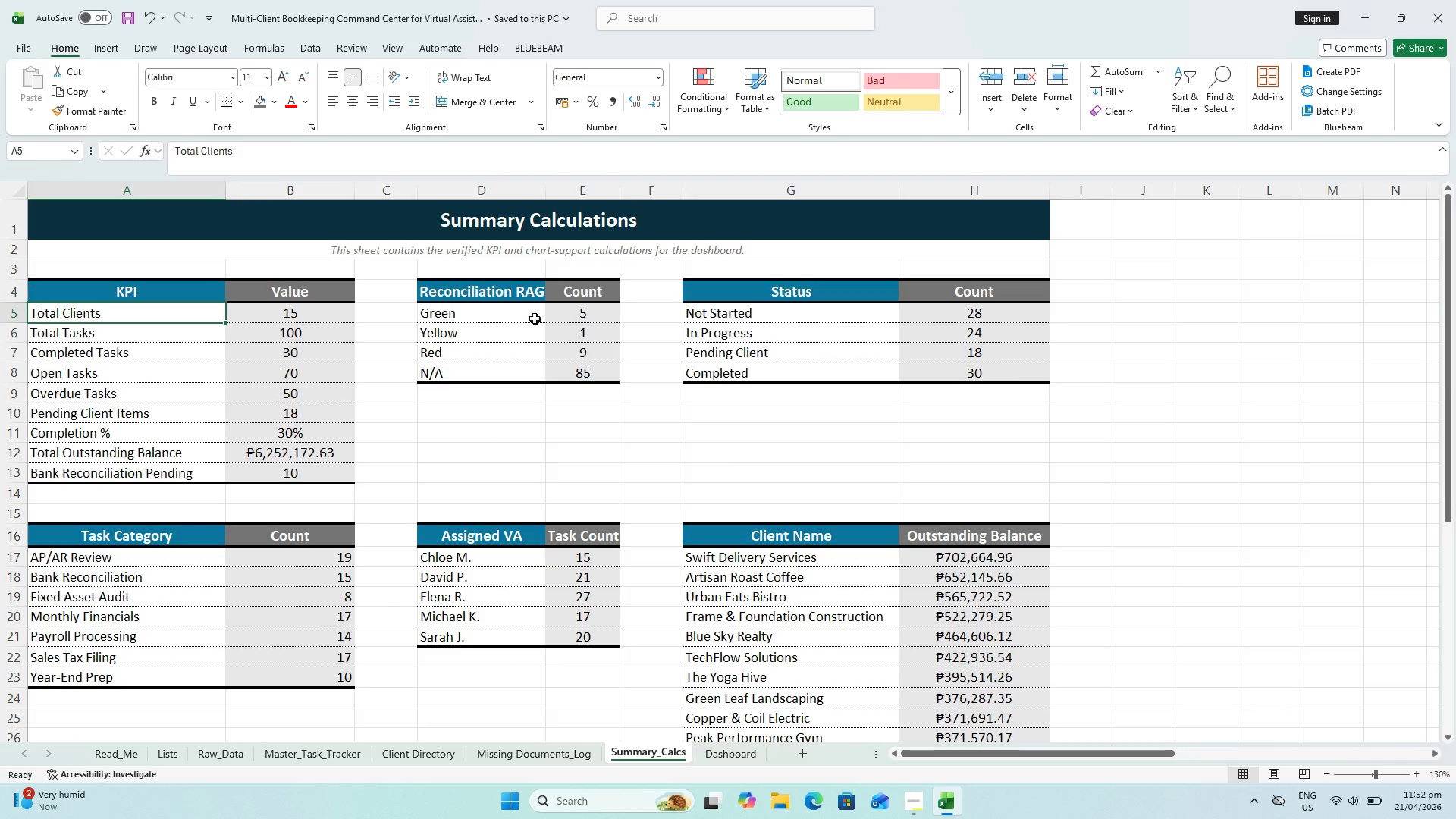 
left_click([488, 340])
 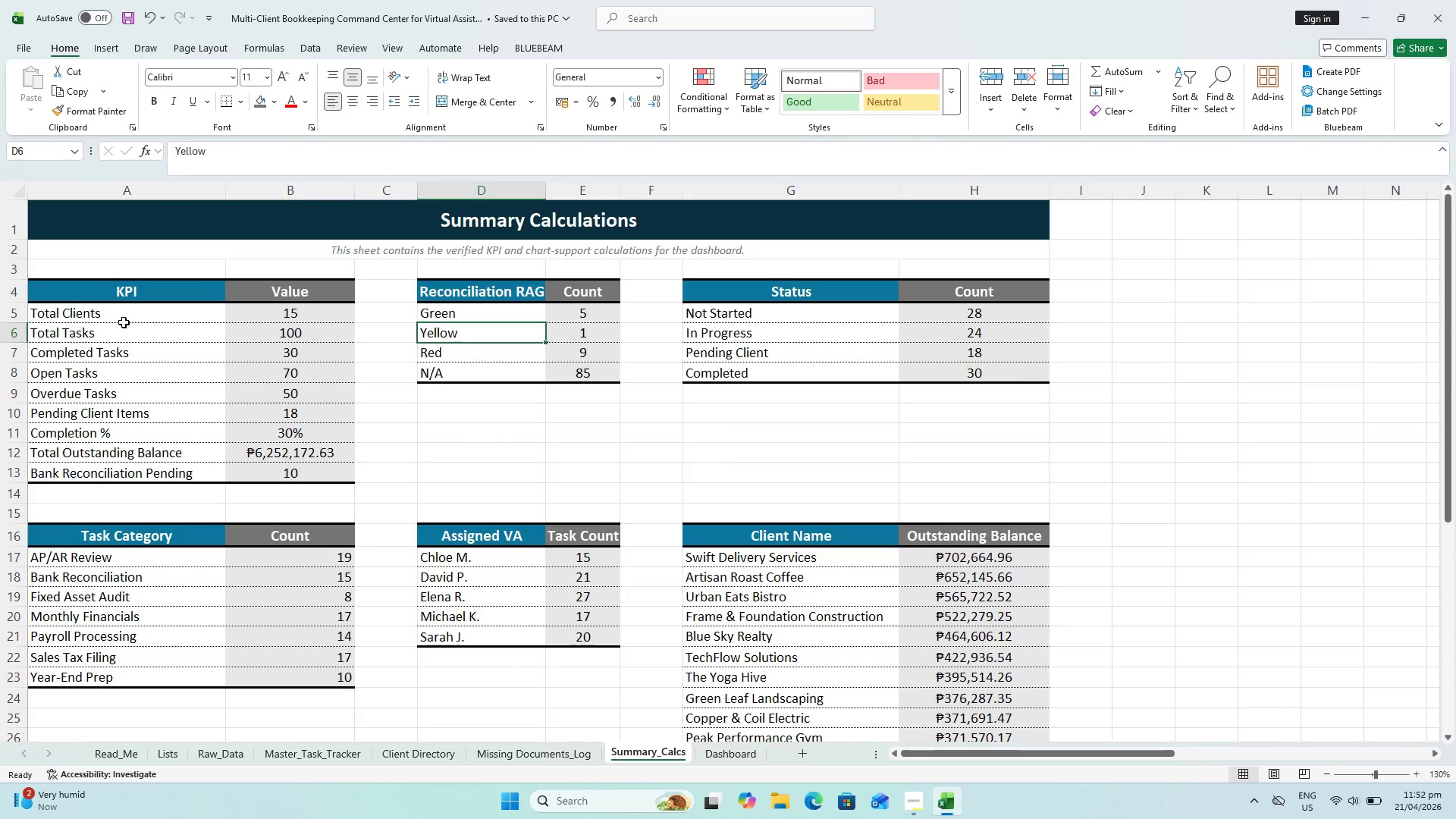 
left_click_drag(start_coordinate=[124, 319], to_coordinate=[149, 469])
 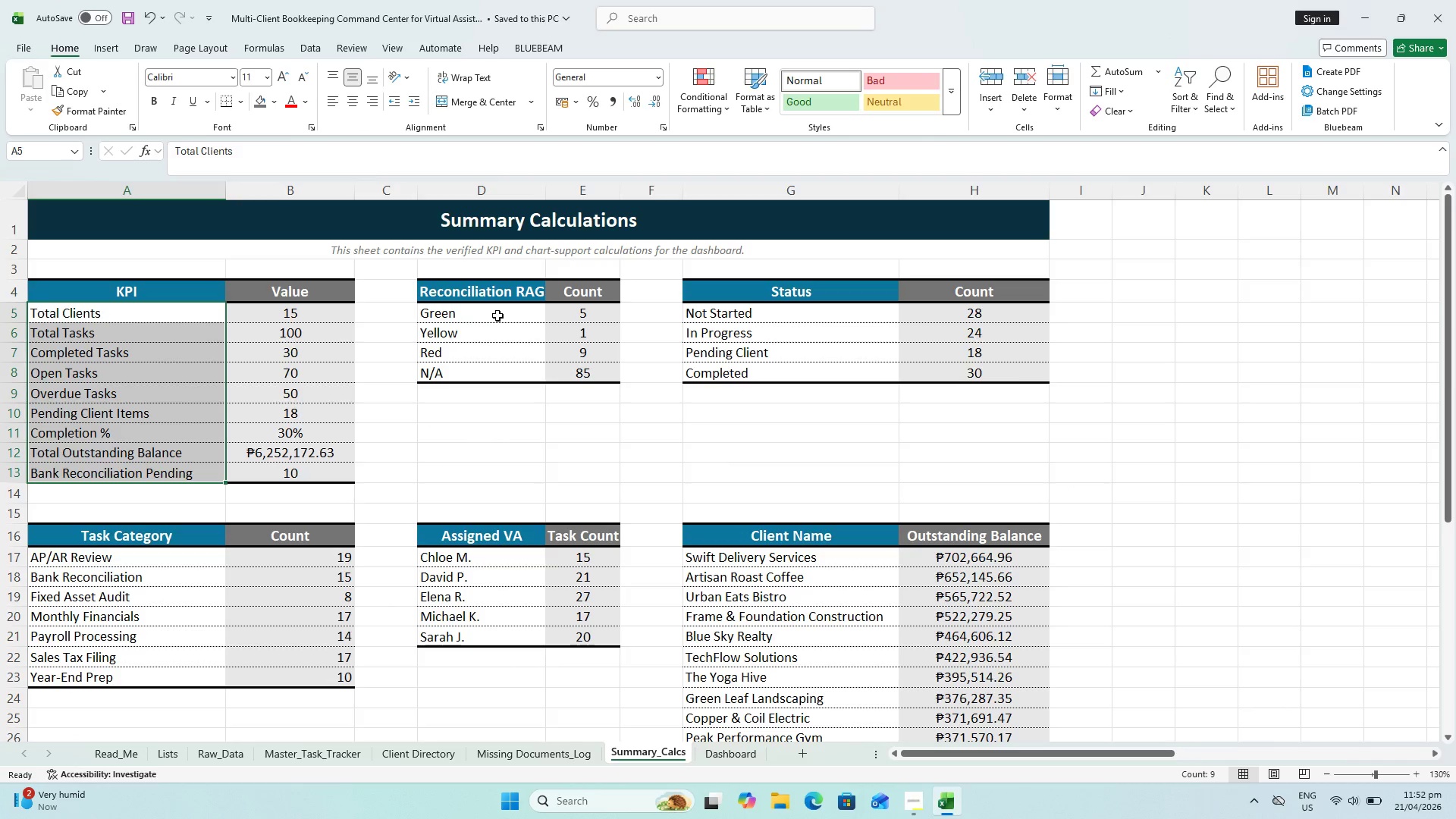 
hold_key(key=ControlLeft, duration=0.88)
left_click_drag(start_coordinate=[495, 316], to_coordinate=[489, 375])
 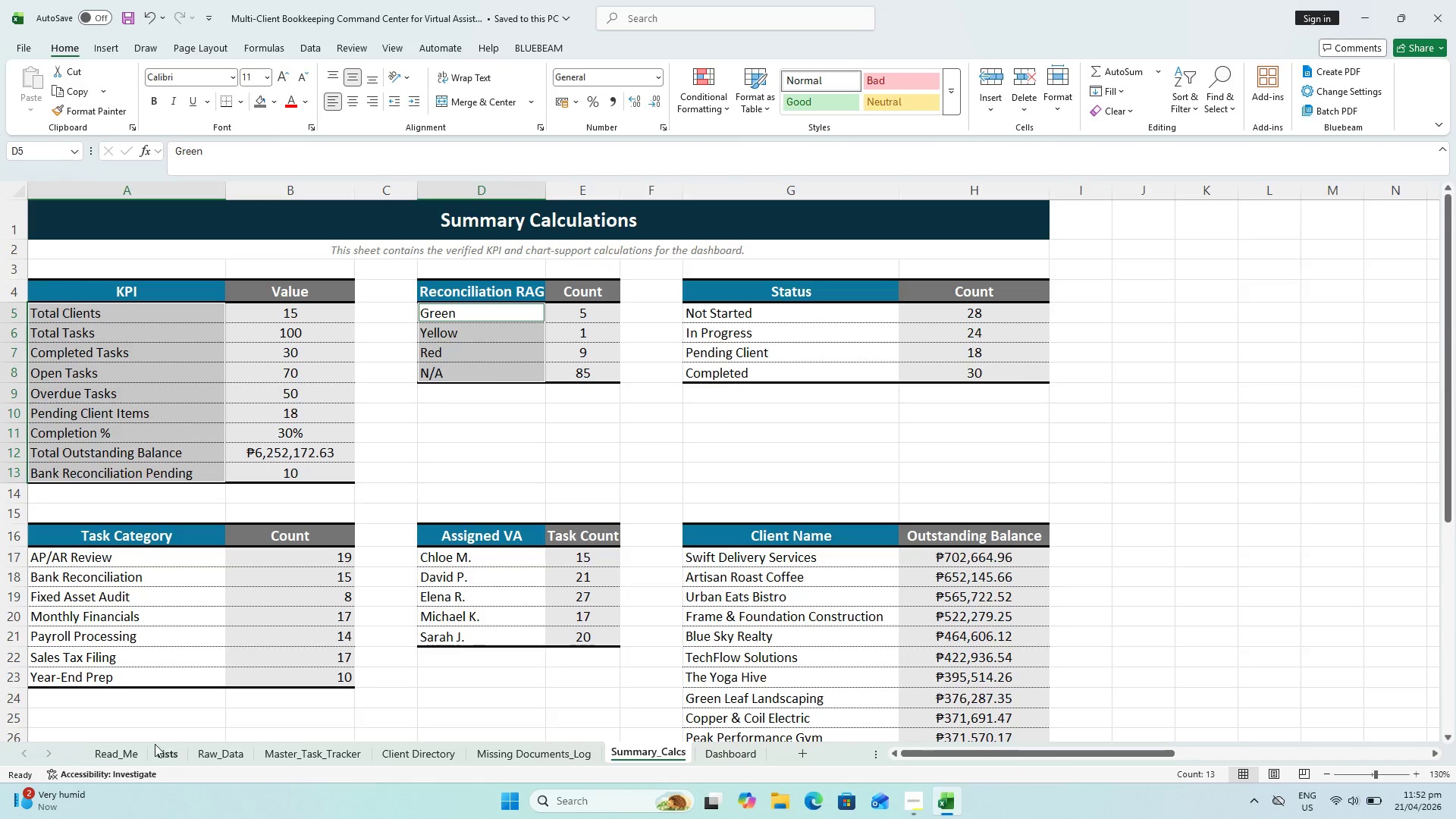 
left_click([138, 750])
 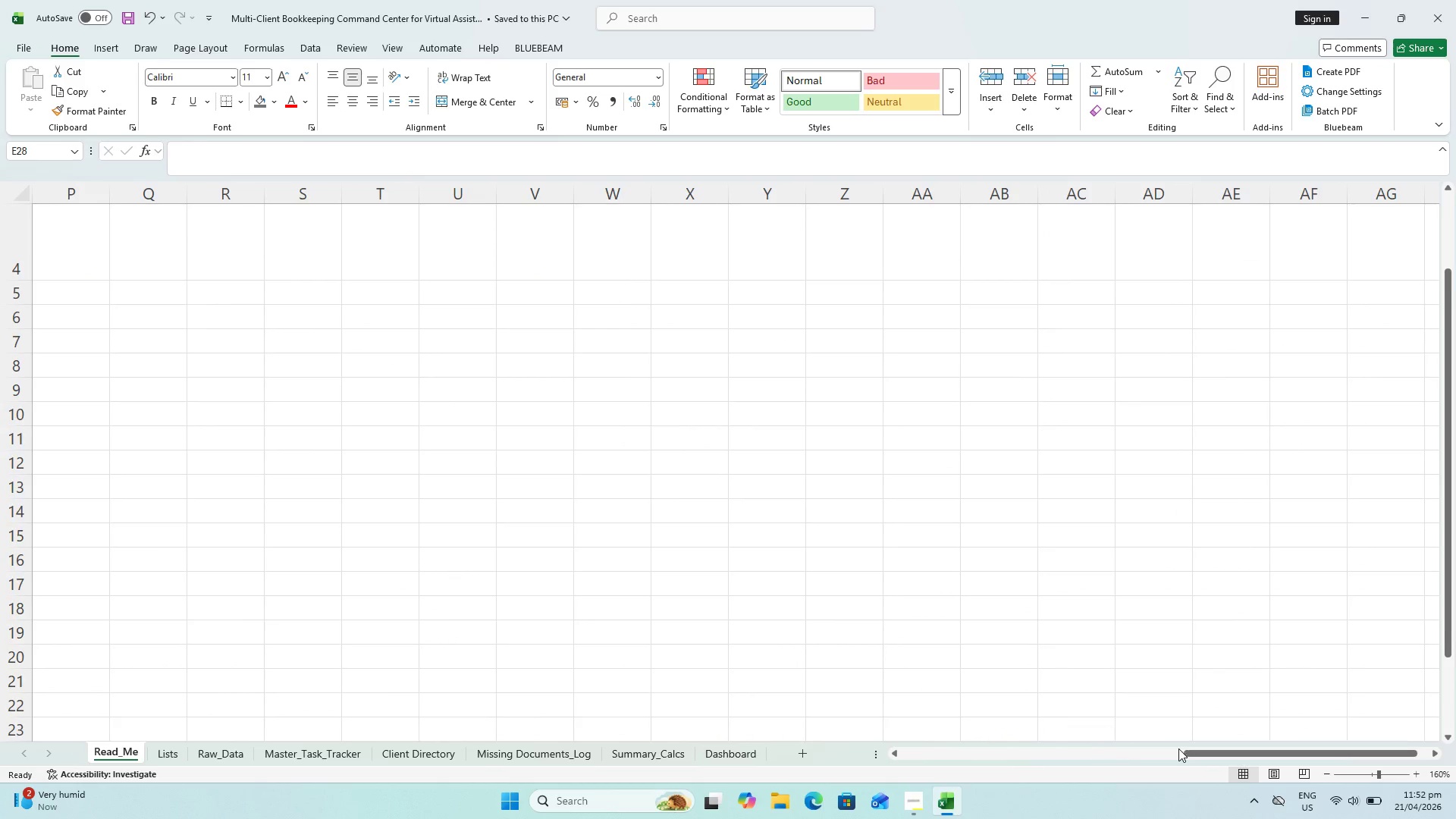 
left_click_drag(start_coordinate=[1197, 752], to_coordinate=[725, 802])
 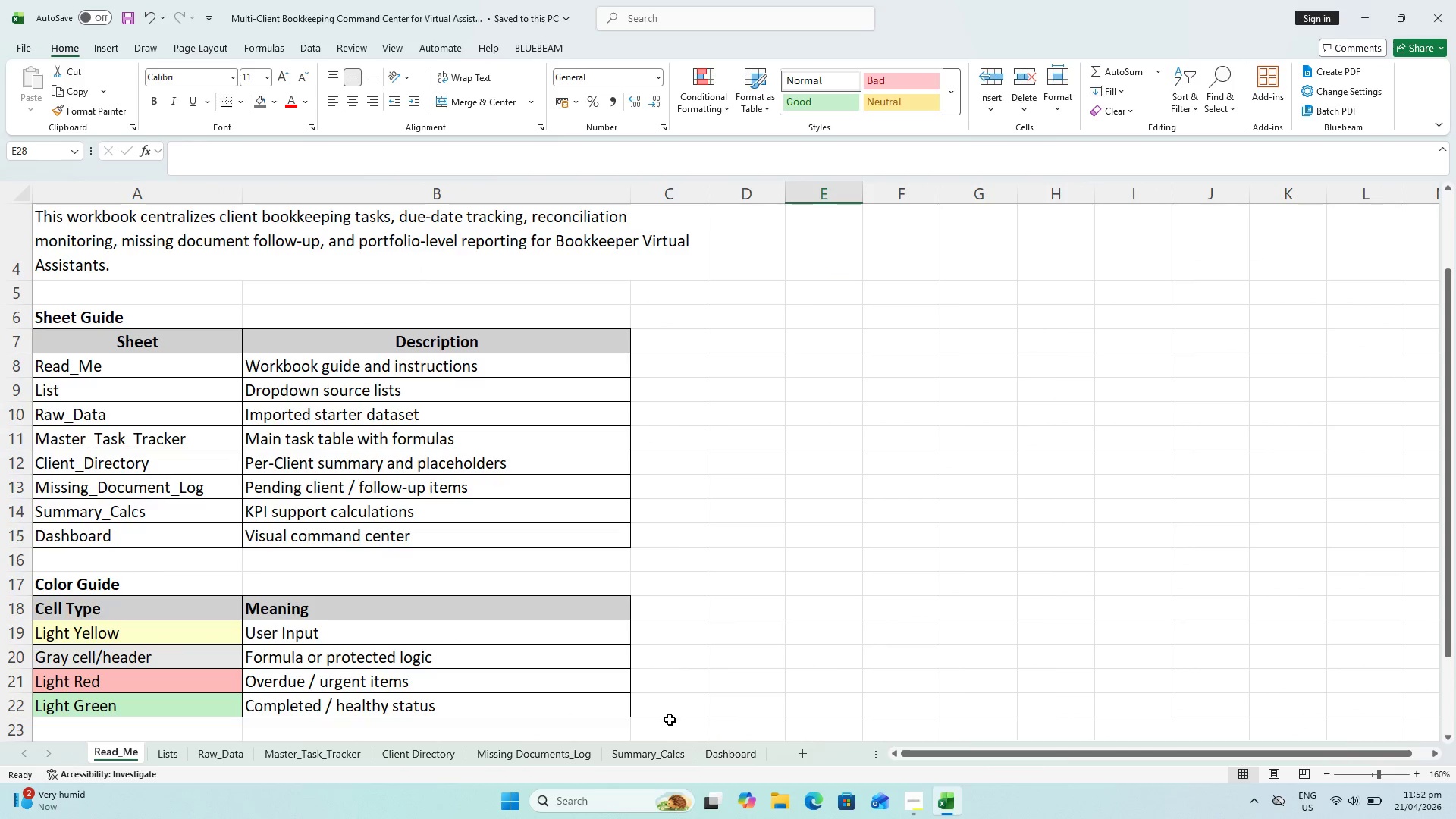 
left_click([670, 754])
 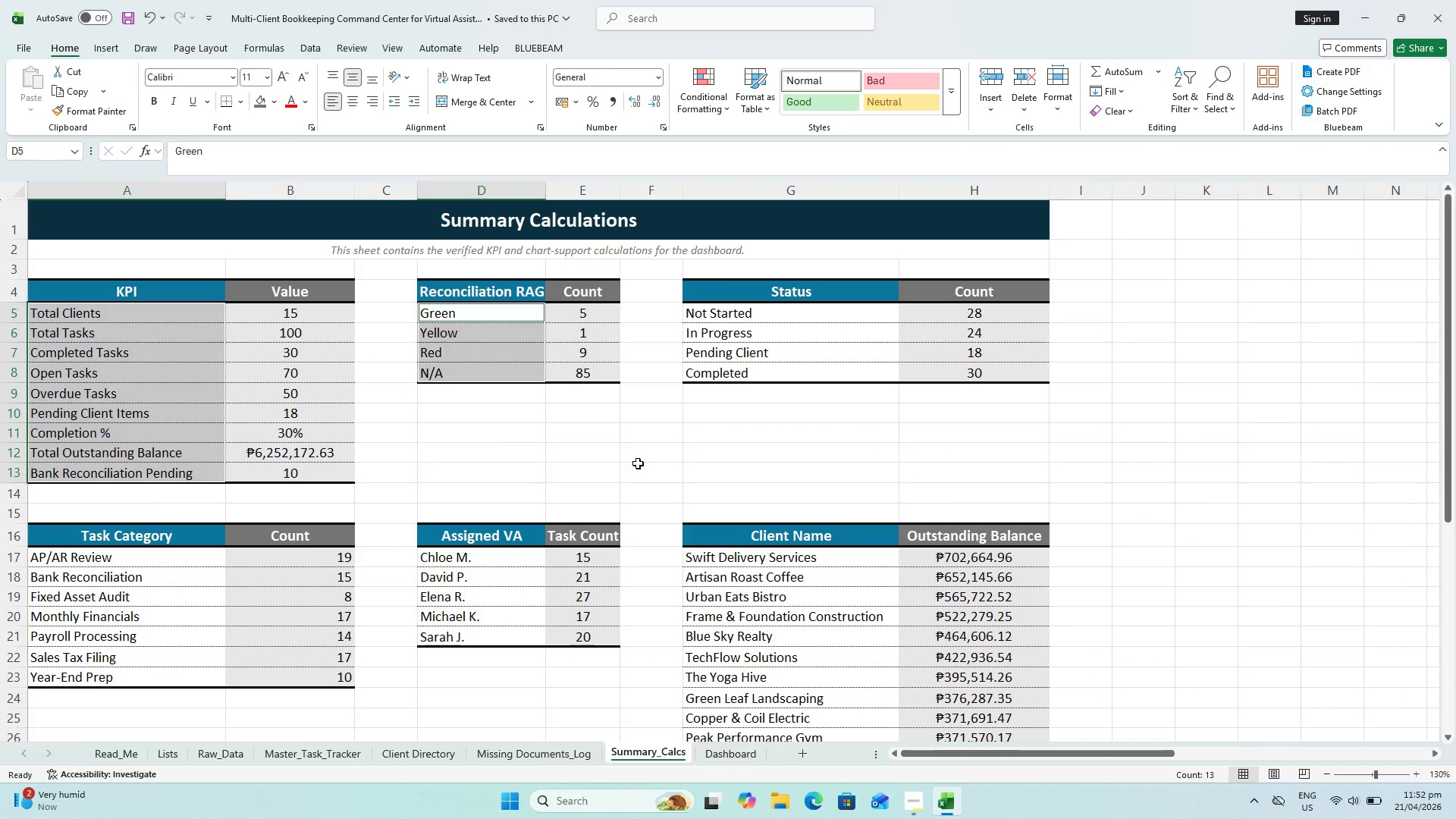 
hold_key(key=ControlLeft, duration=7.59)
left_click_drag(start_coordinate=[755, 315], to_coordinate=[750, 369])
 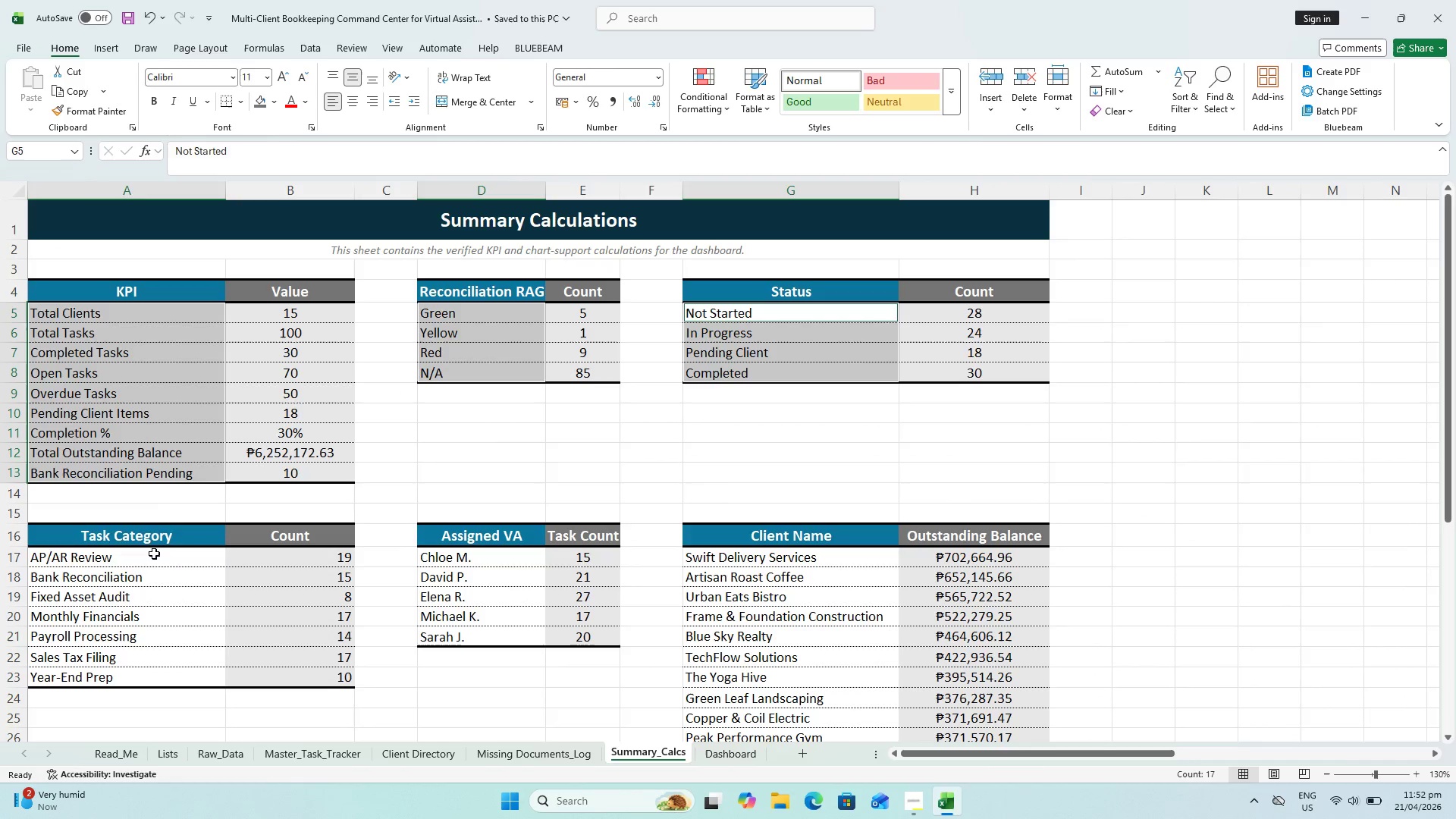 
left_click_drag(start_coordinate=[153, 554], to_coordinate=[161, 680])
 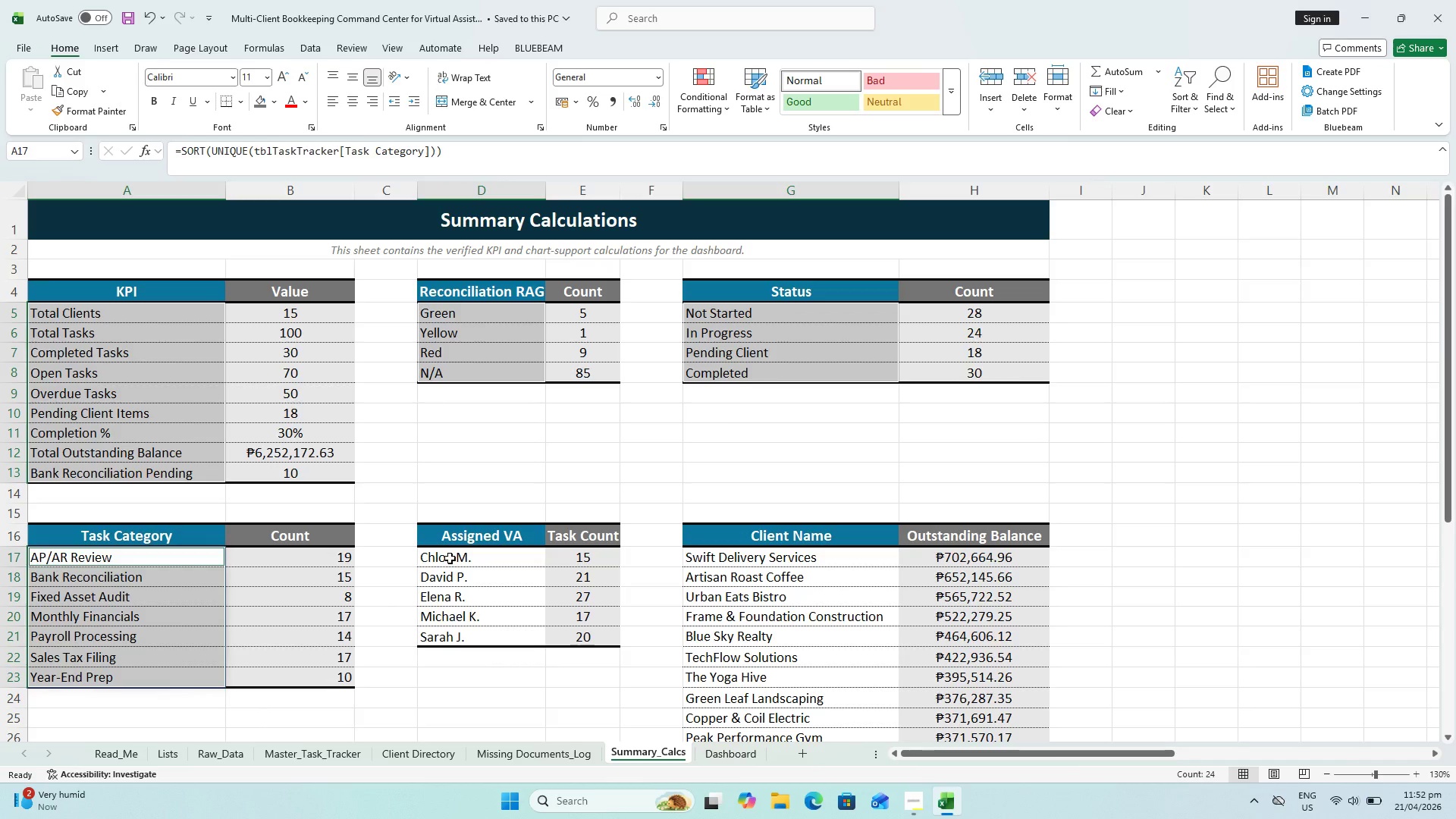 
left_click_drag(start_coordinate=[450, 558], to_coordinate=[460, 644])
 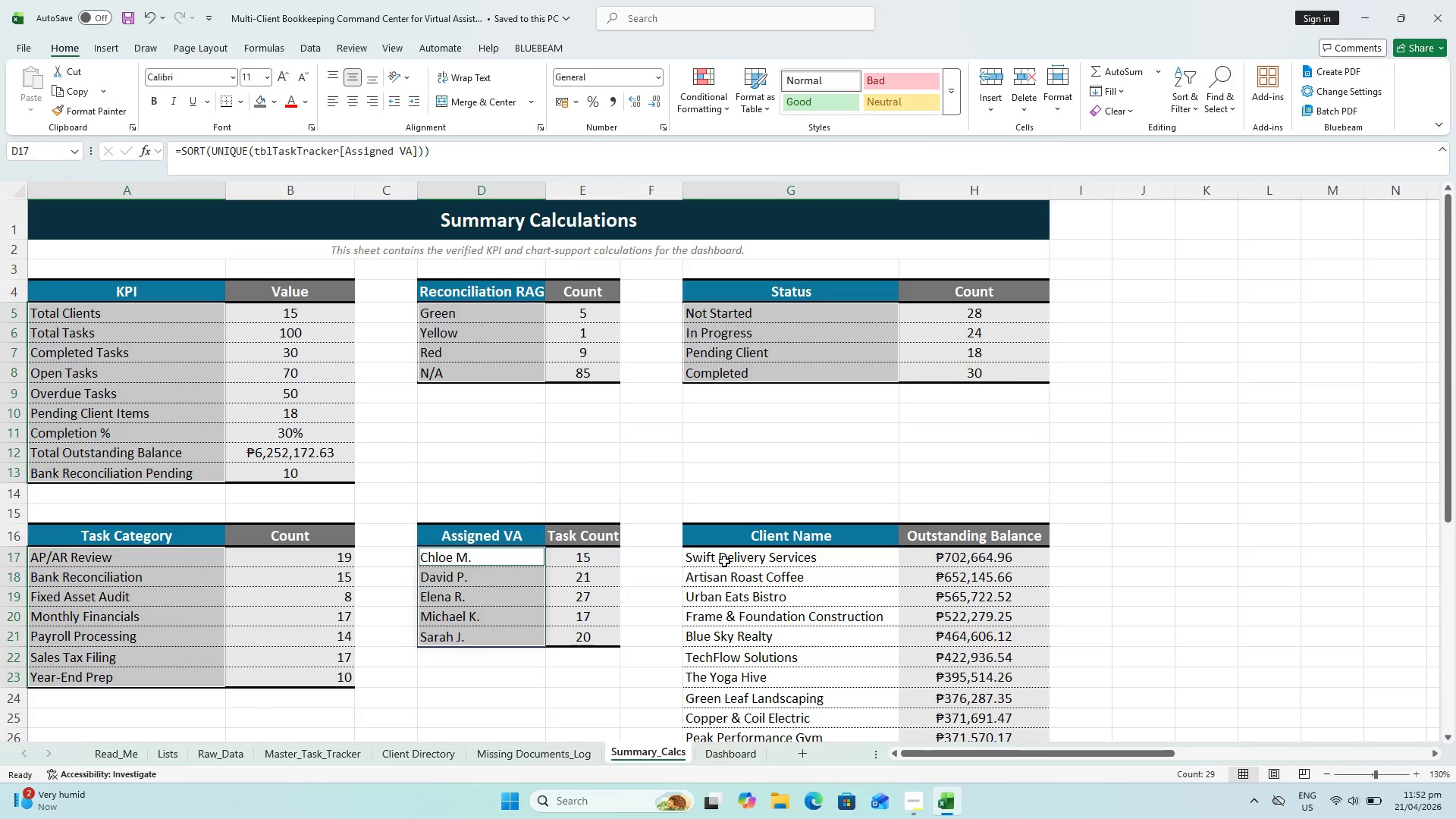 
left_click_drag(start_coordinate=[730, 554], to_coordinate=[787, 708])
 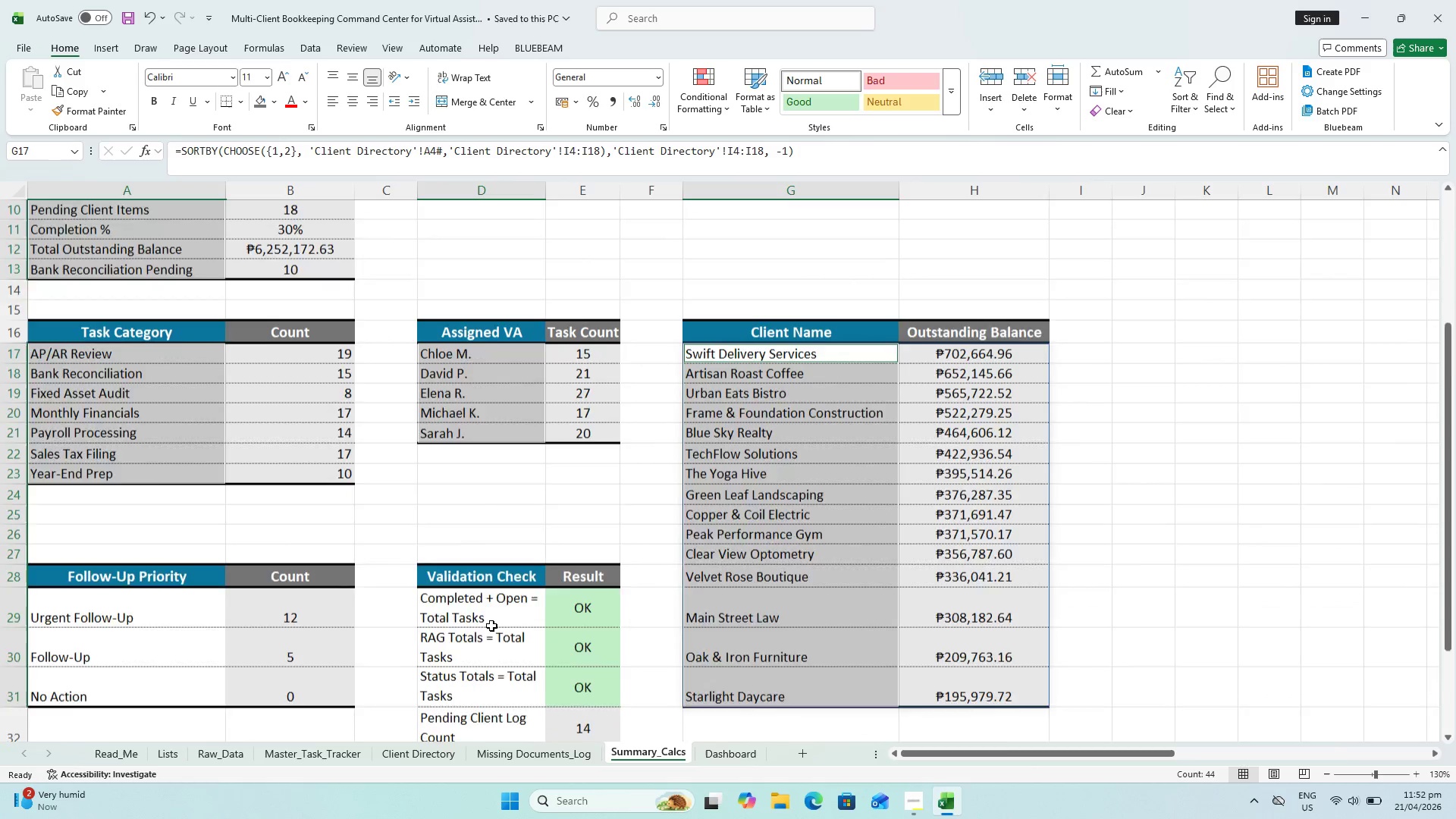 
hold_key(key=ControlLeft, duration=1.91)
 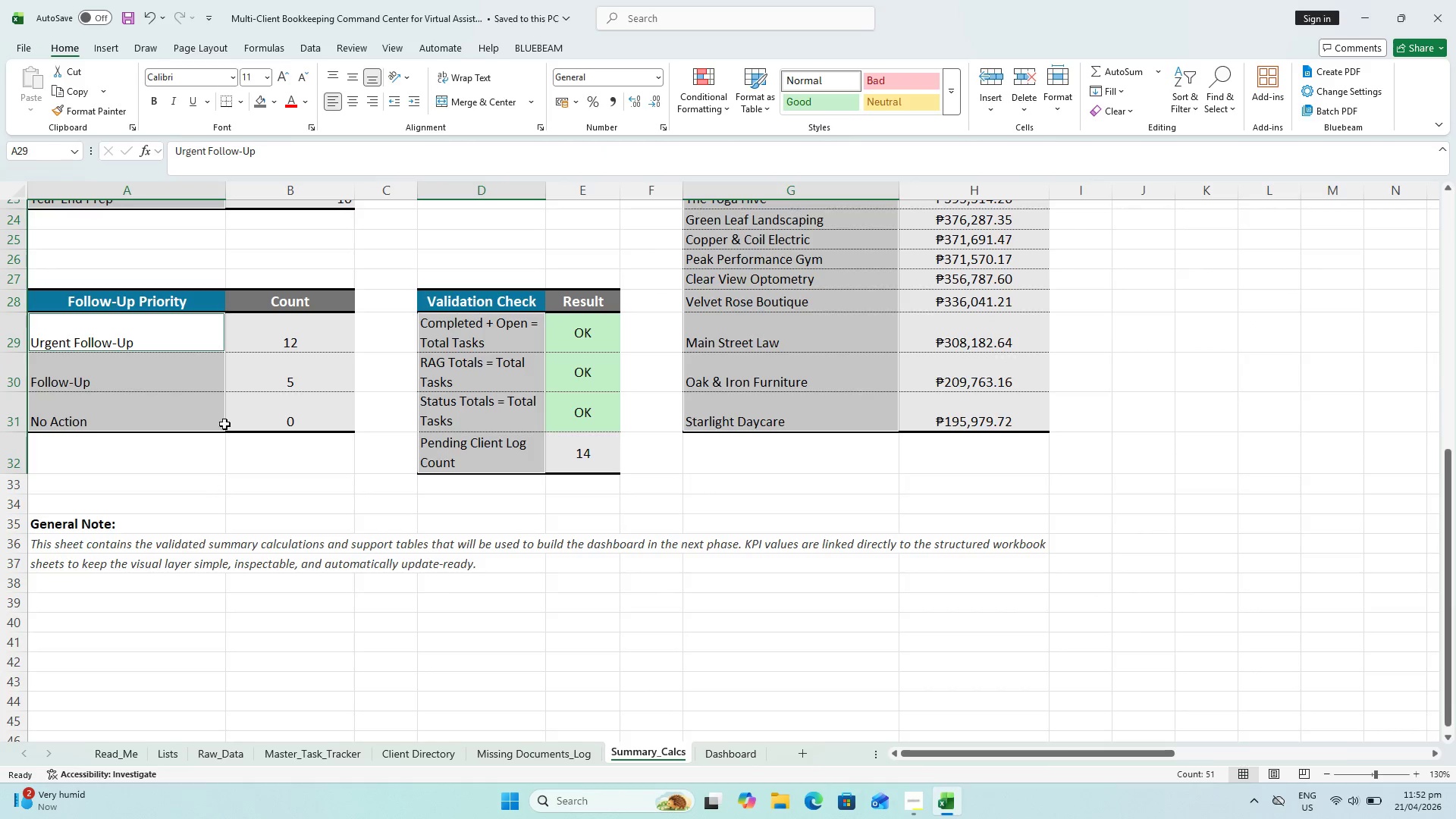 
scroll: coordinate [491, 626], scroll_direction: down, amount: 2.0
 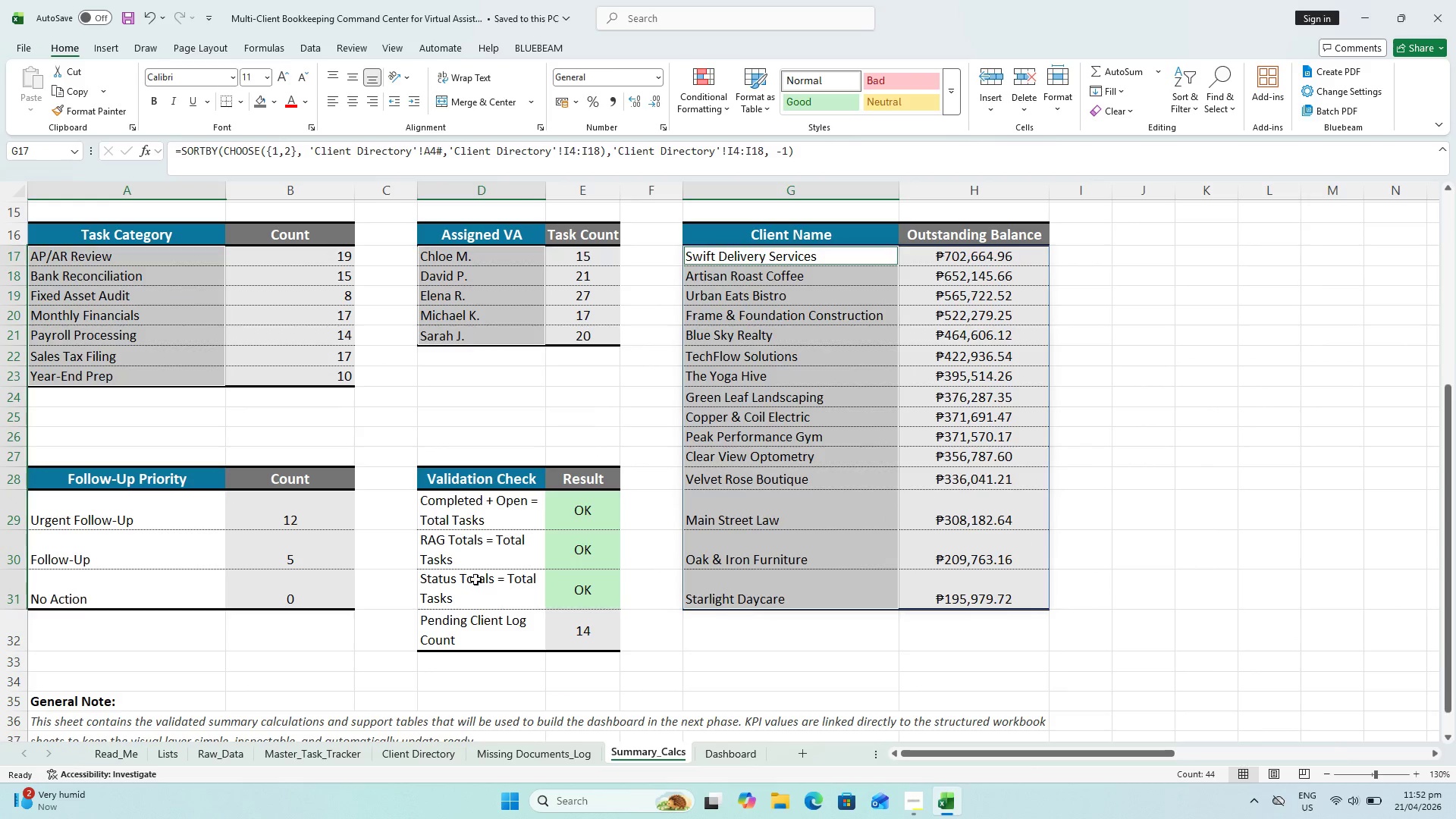 
left_click_drag(start_coordinate=[463, 516], to_coordinate=[463, 620])
 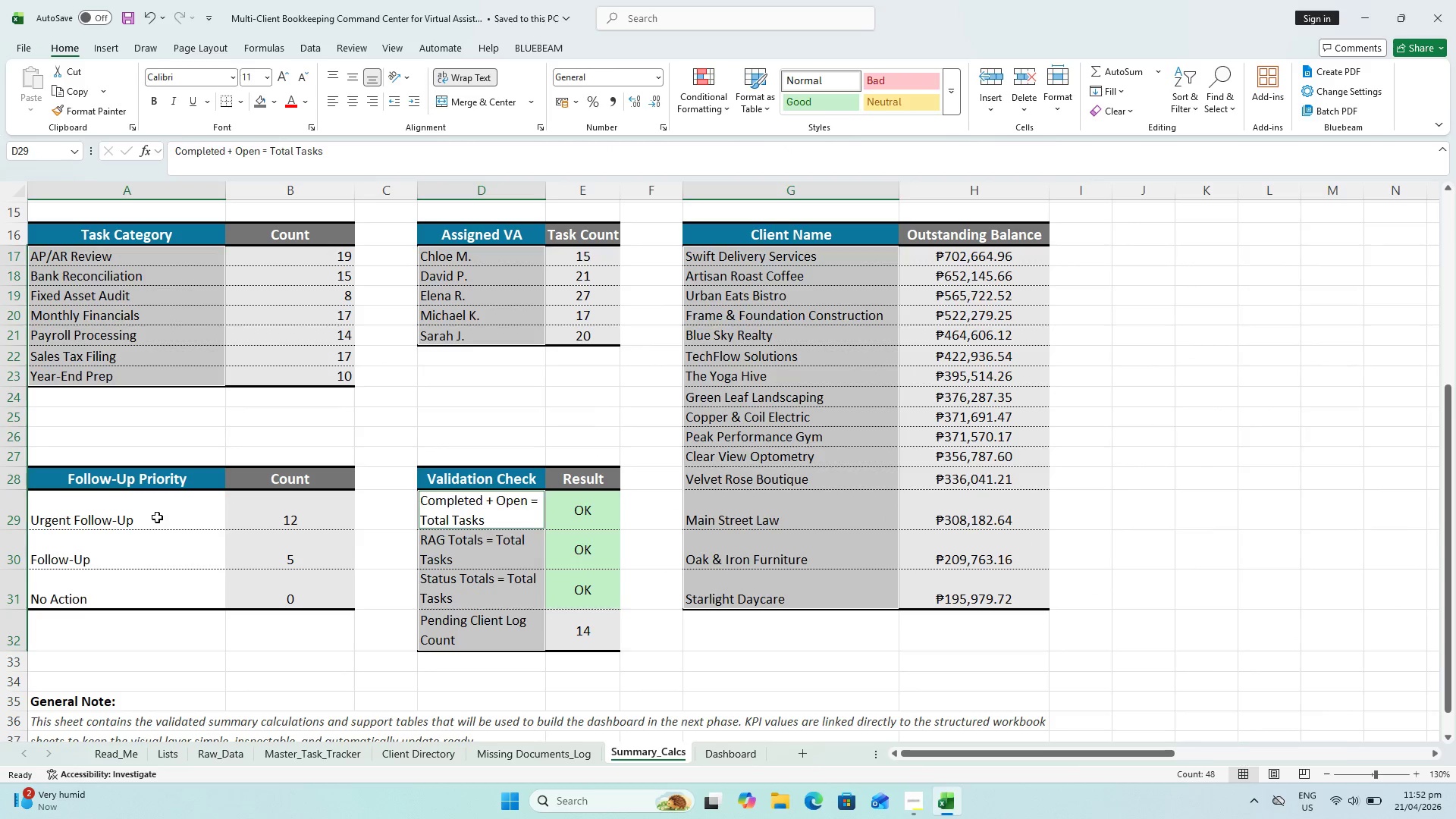 
left_click_drag(start_coordinate=[156, 517], to_coordinate=[153, 595])
 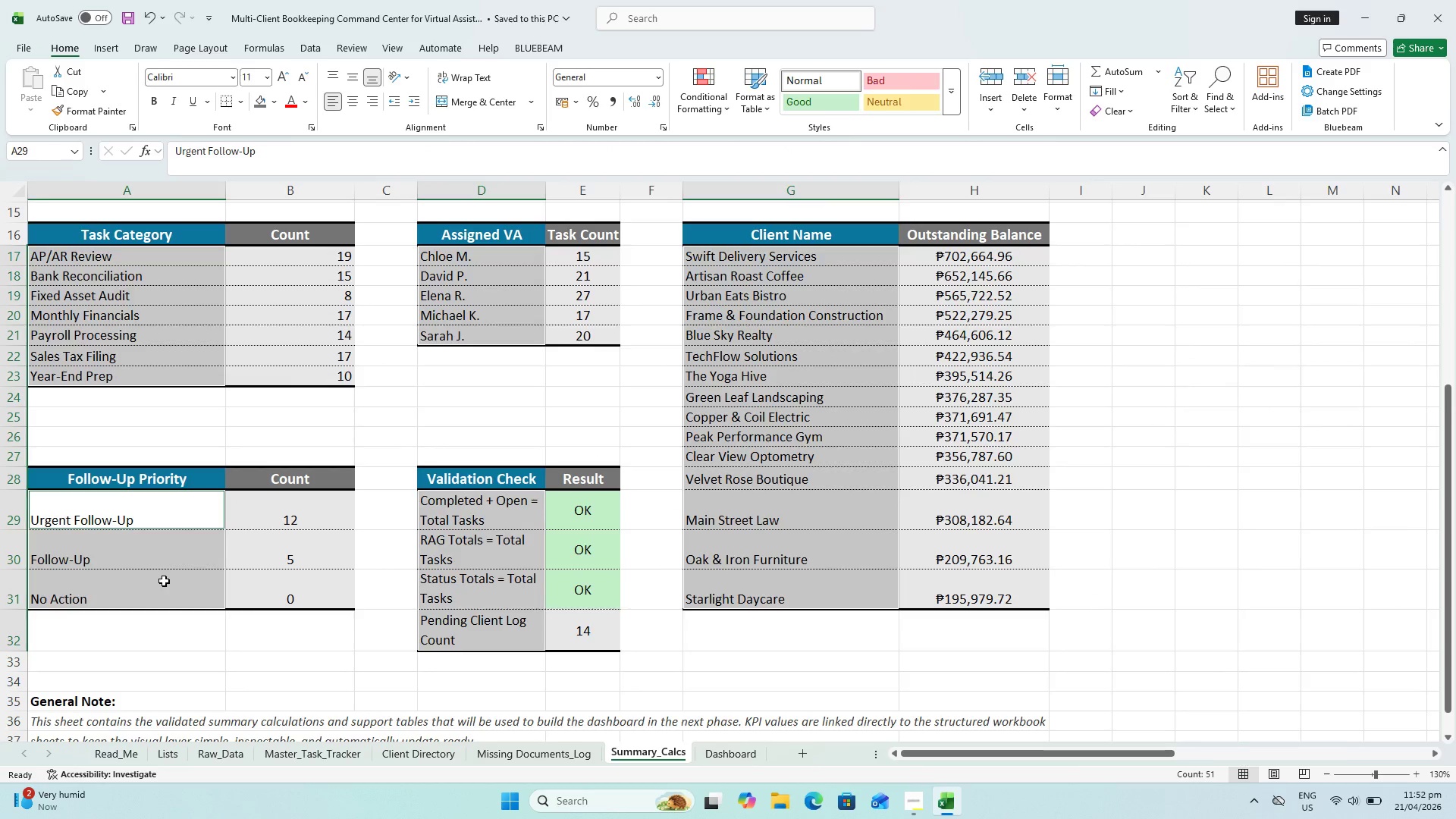 
scroll: coordinate [165, 581], scroll_direction: down, amount: 3.0
 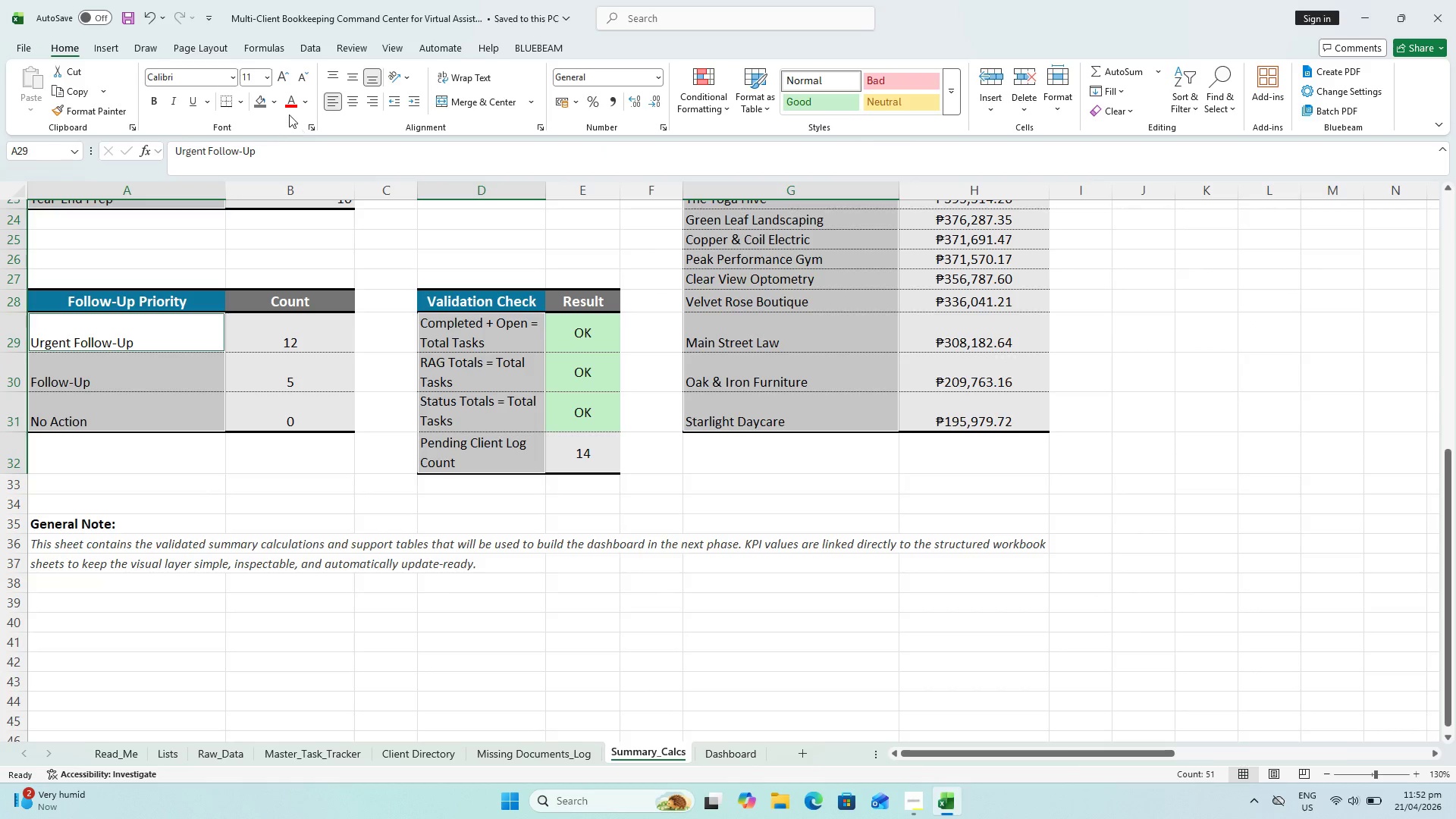 
left_click([275, 105])
 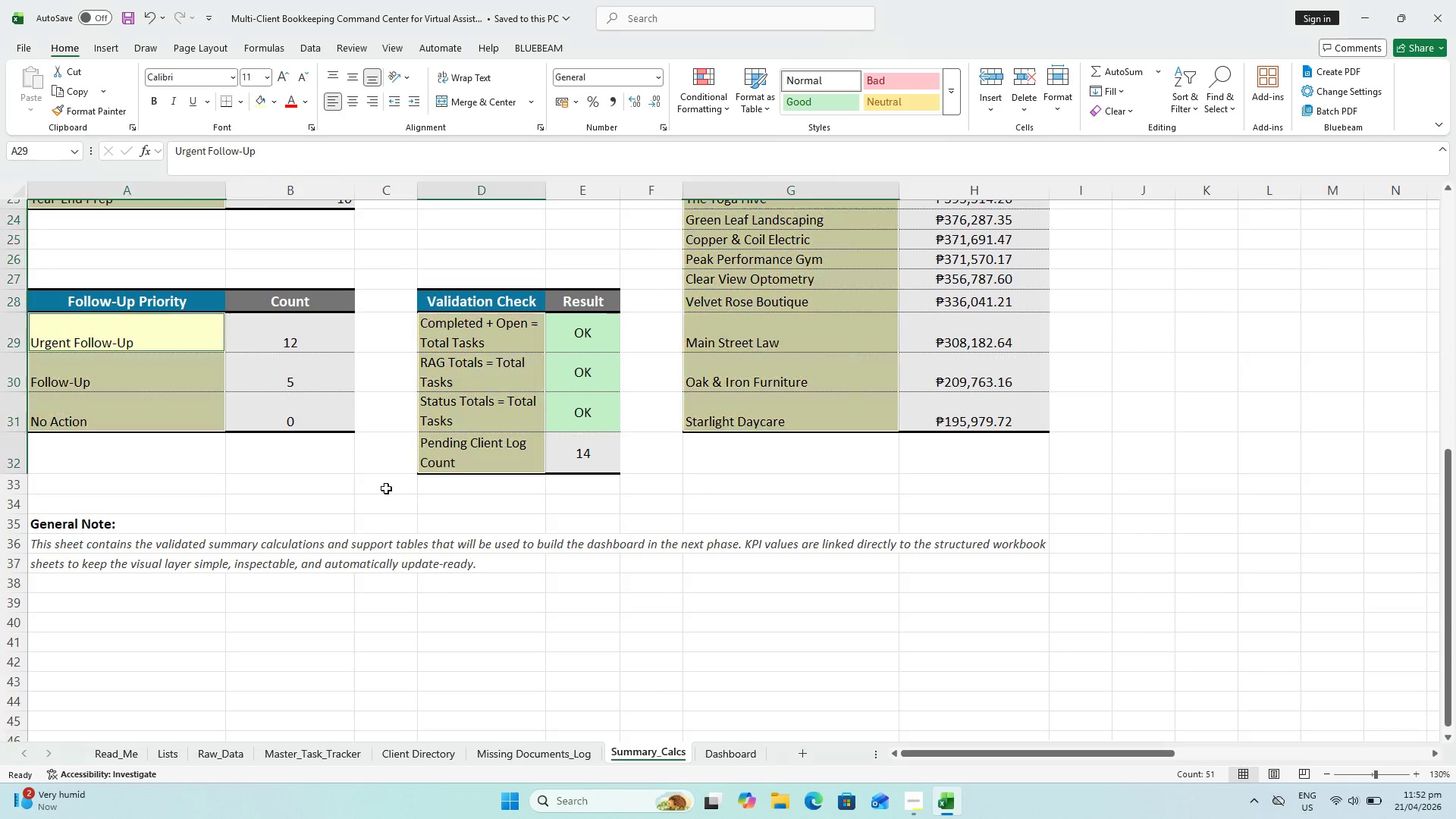 
scroll: coordinate [656, 673], scroll_direction: up, amount: 15.0
 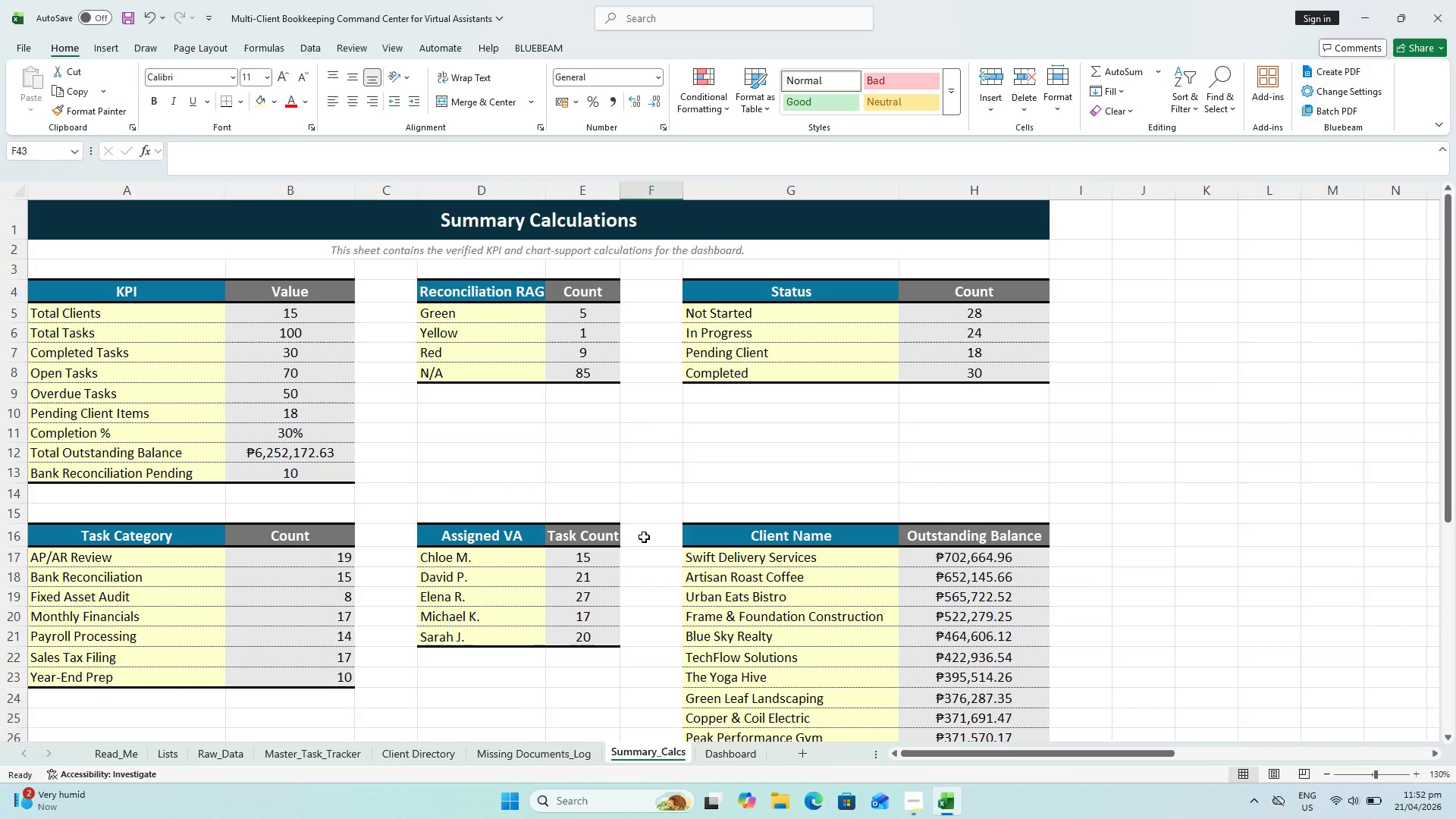 
left_click([610, 438])
 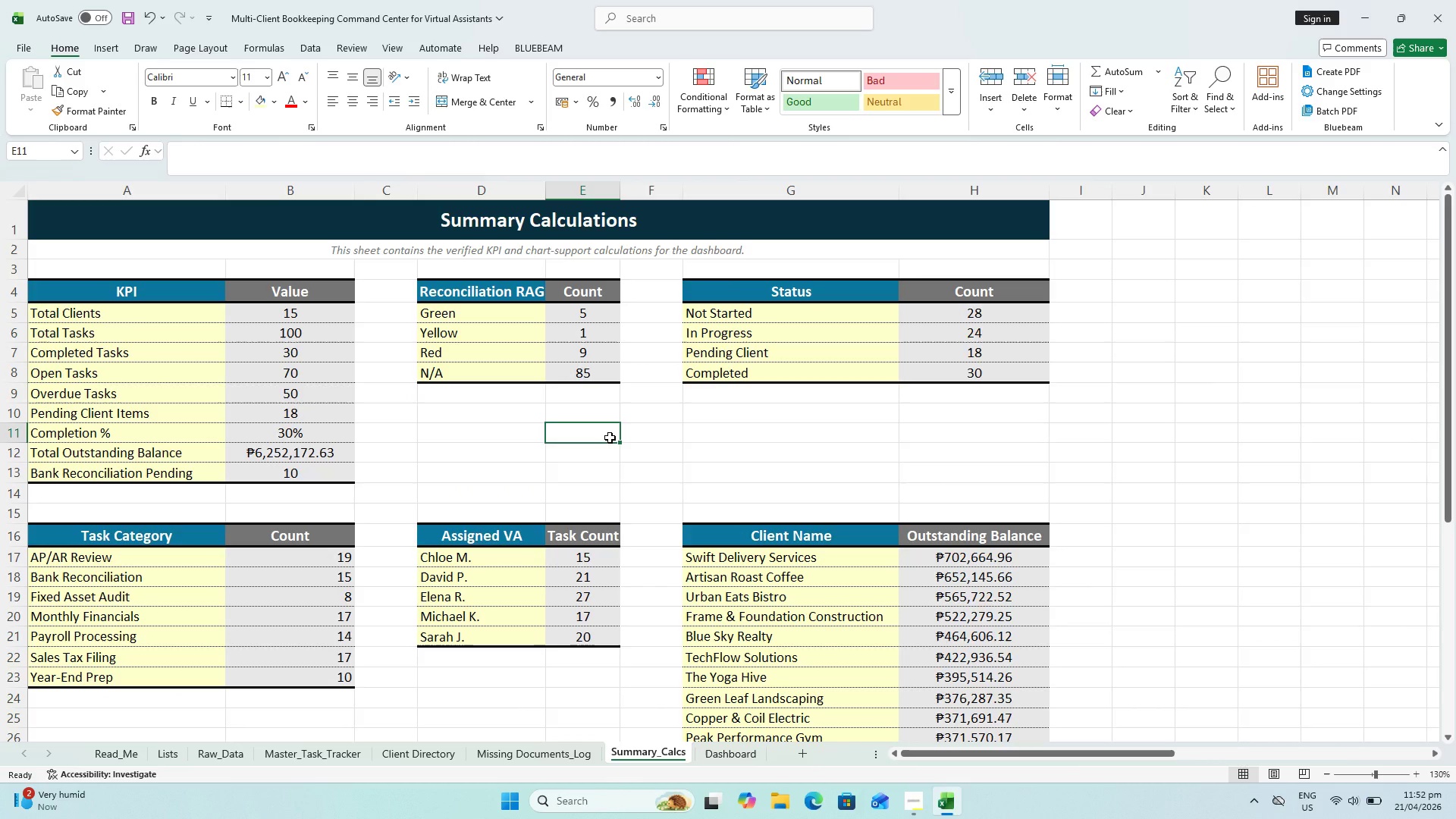 
key(Control+S)
 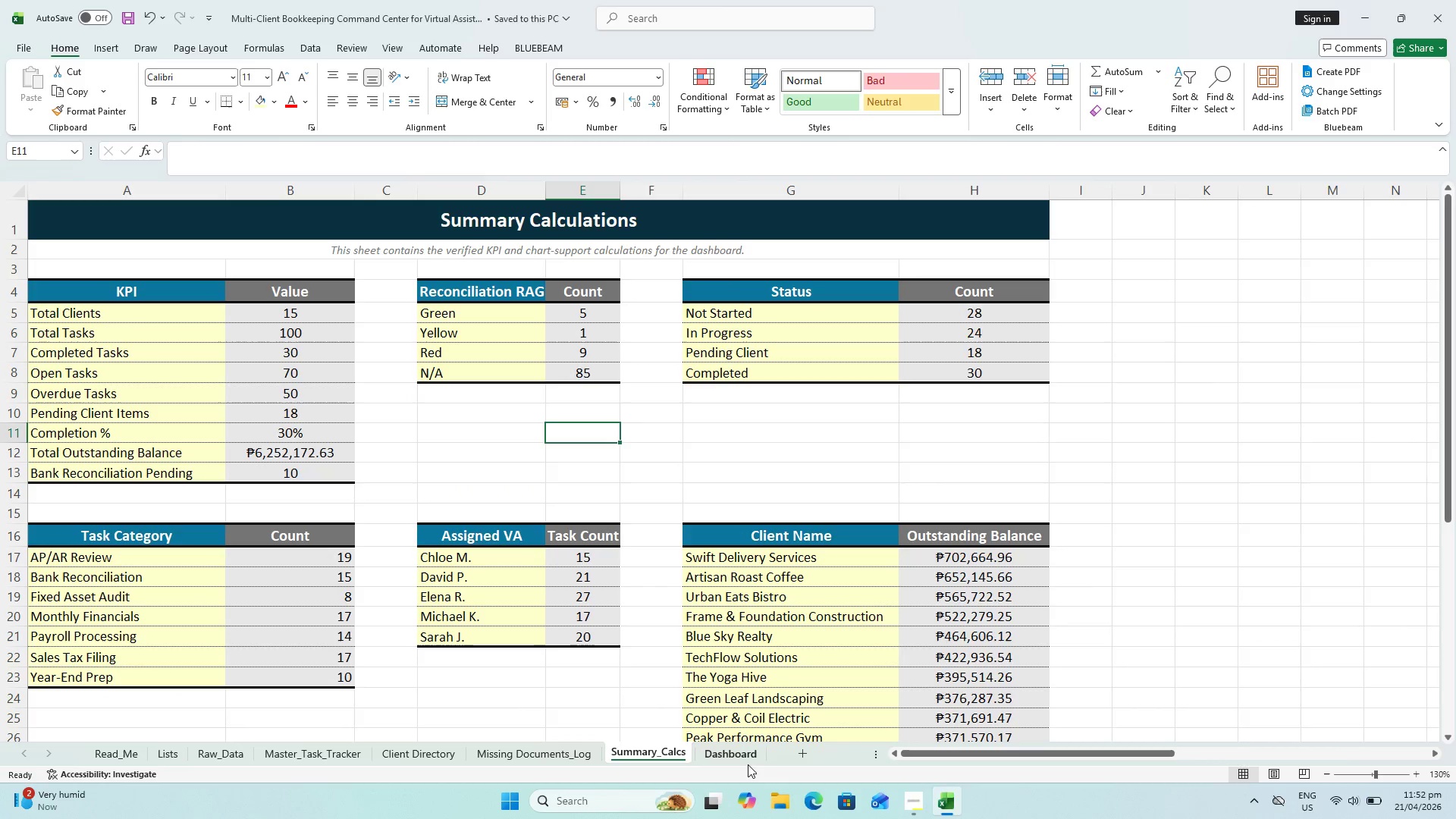 
left_click([745, 757])
 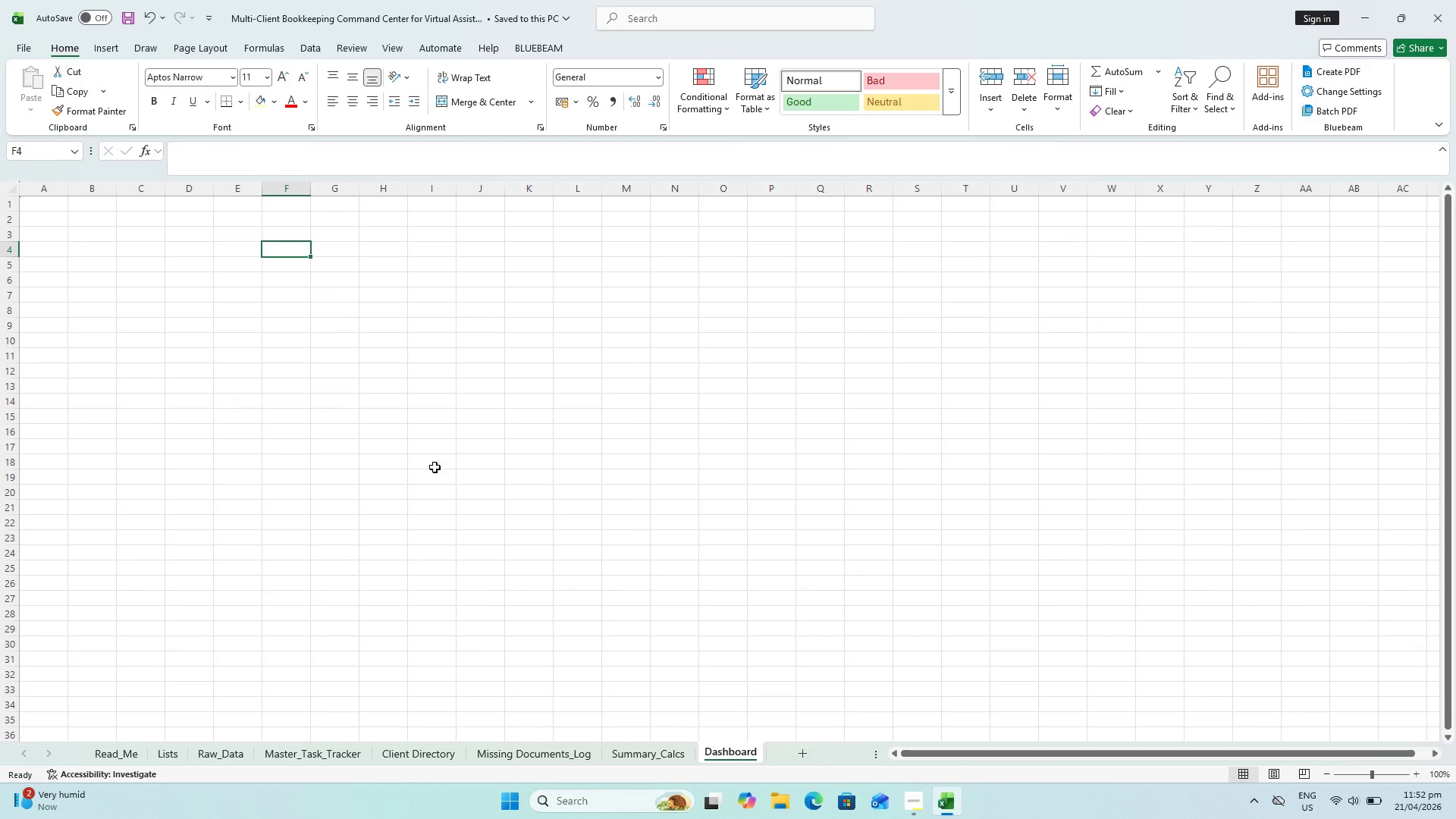 
scroll: coordinate [378, 437], scroll_direction: up, amount: 3.0
 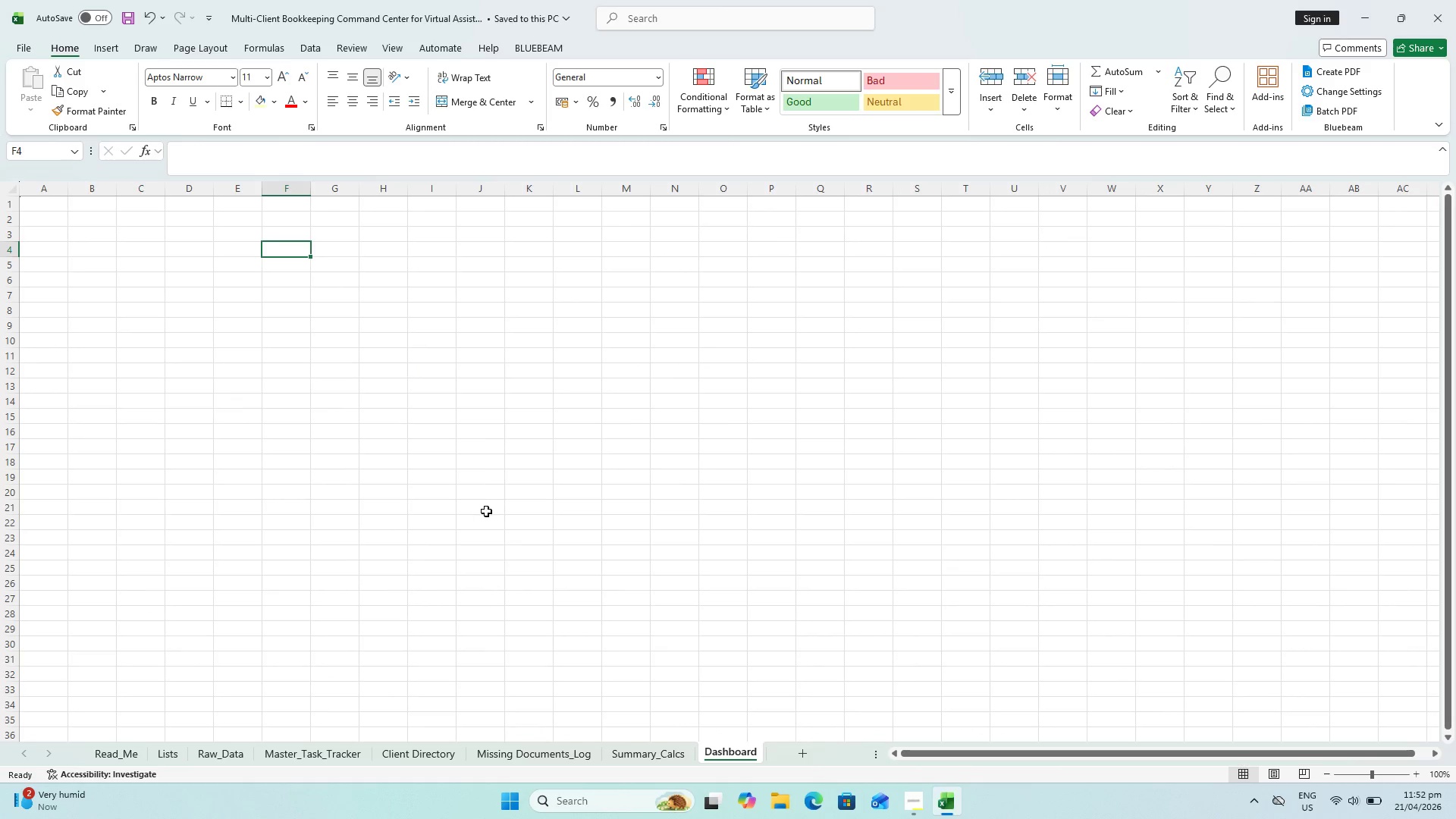 
key(Control+ControlLeft)
 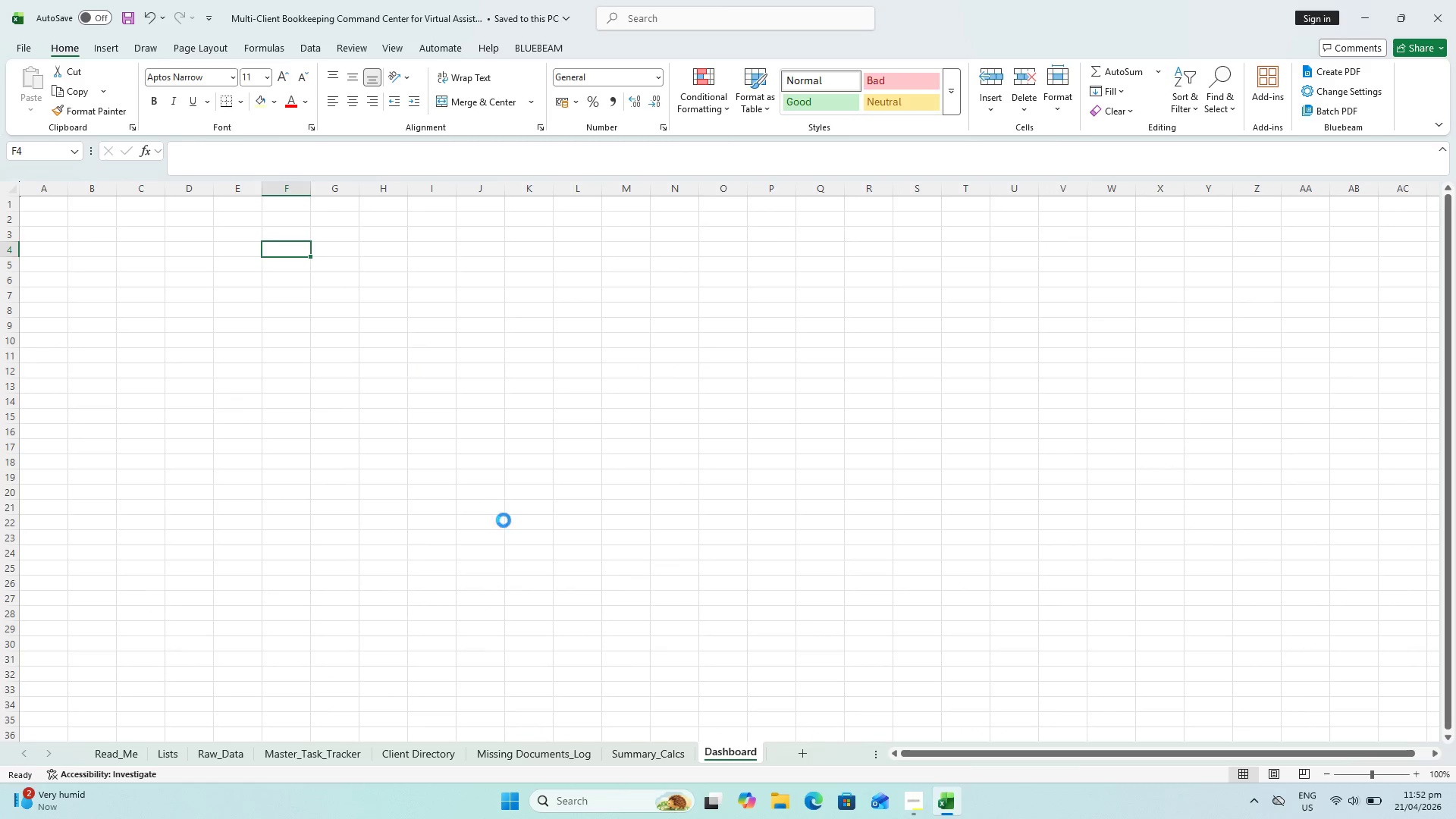 
key(Control+S)
 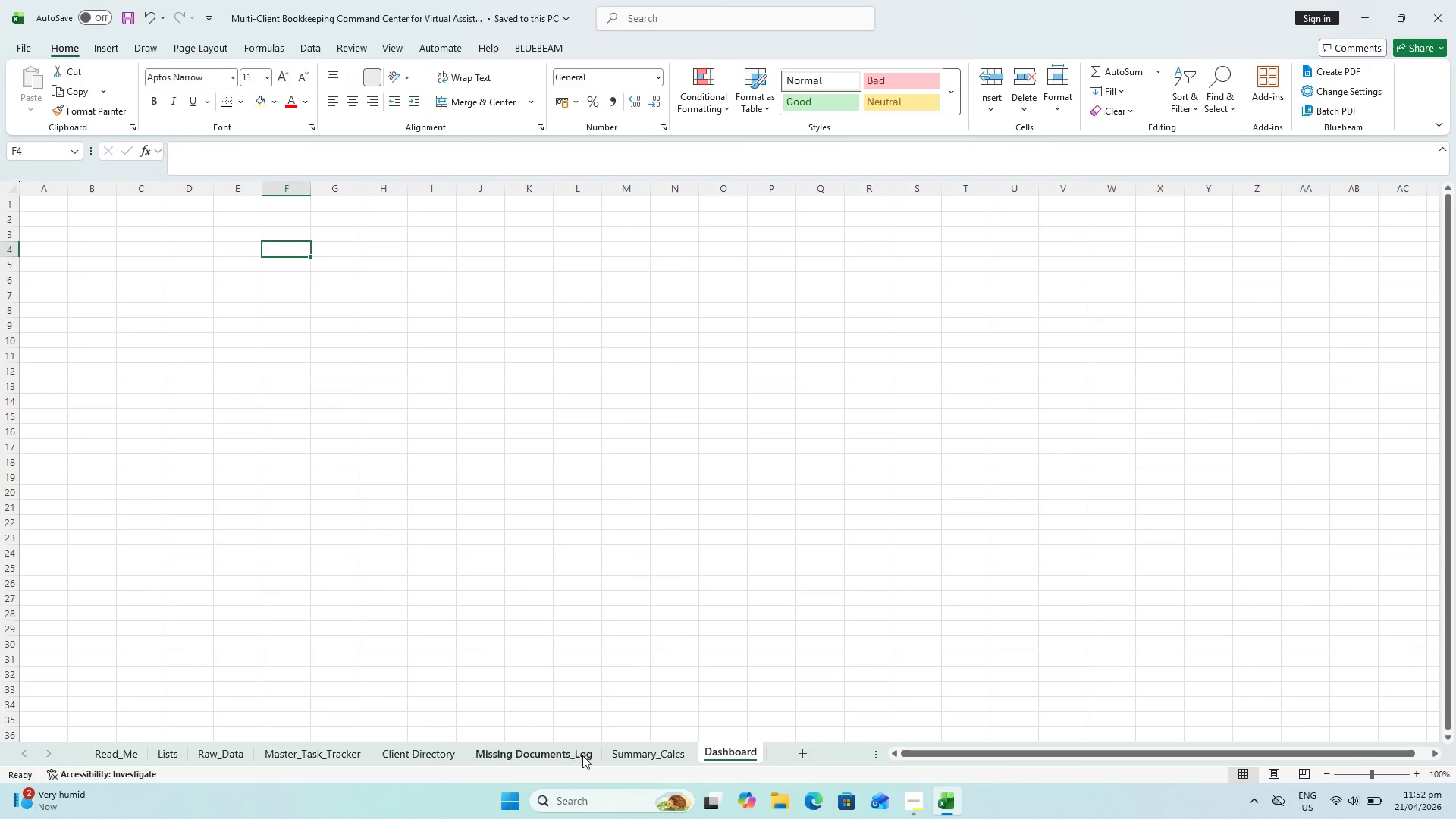 
left_click([639, 764])
 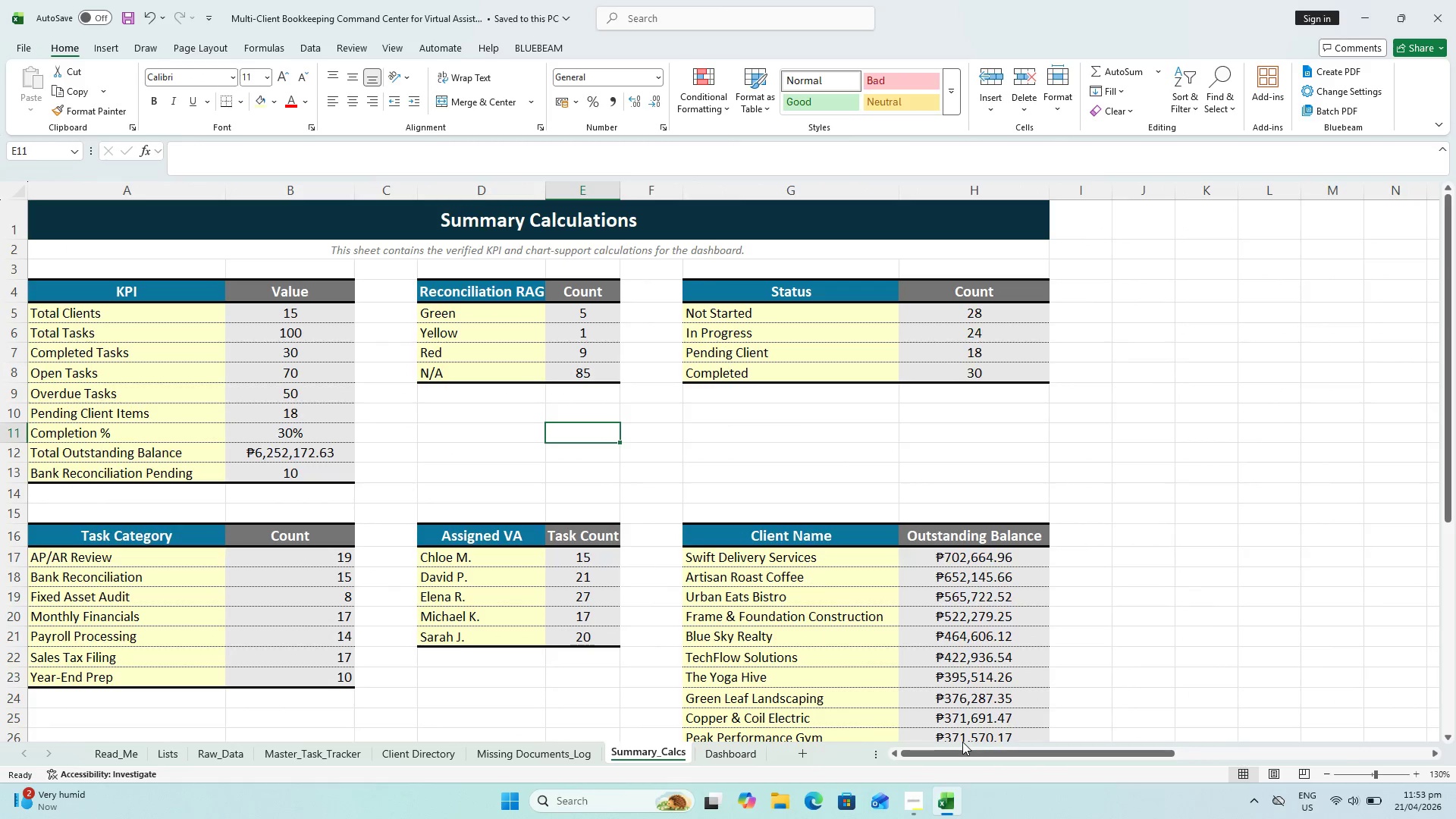 
left_click_drag(start_coordinate=[971, 756], to_coordinate=[1358, 758])
 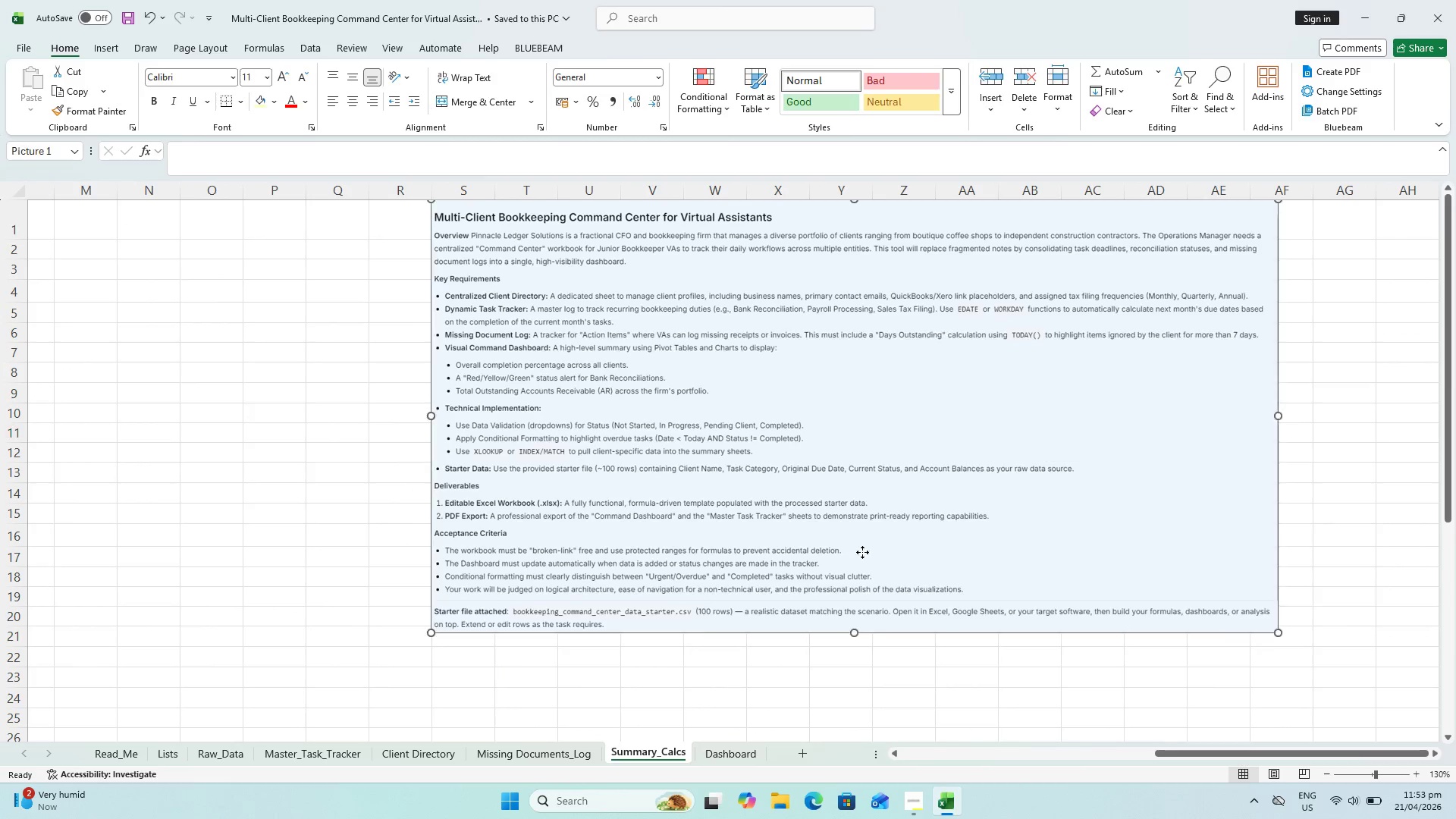 
left_click_drag(start_coordinate=[867, 541], to_coordinate=[855, 556])
 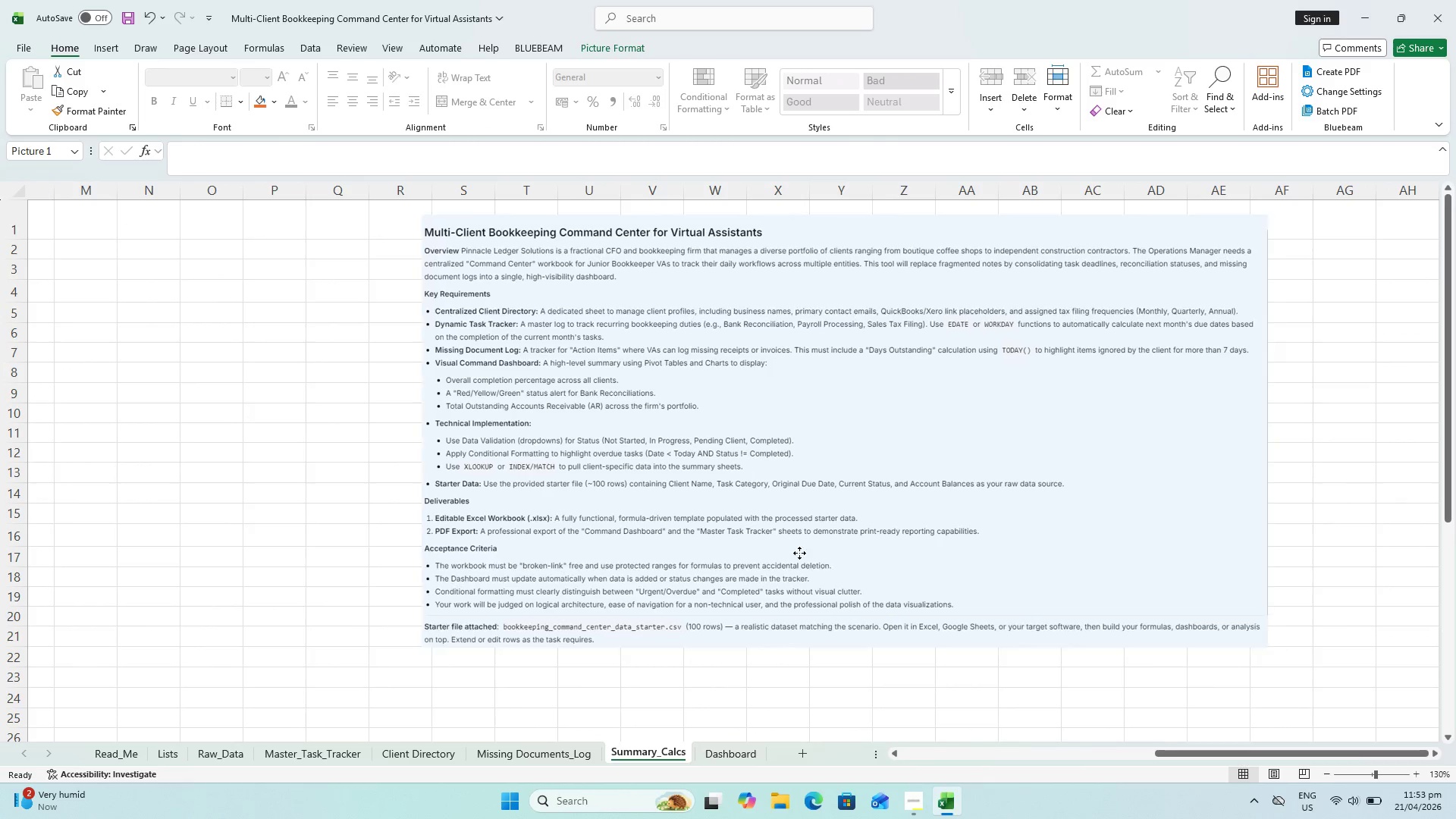 
left_click_drag(start_coordinate=[826, 545], to_coordinate=[592, 567])
 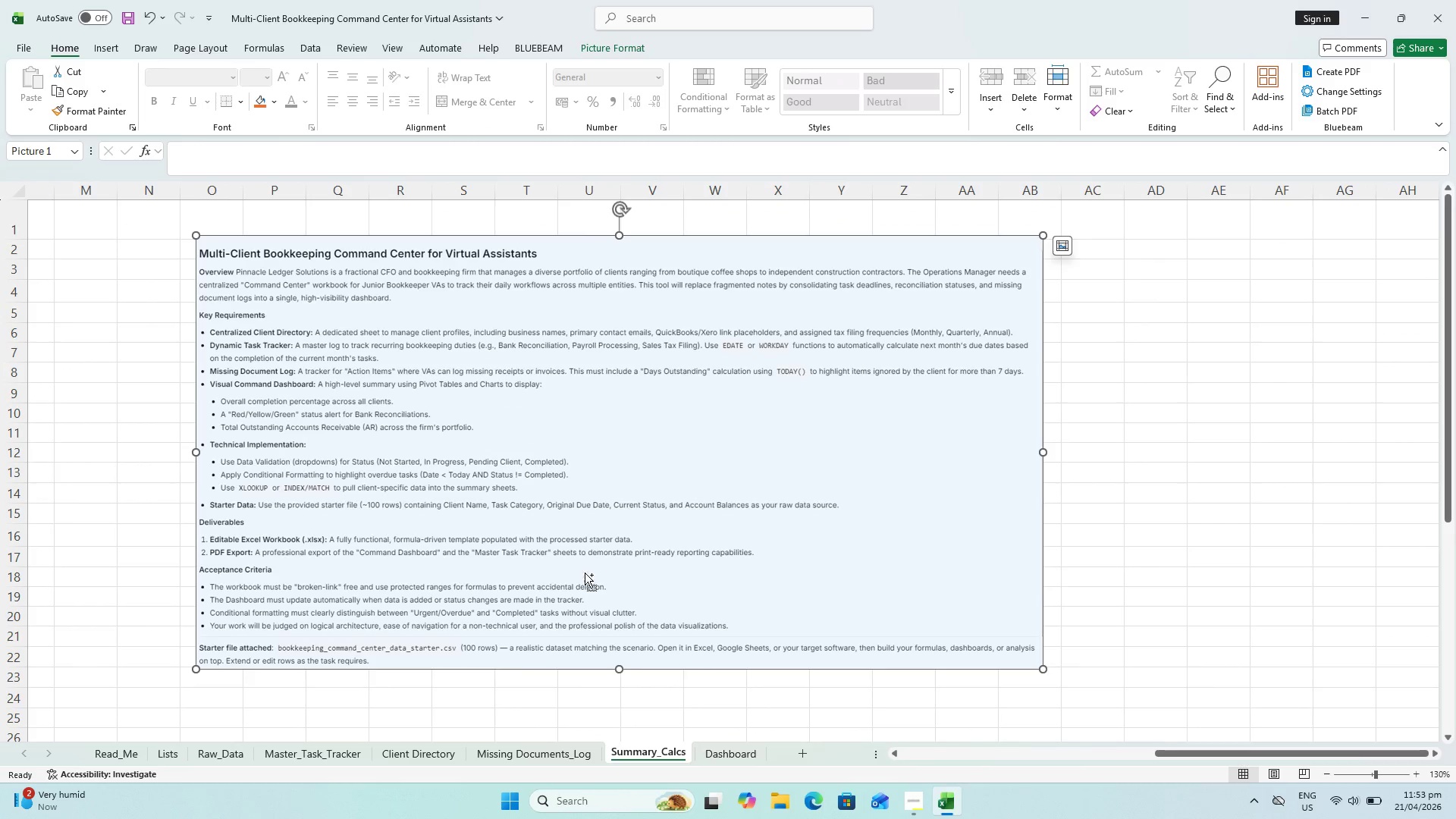 
key(Control+X)
 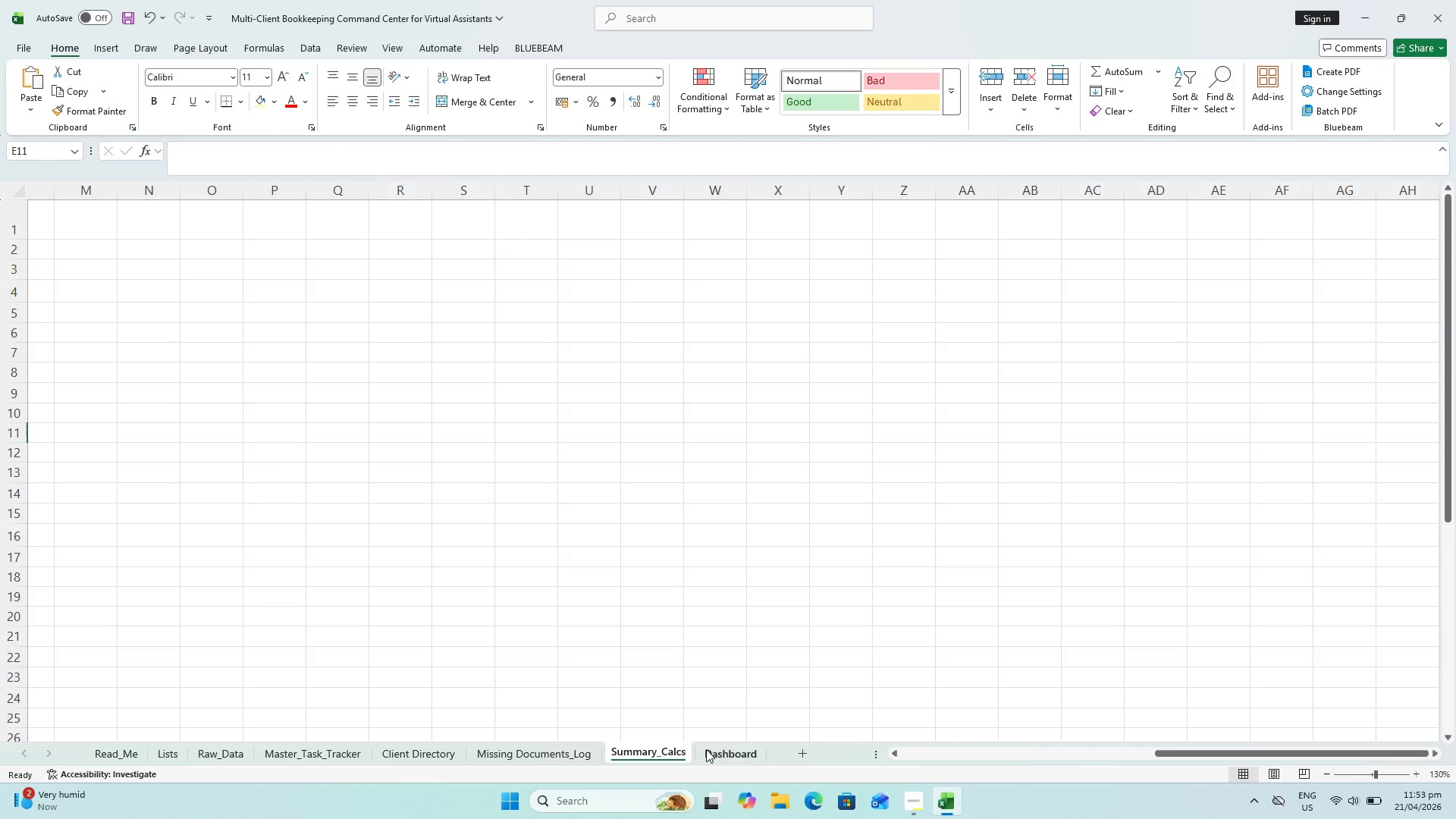 
left_click([735, 752])
 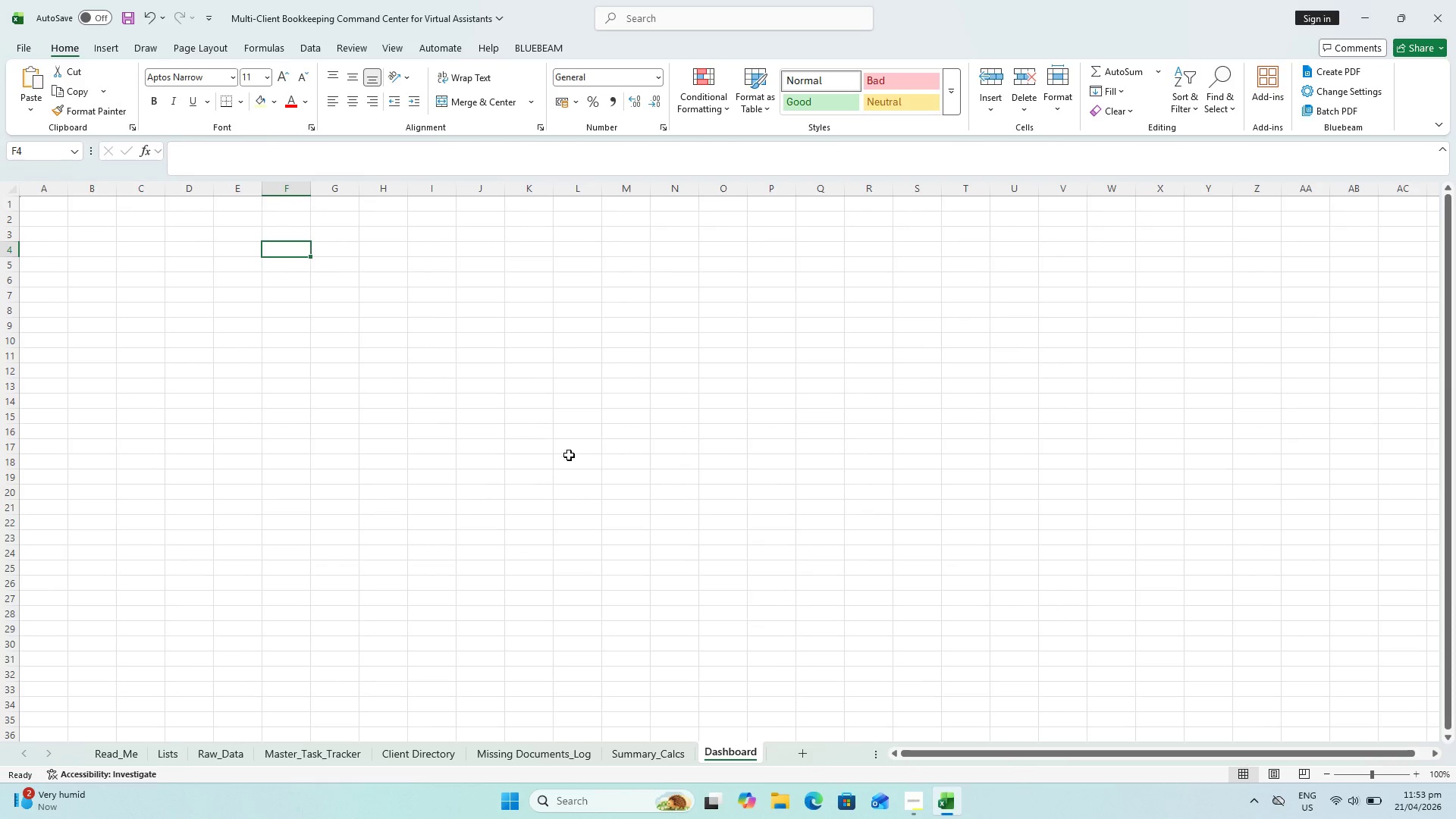 
scroll: coordinate [535, 359], scroll_direction: up, amount: 3.0
 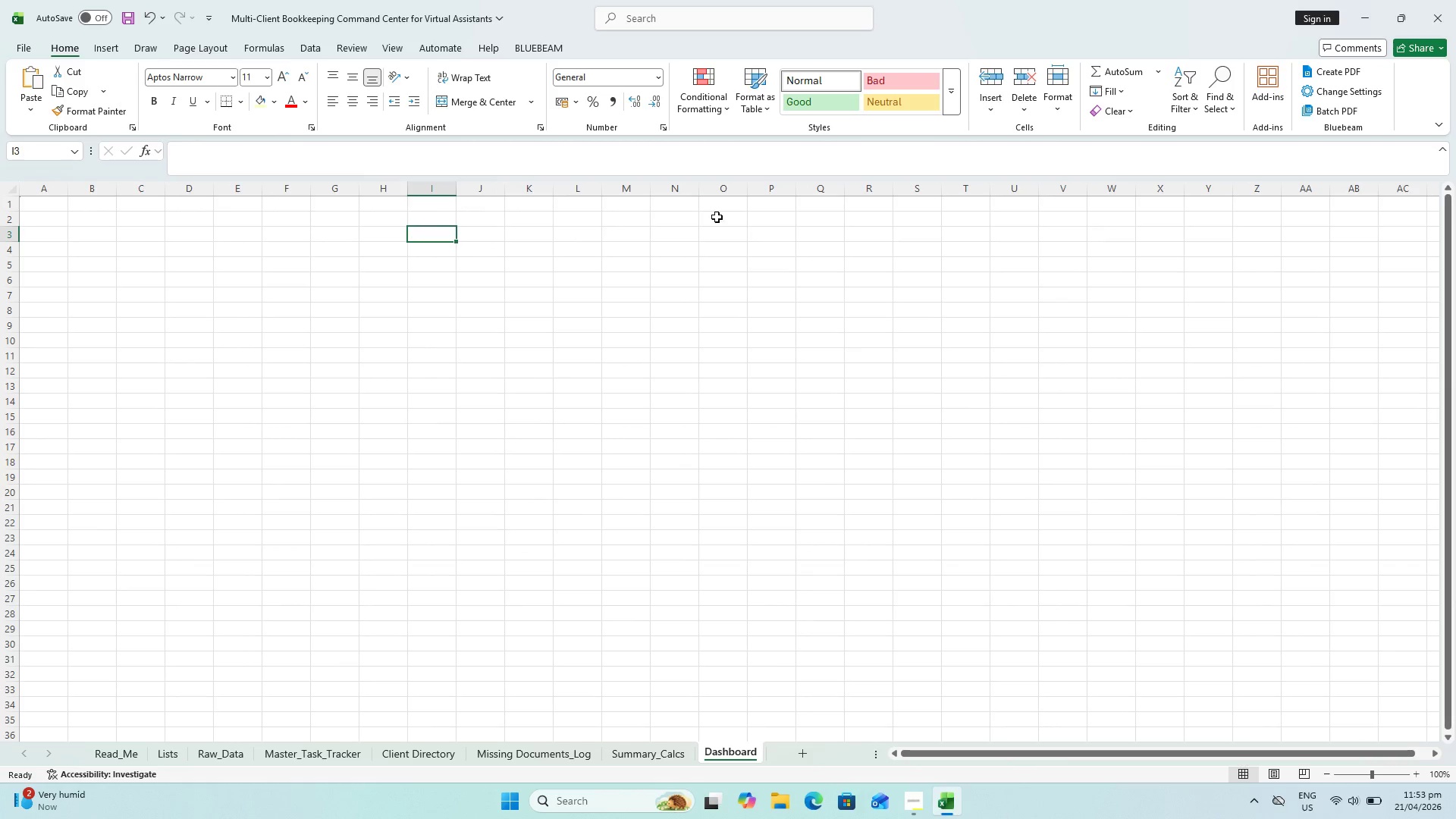 
triple_click([1048, 224])
 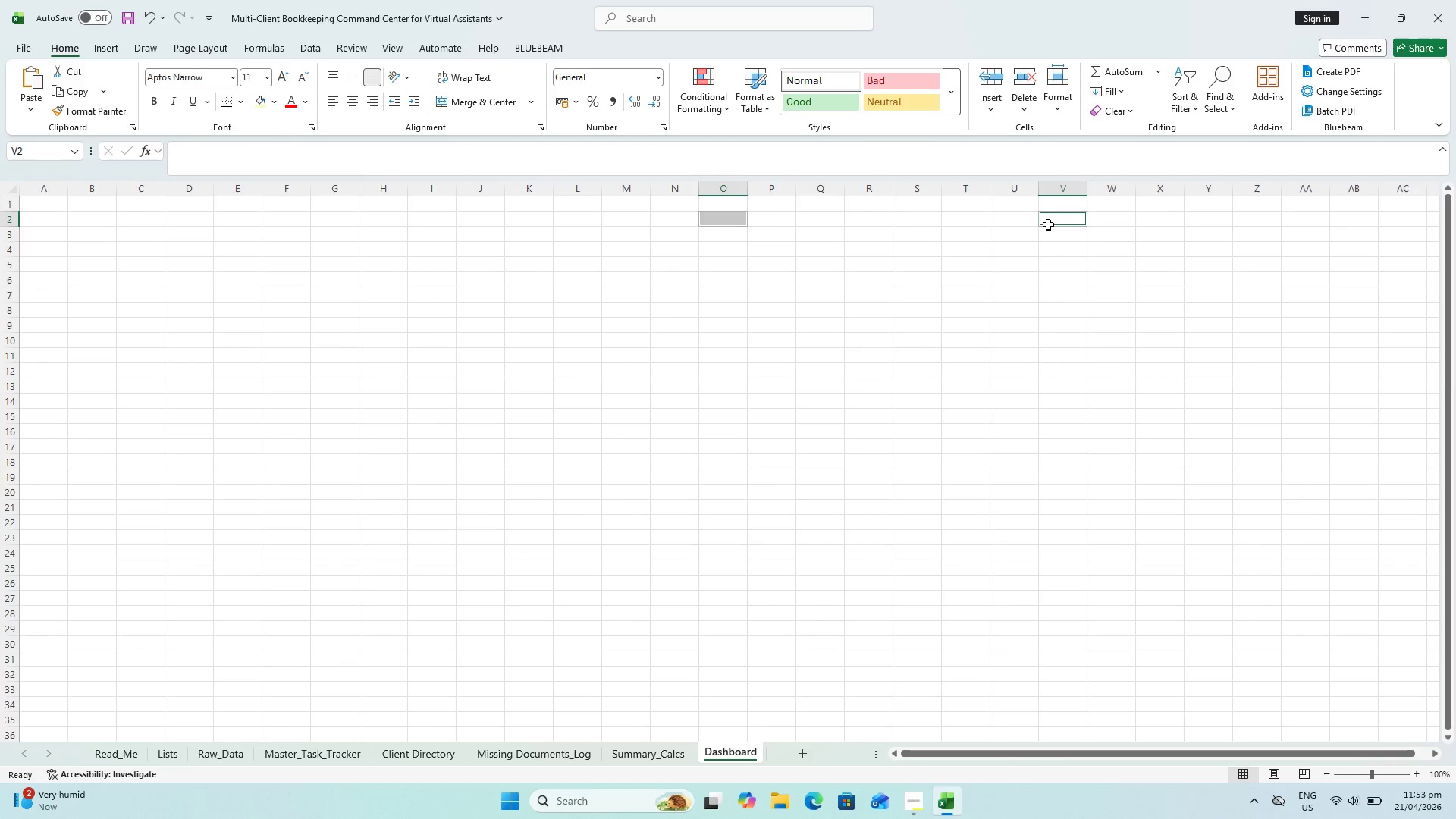 
key(Control+V)
 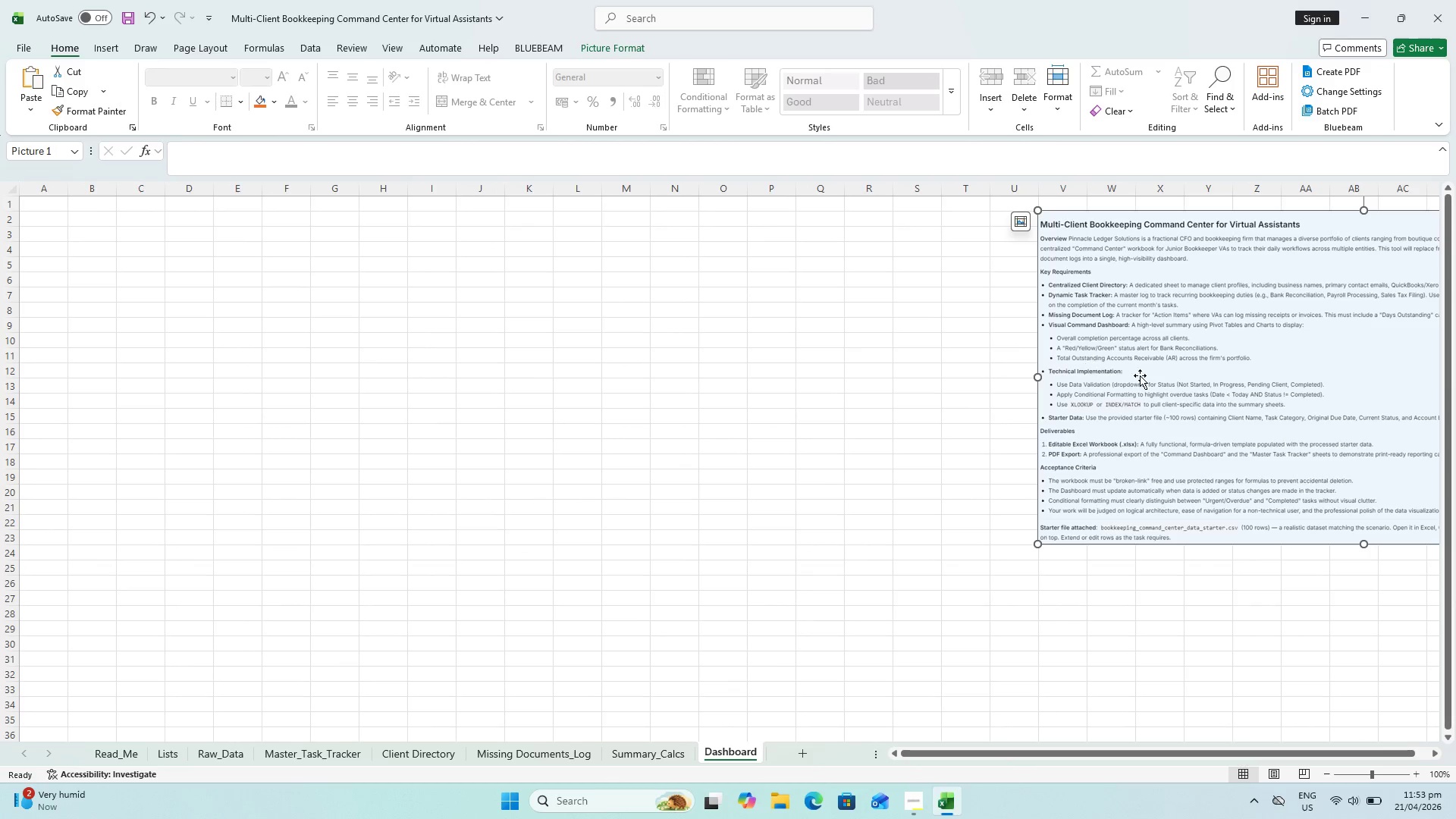 
left_click_drag(start_coordinate=[1192, 406], to_coordinate=[686, 438])
 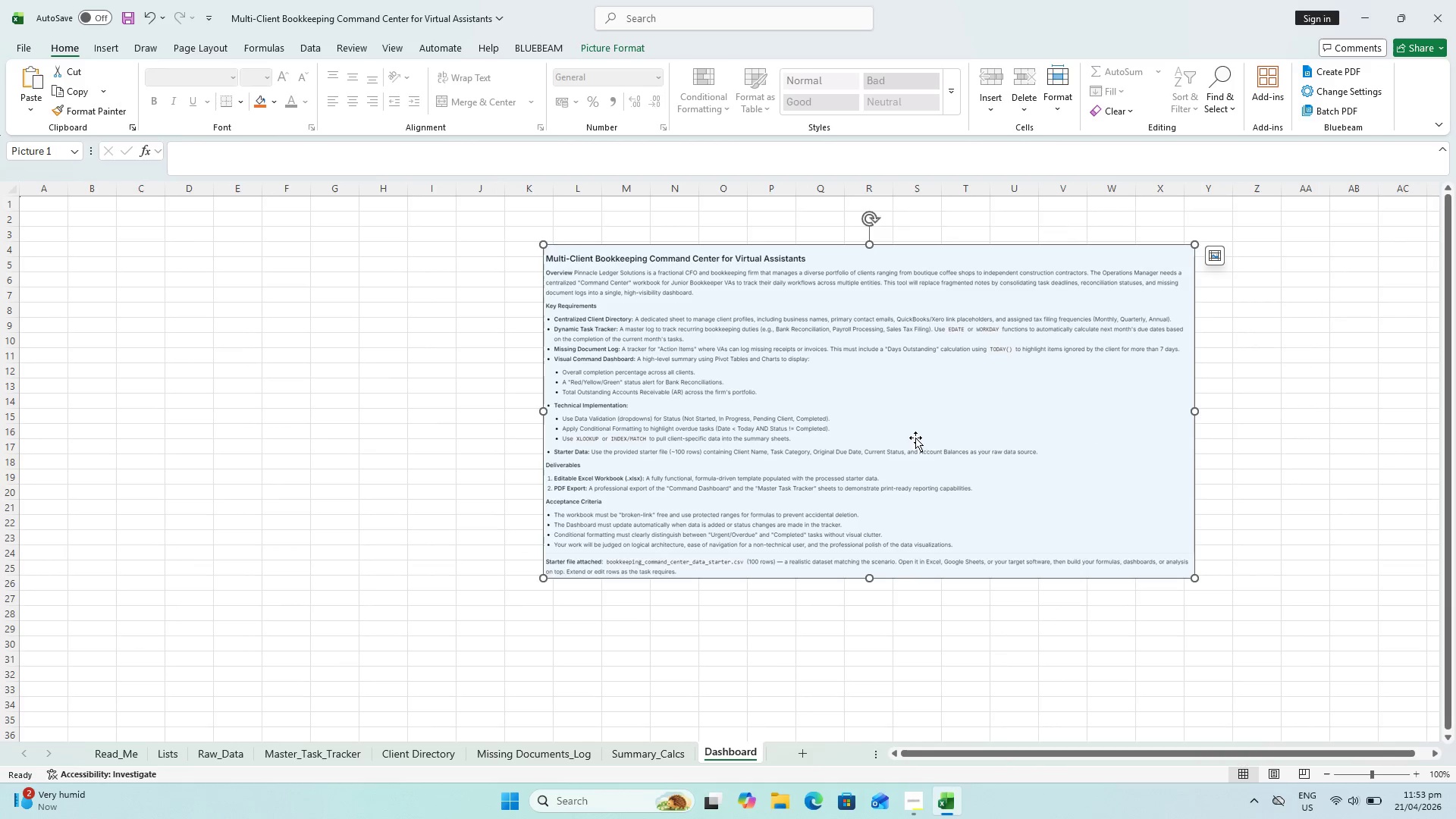 
left_click_drag(start_coordinate=[932, 442], to_coordinate=[872, 453])
 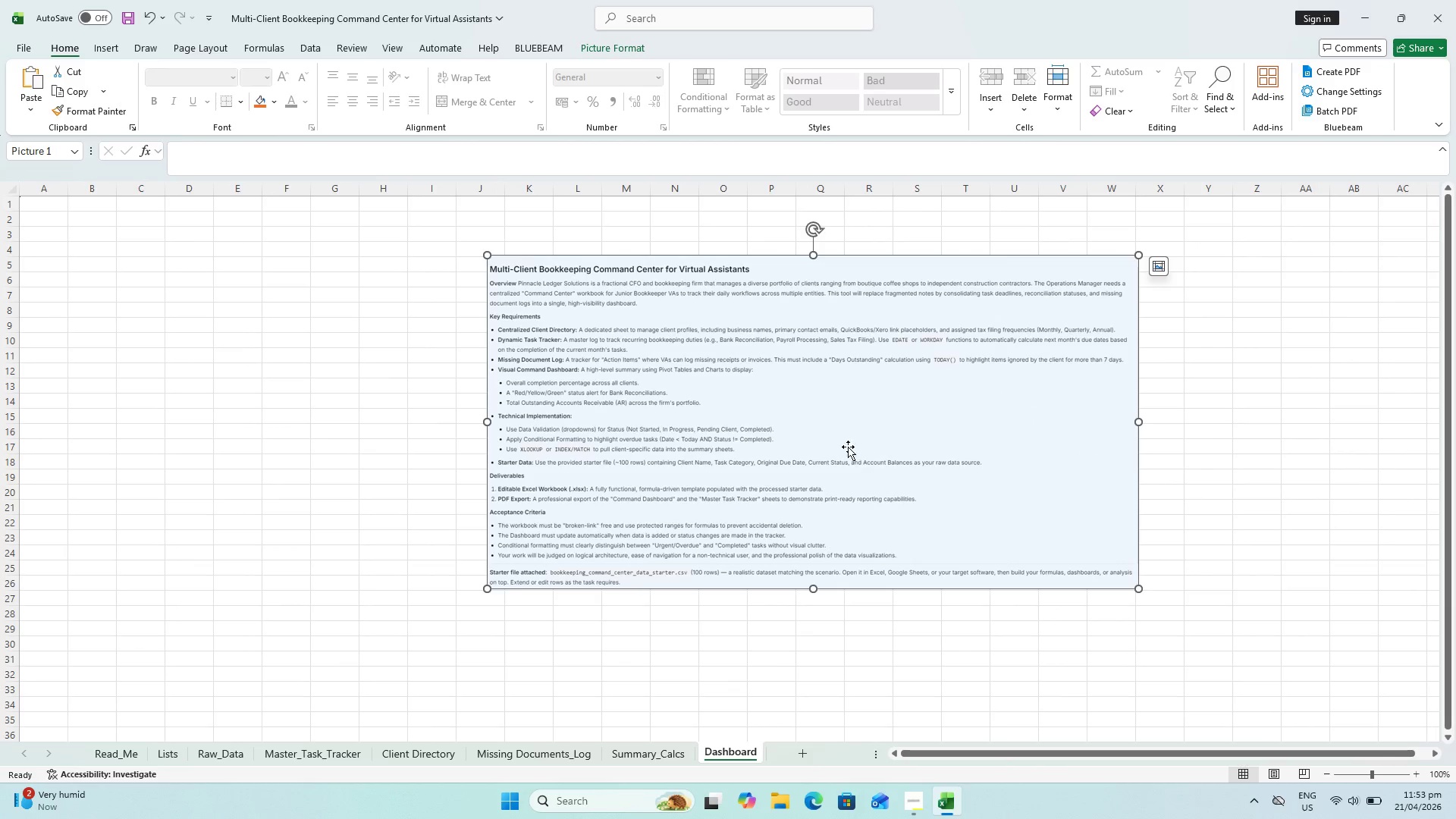 
hold_key(key=ControlLeft, duration=0.88)
scroll: coordinate [422, 388], scroll_direction: up, amount: 4.0
 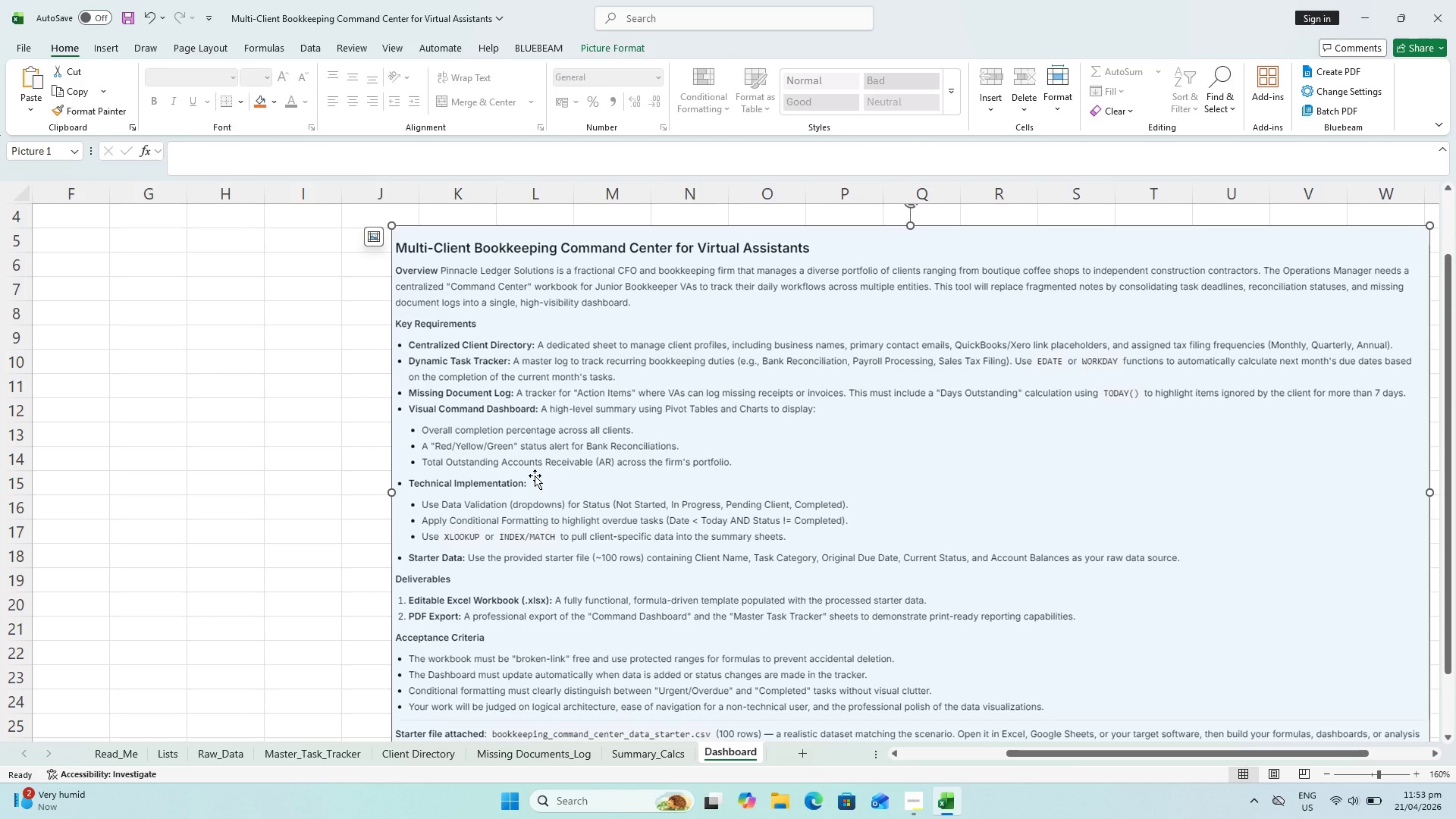 
wait(39.05)
 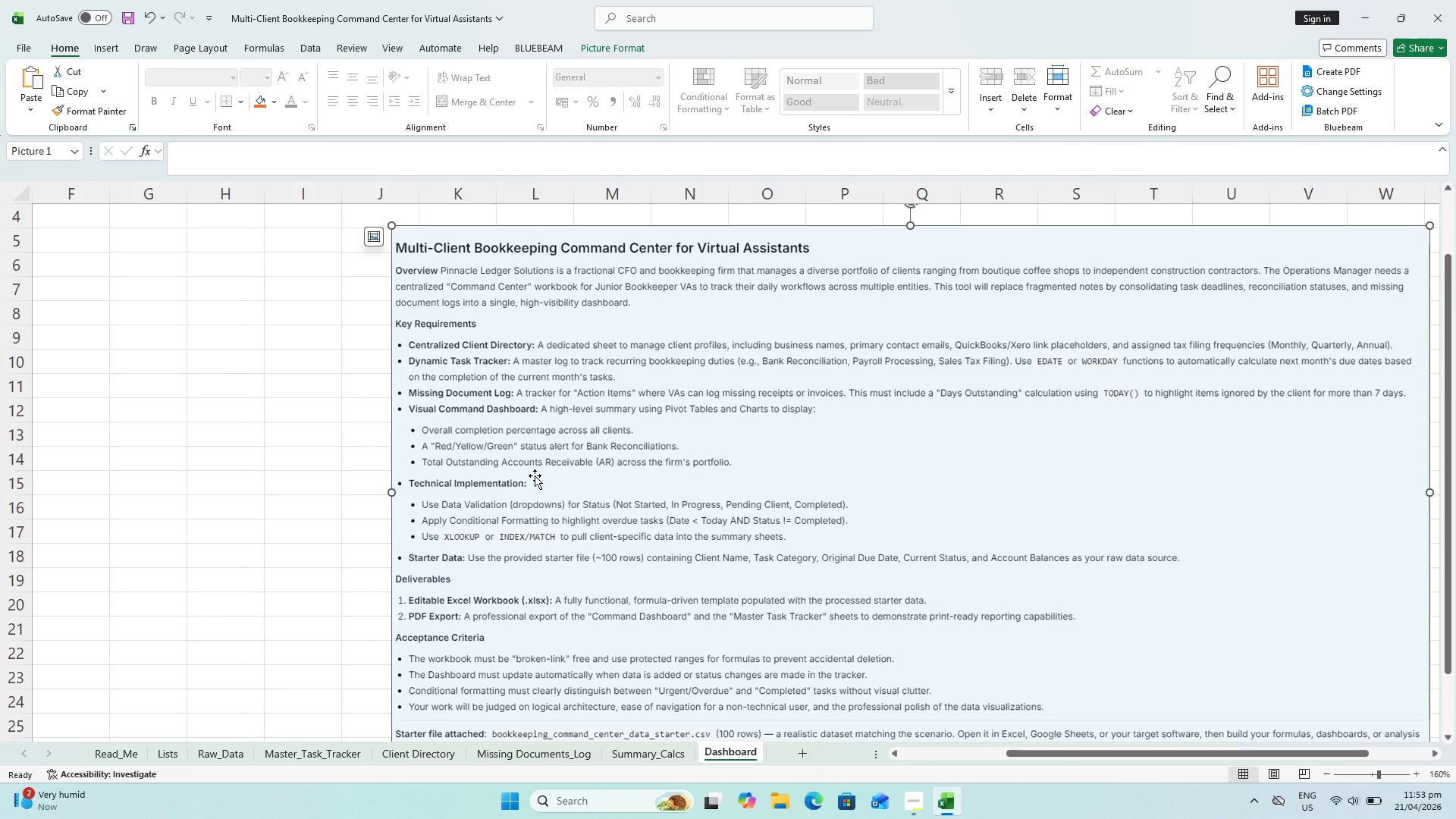 
left_click_drag(start_coordinate=[694, 516], to_coordinate=[1357, 541])
 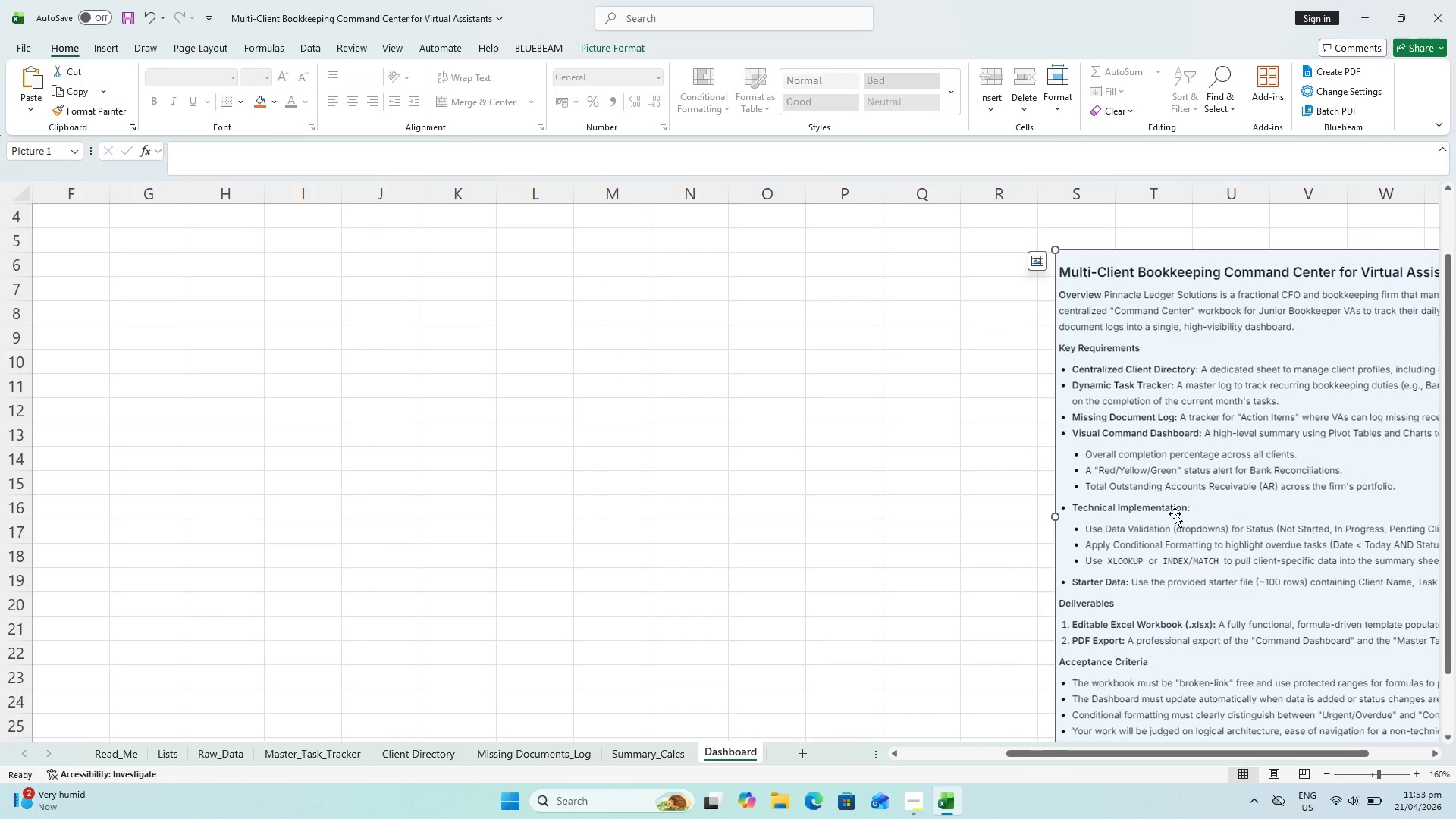 
left_click_drag(start_coordinate=[1175, 513], to_coordinate=[1260, 507])
 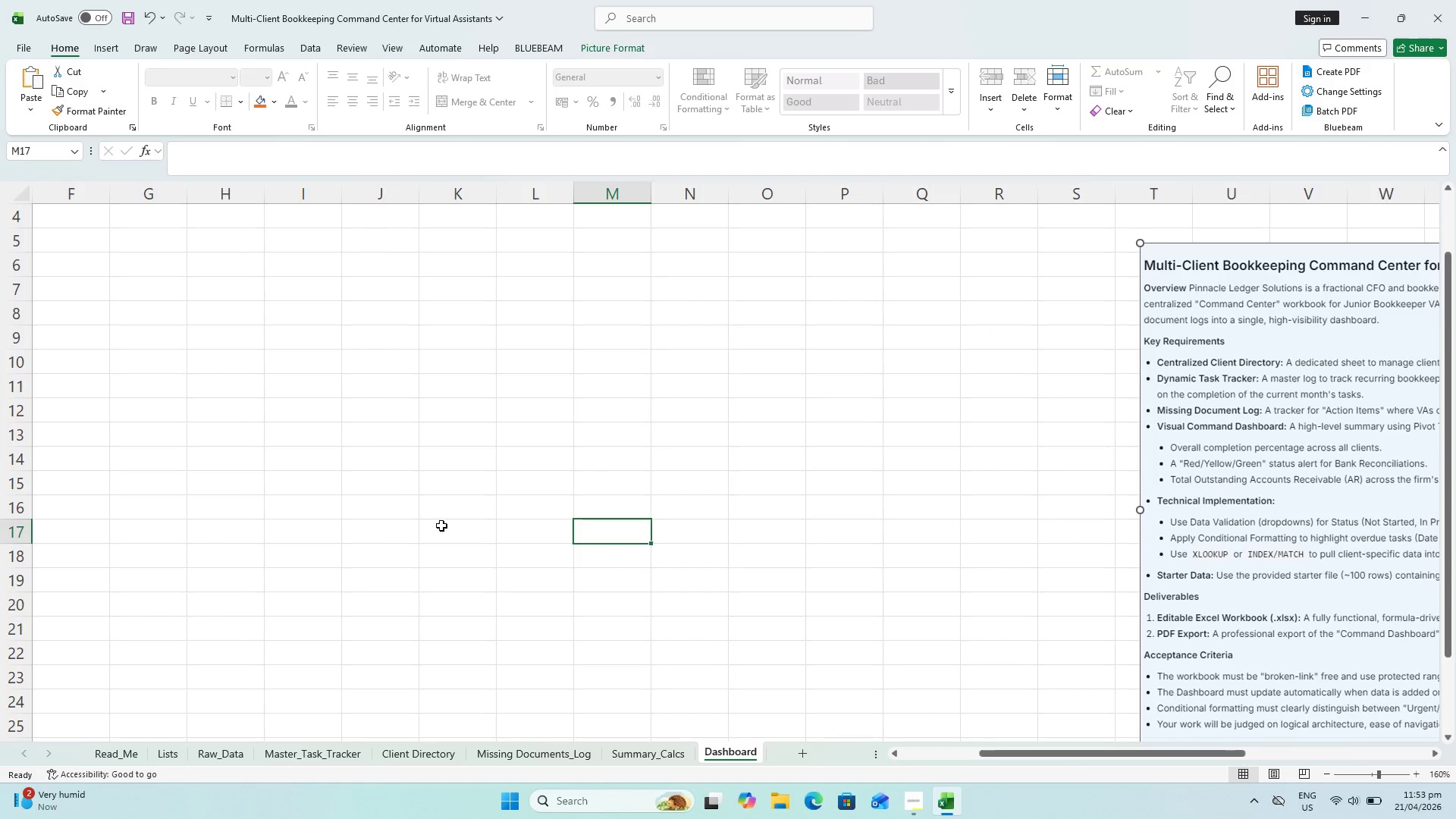 
scroll: coordinate [347, 509], scroll_direction: up, amount: 4.0
 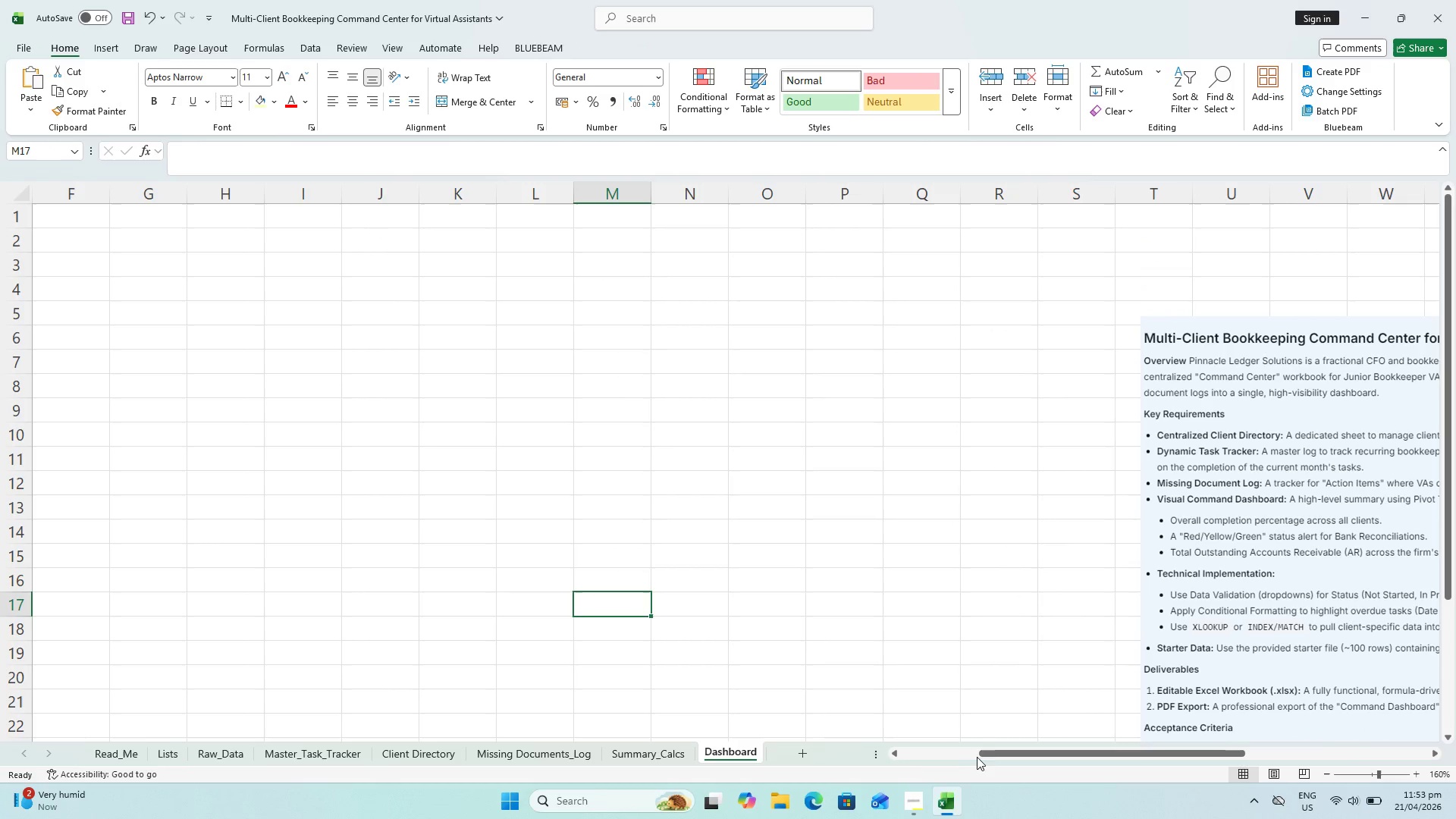 
left_click_drag(start_coordinate=[990, 753], to_coordinate=[590, 770])
 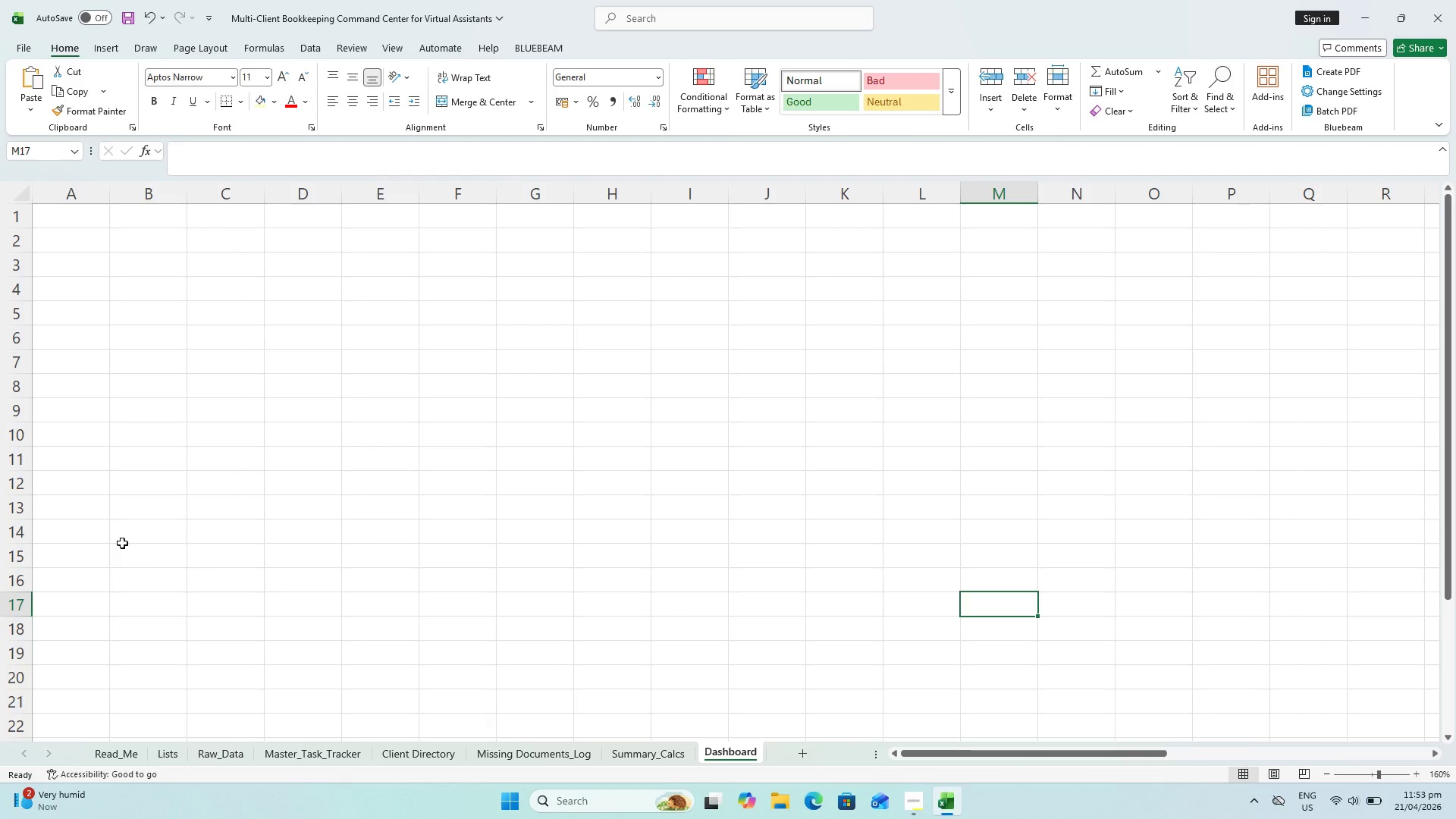 
left_click([77, 218])
 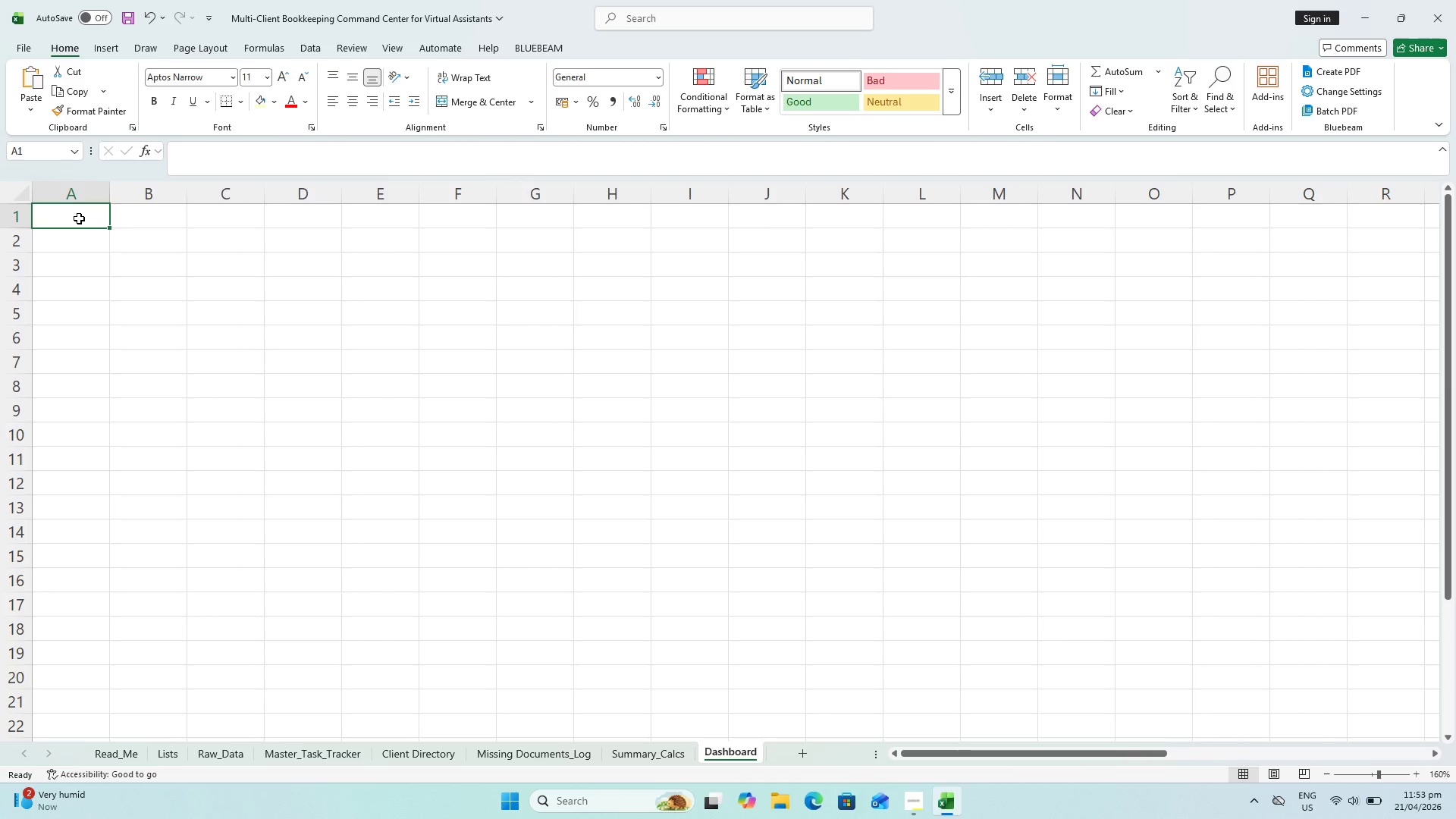 
scroll: coordinate [46, 470], scroll_direction: up, amount: 1.0
 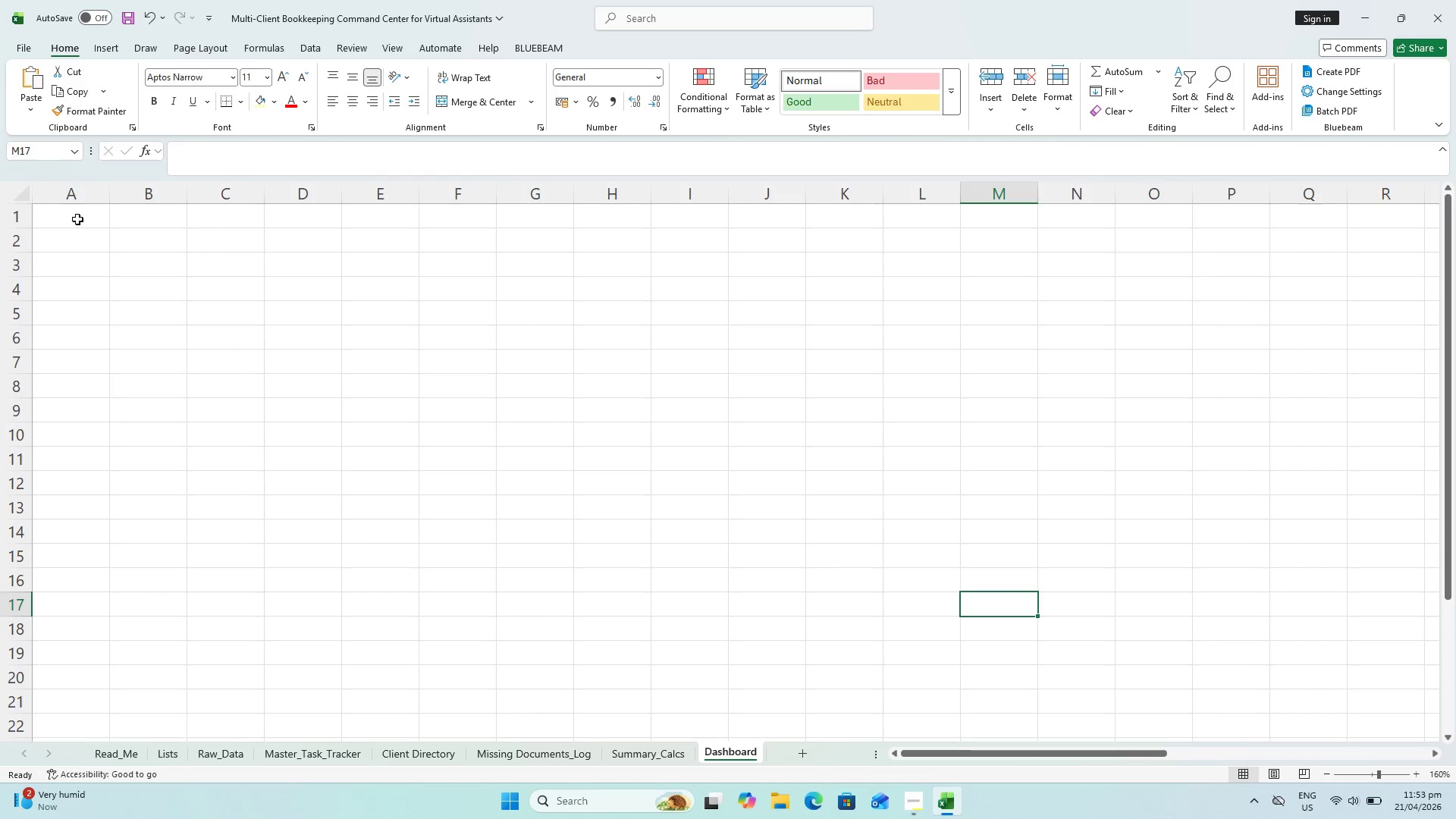 
hold_key(key=ShiftLeft, duration=0.58)
 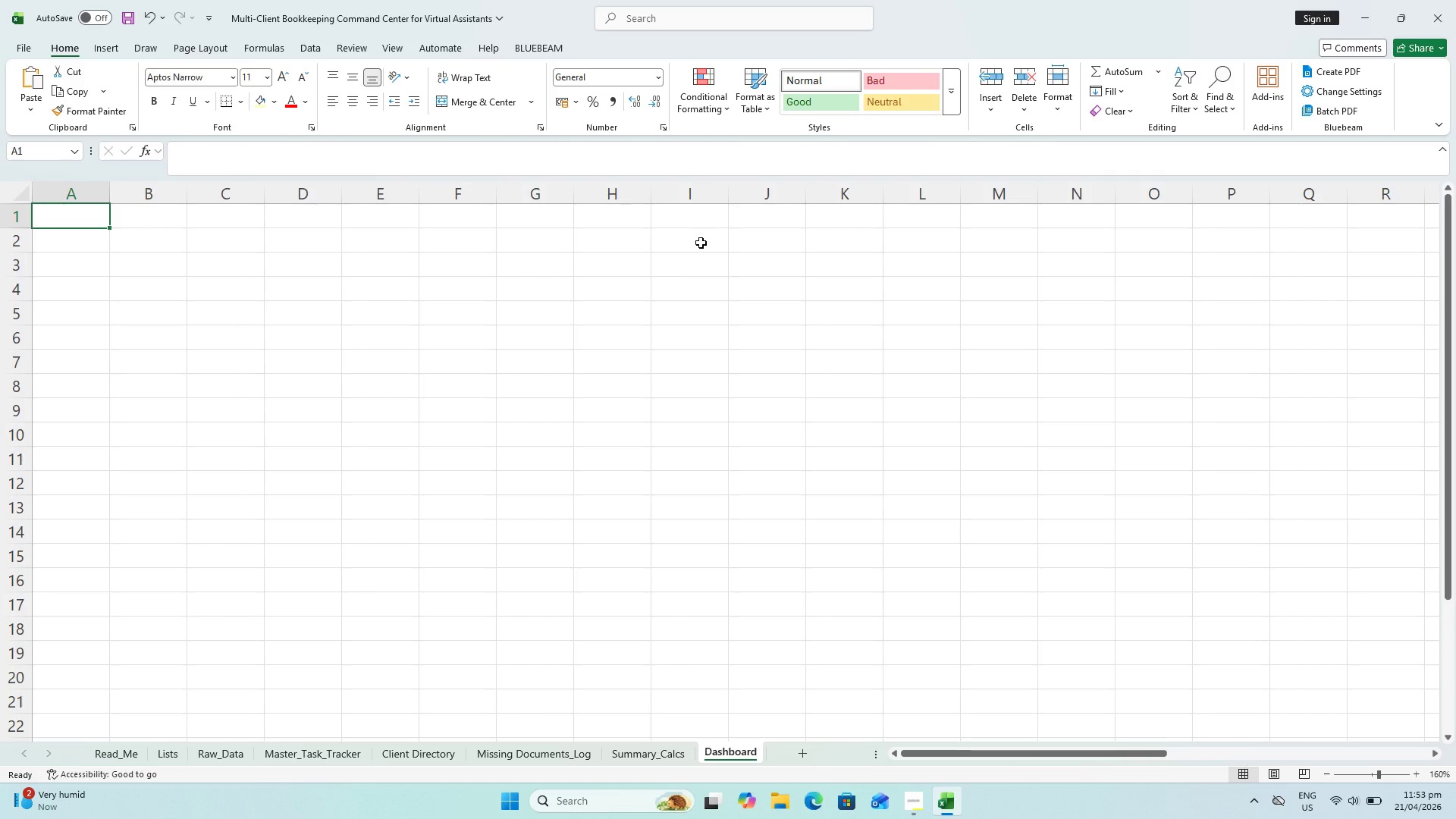 
hold_key(key=ShiftLeft, duration=0.66)
left_click([943, 220])
 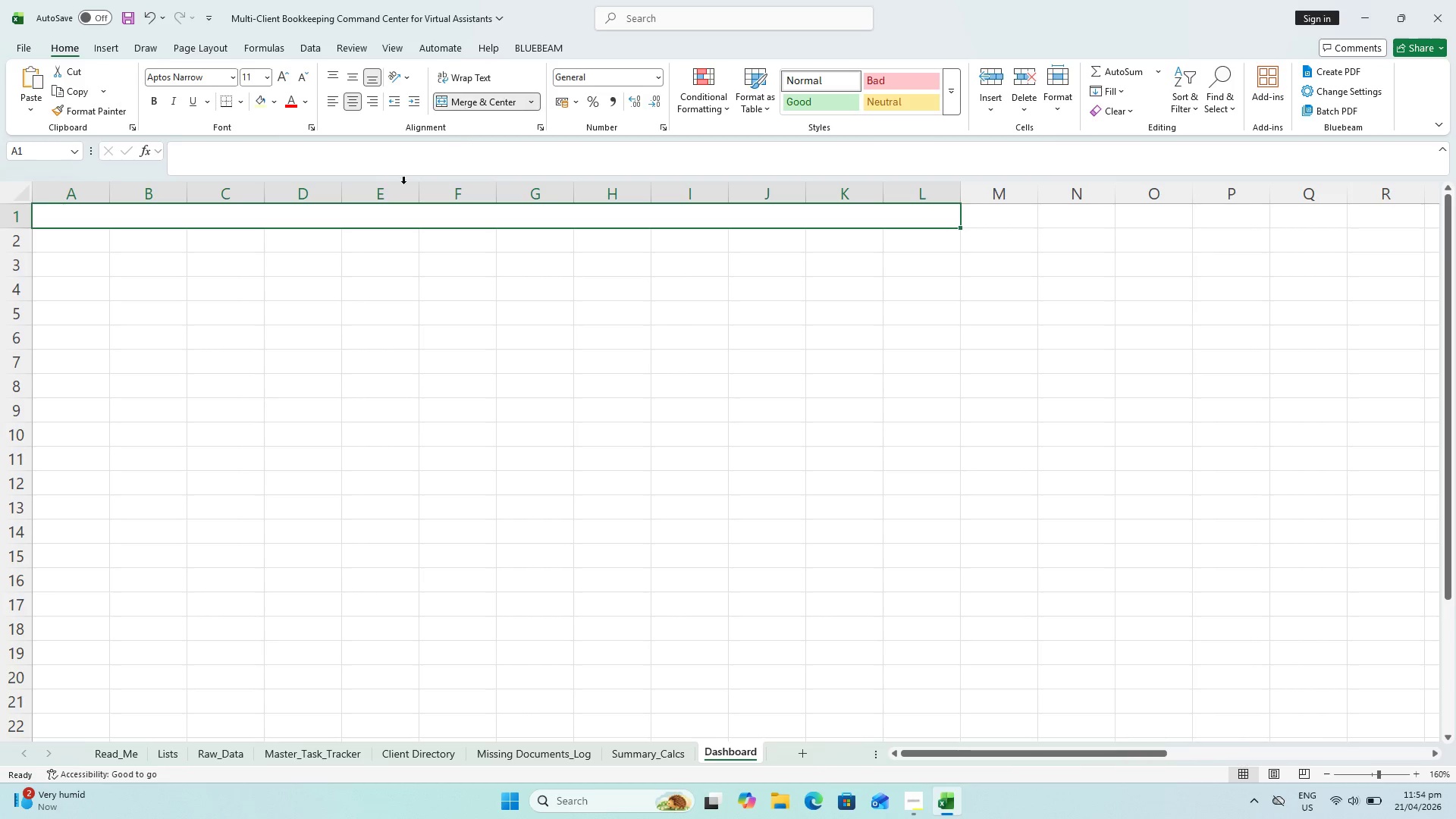 
hold_key(key=ControlLeft, duration=0.7)
scroll: coordinate [303, 231], scroll_direction: up, amount: 1.0
 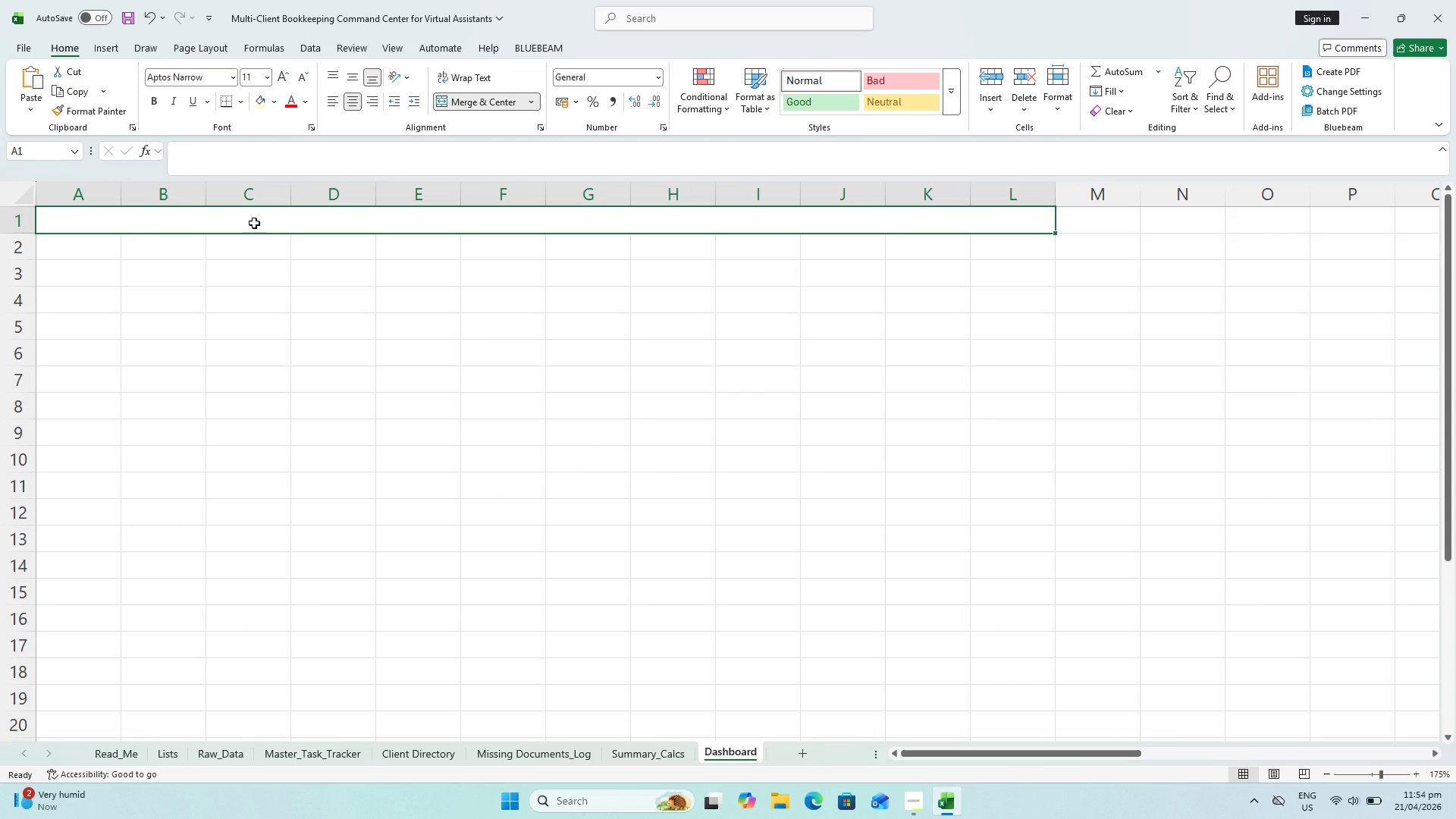 
type(Multi-Client Bookkeeping Command Dashboard)
 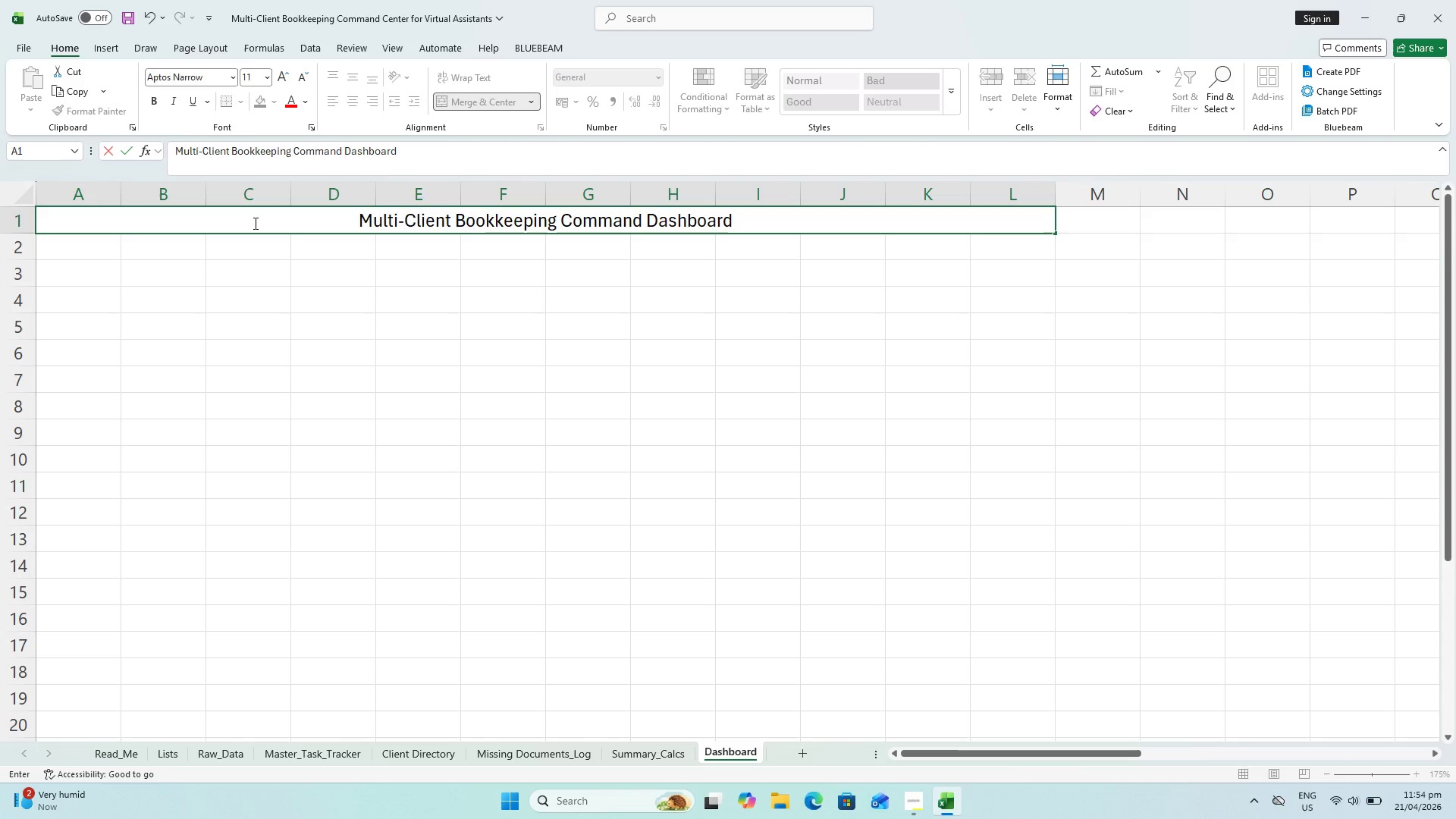 
wait(6.14)
 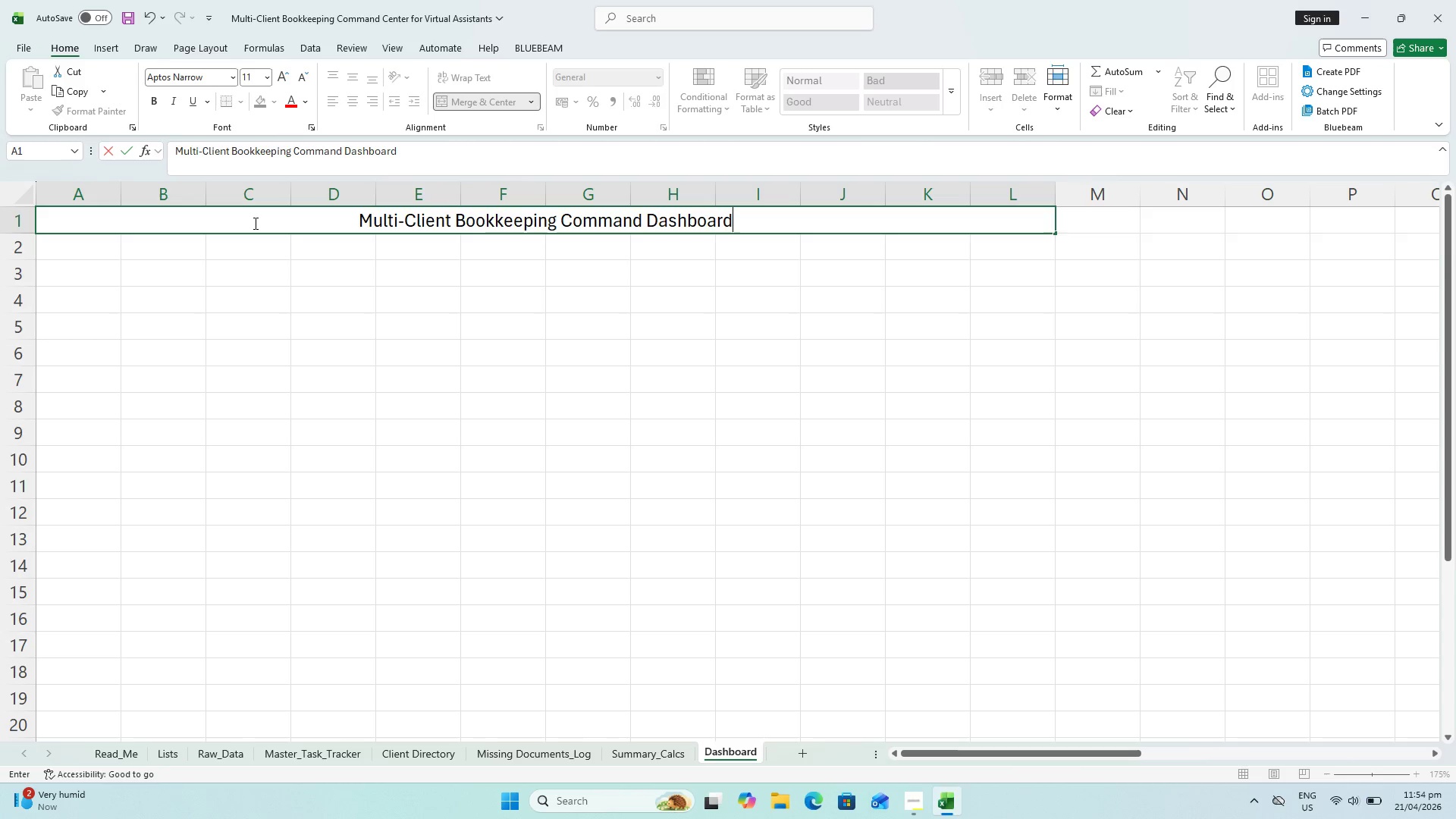 
key(Enter)
 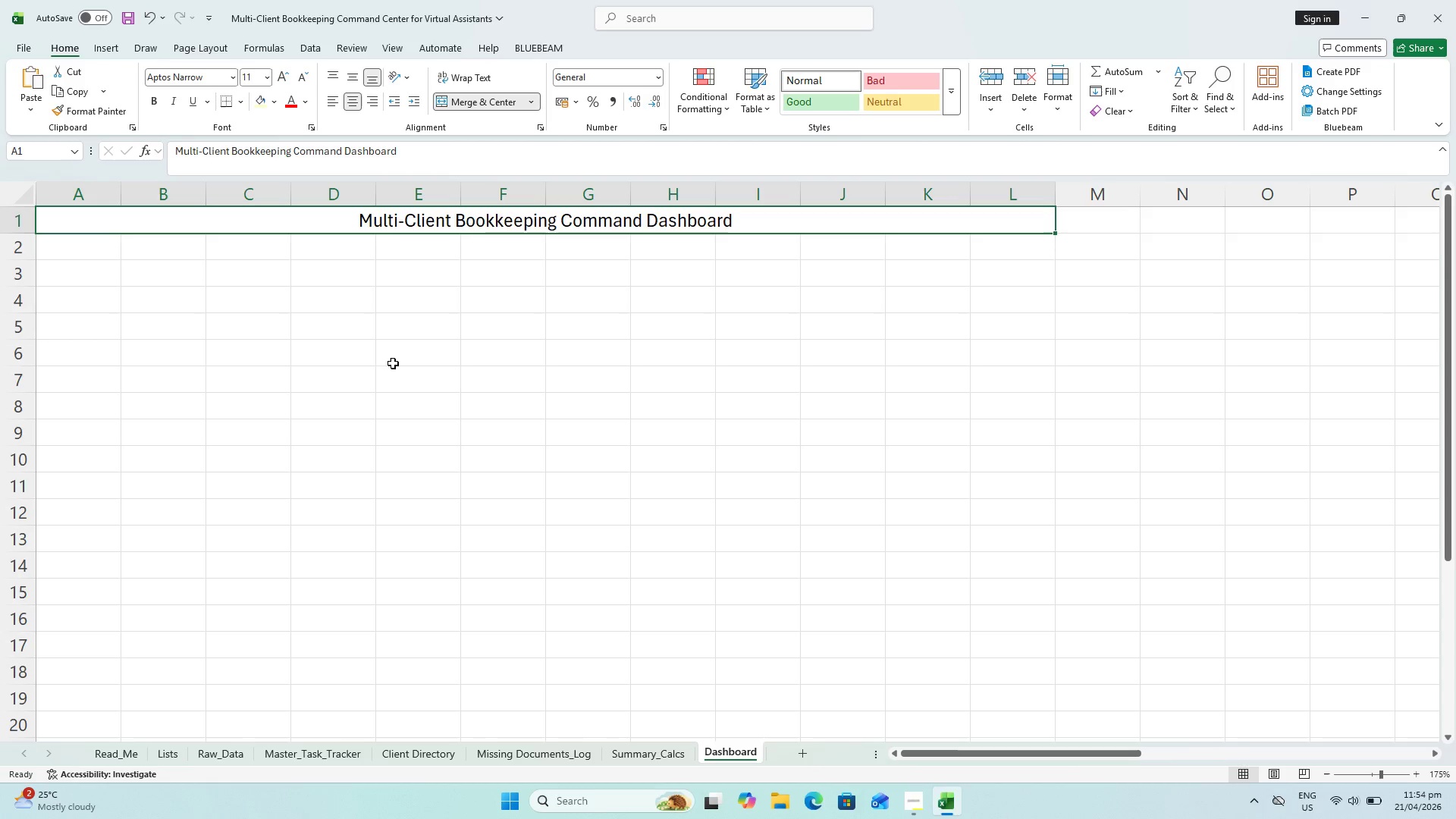 
key(ArrowUp)
 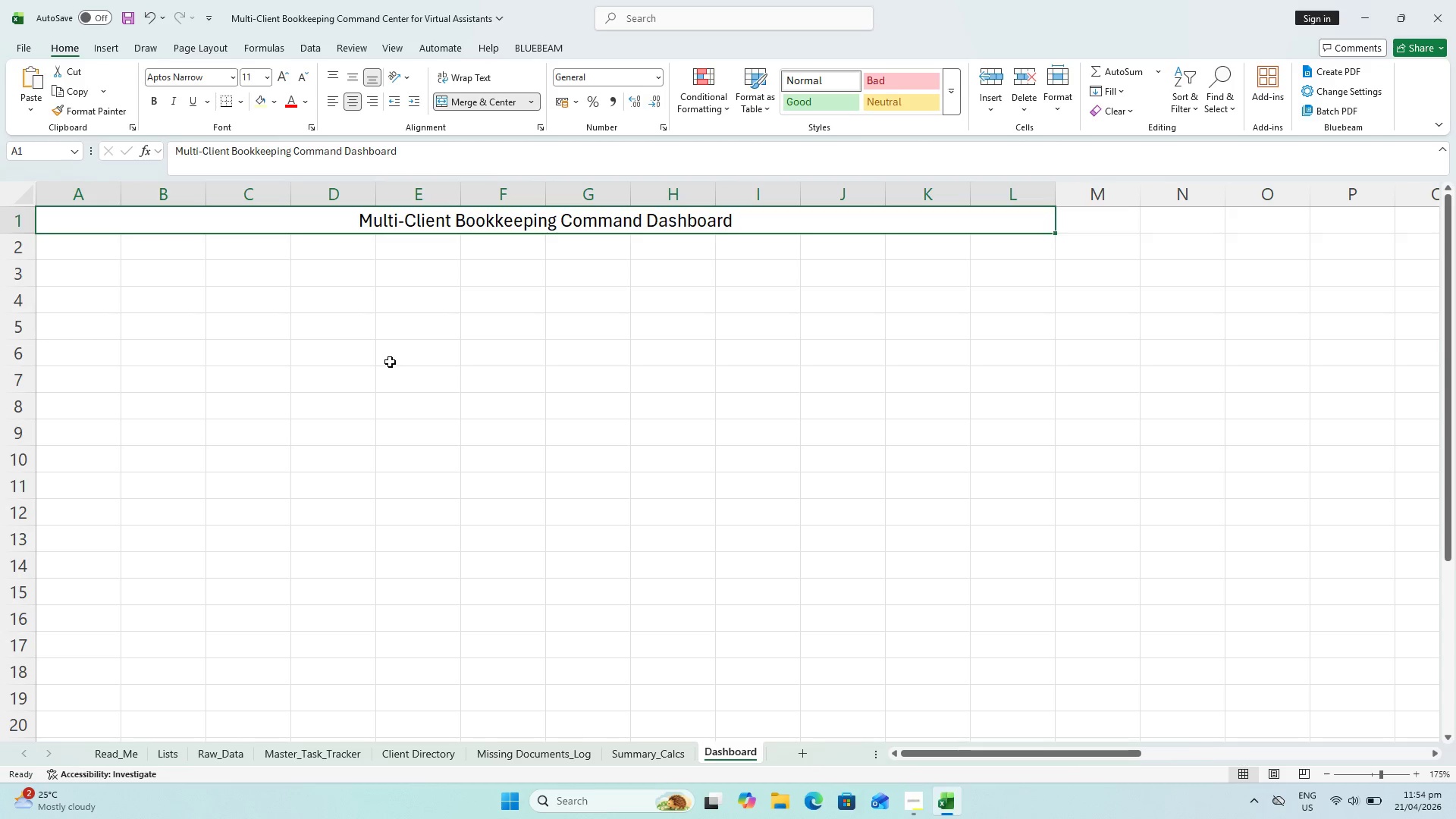 
key(Control+B)
 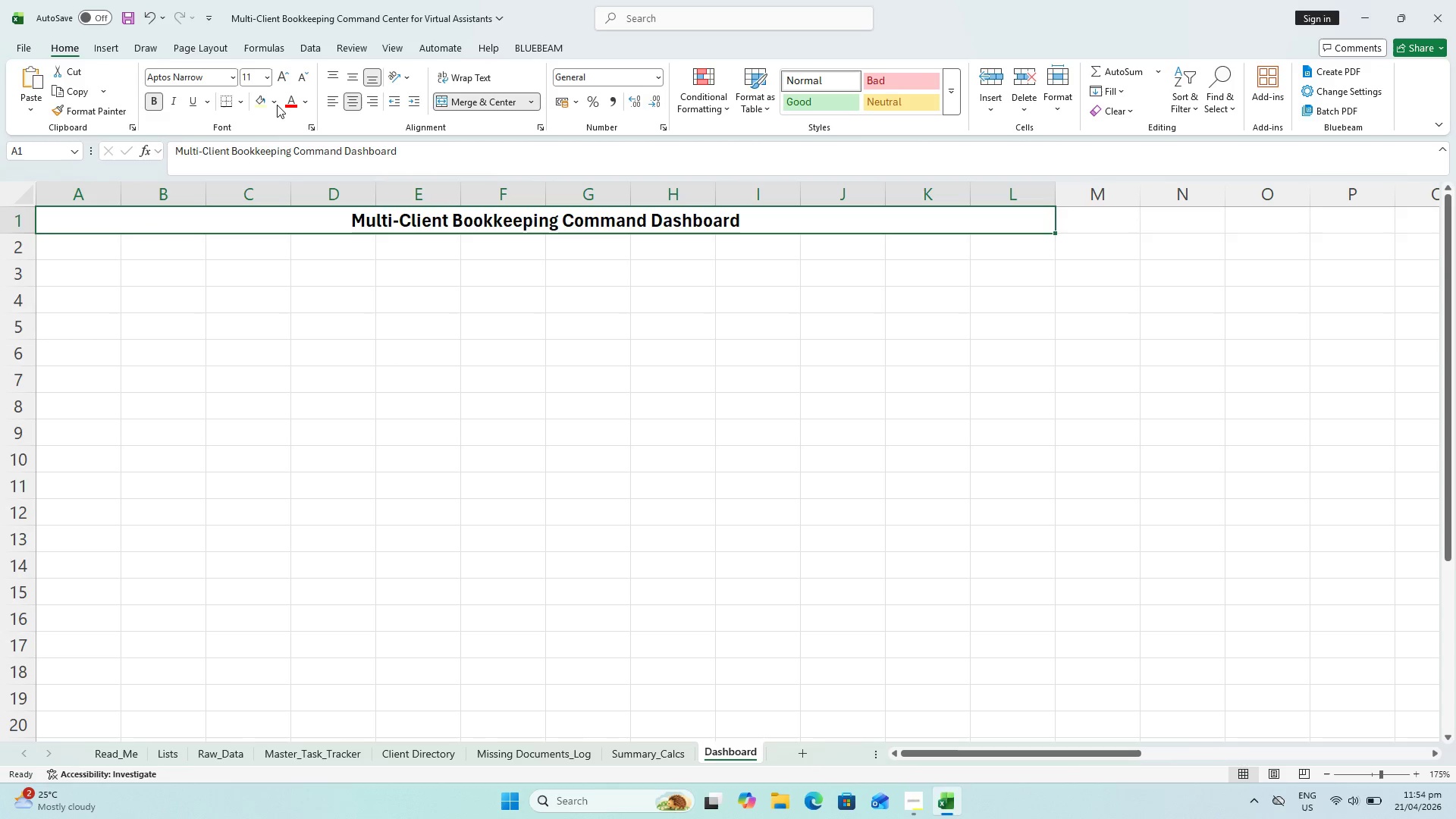 
left_click([275, 105])
 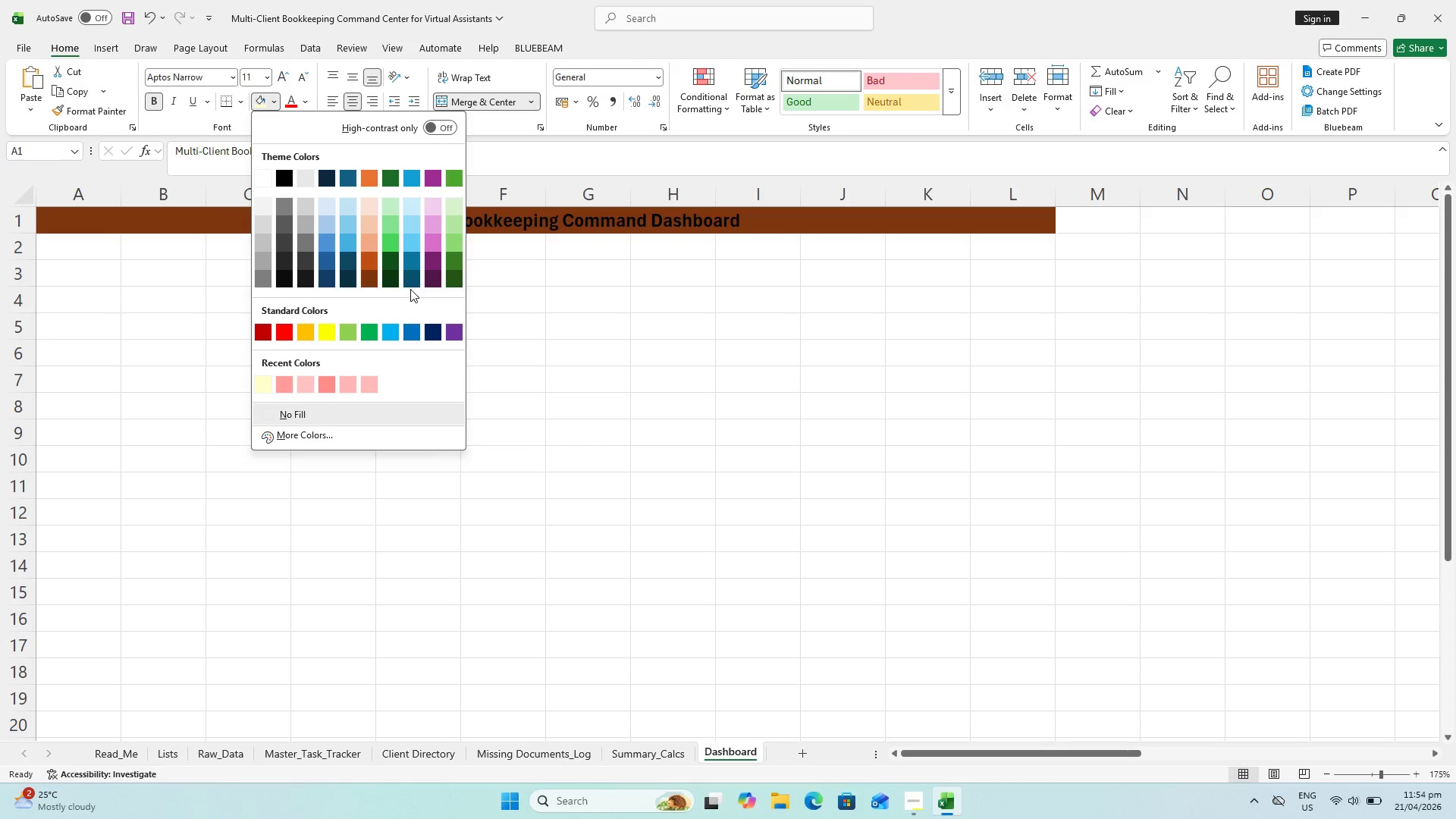 
left_click([410, 282])
 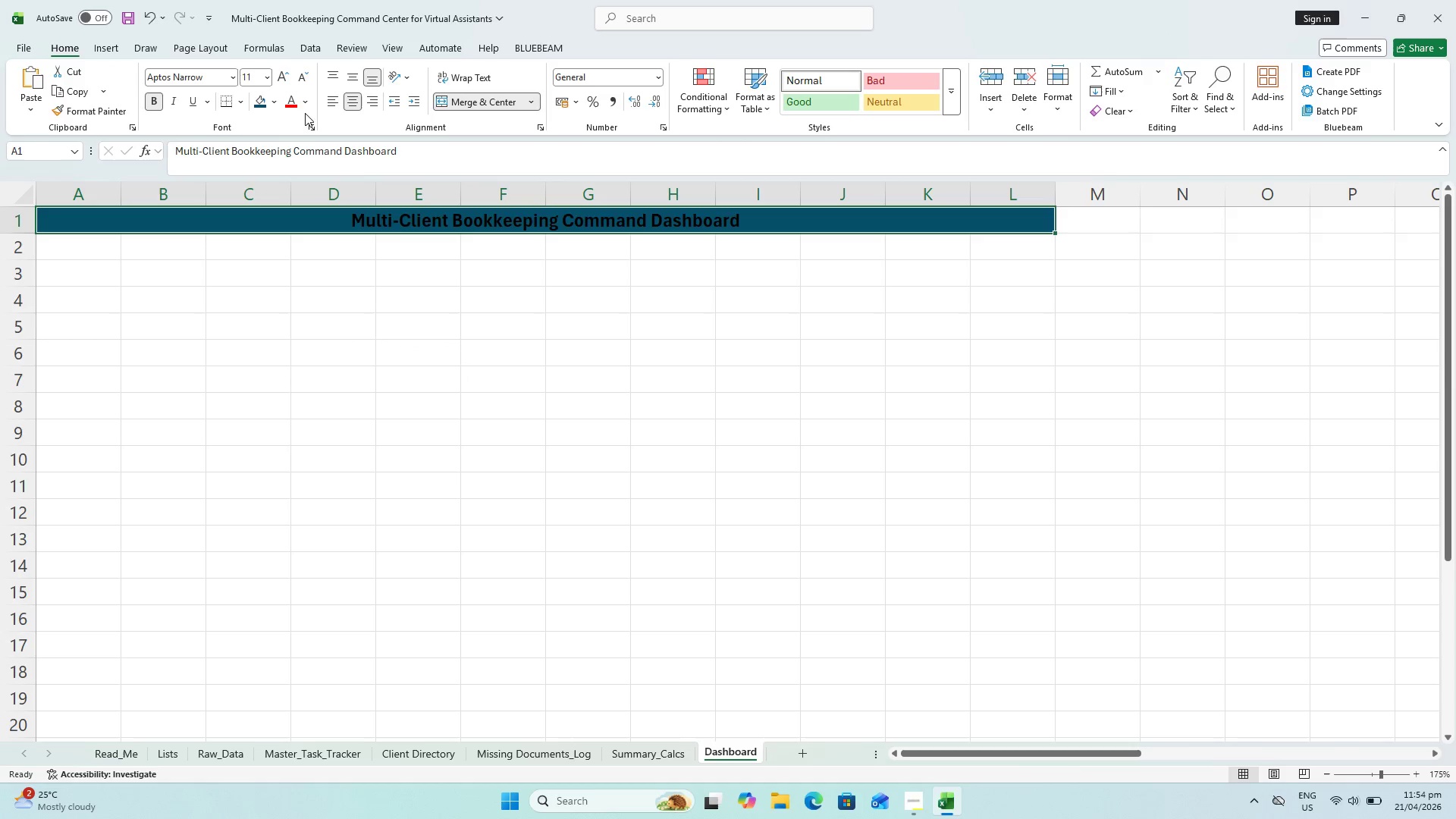 
left_click([306, 105])
 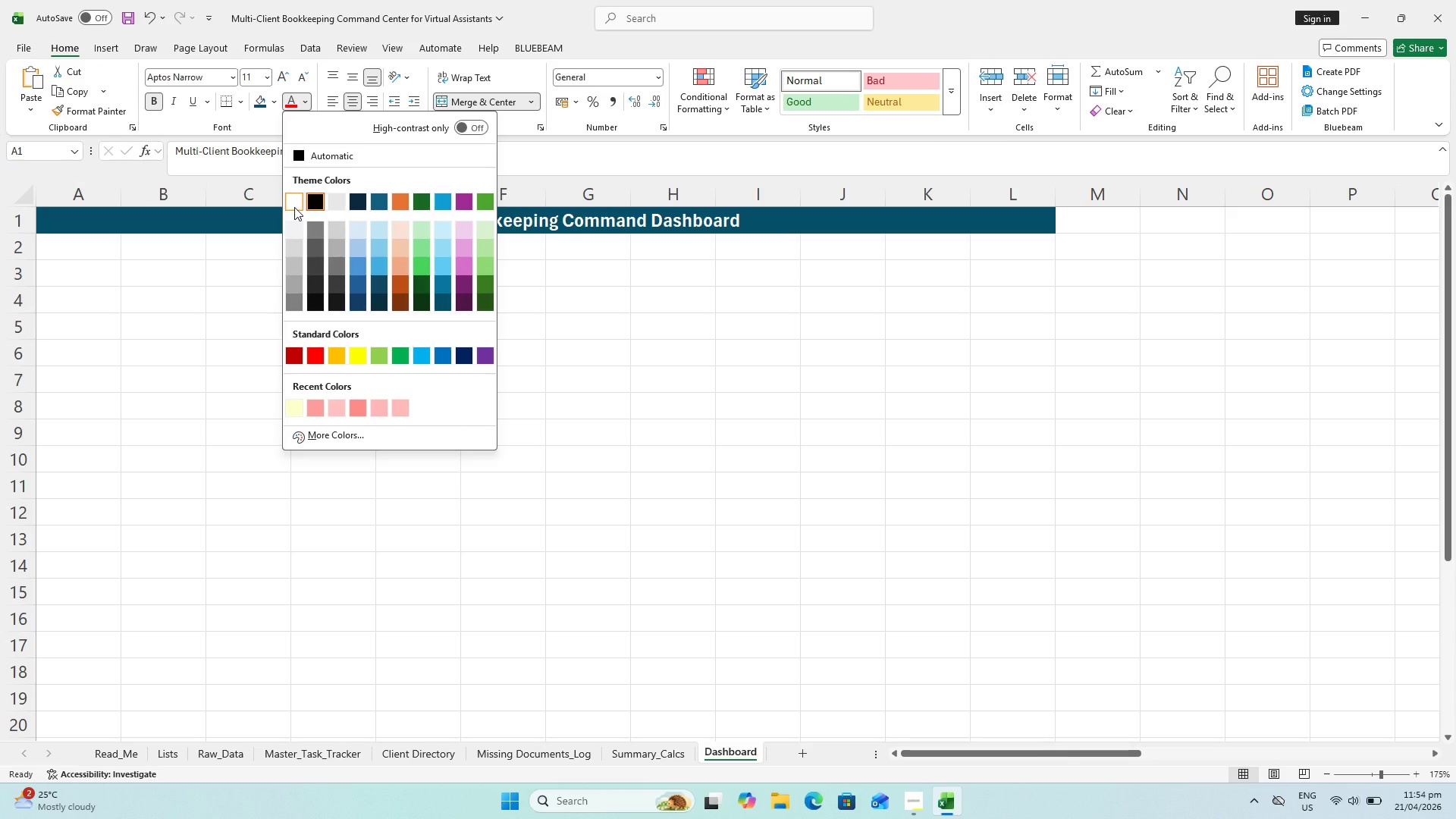 
left_click([294, 207])
 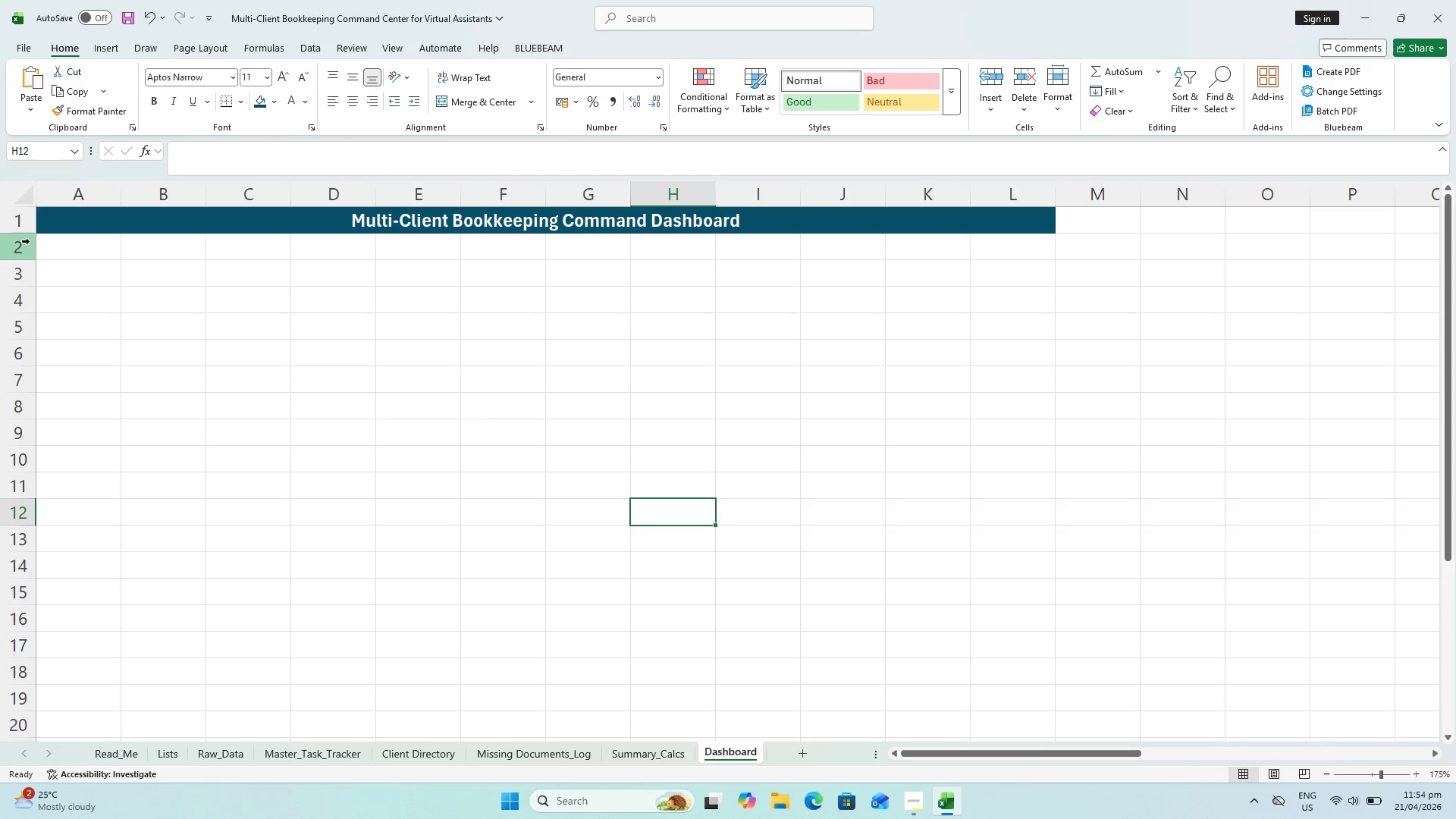 
left_click([20, 228])
 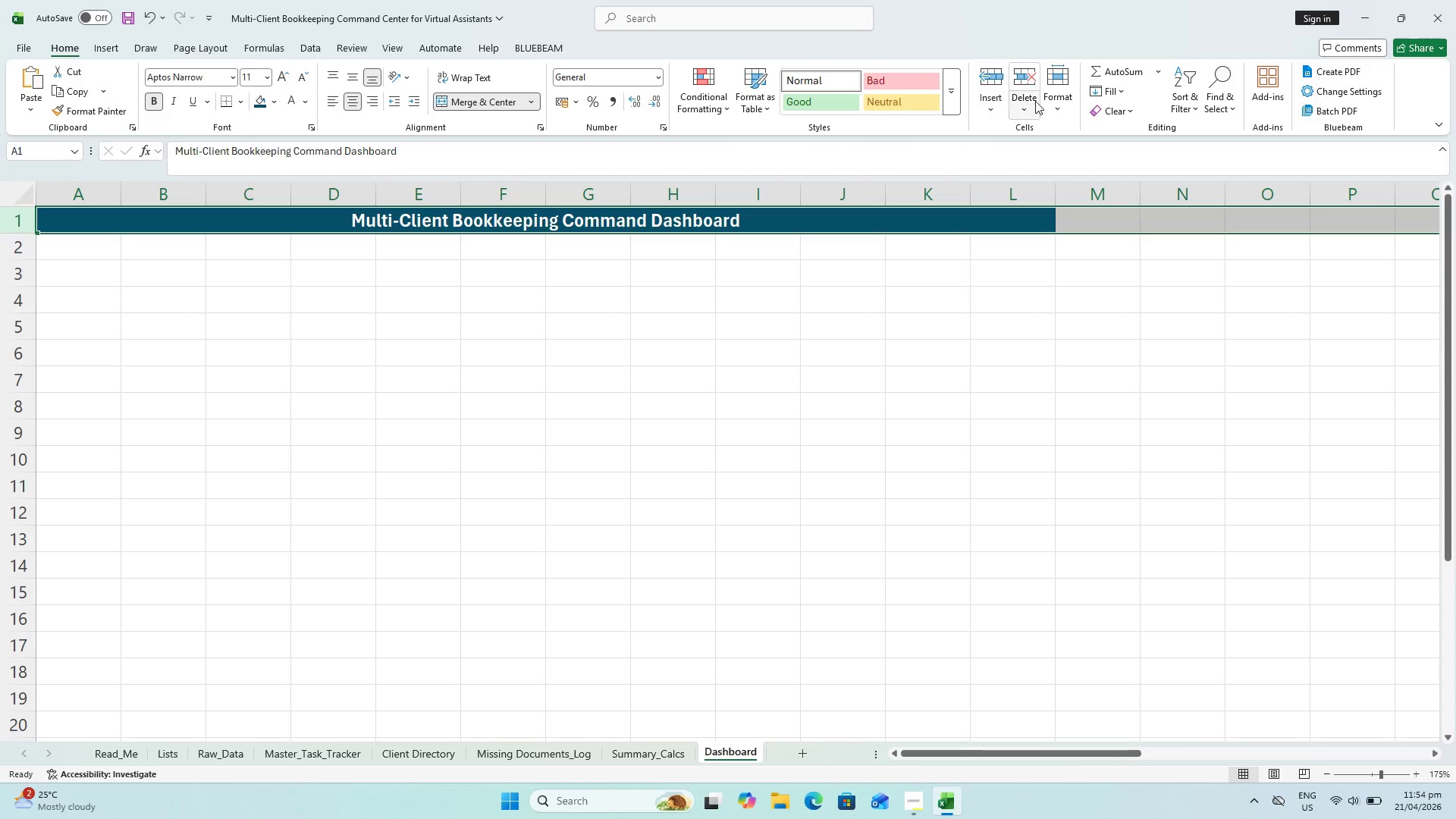 
double_click([1062, 86])
 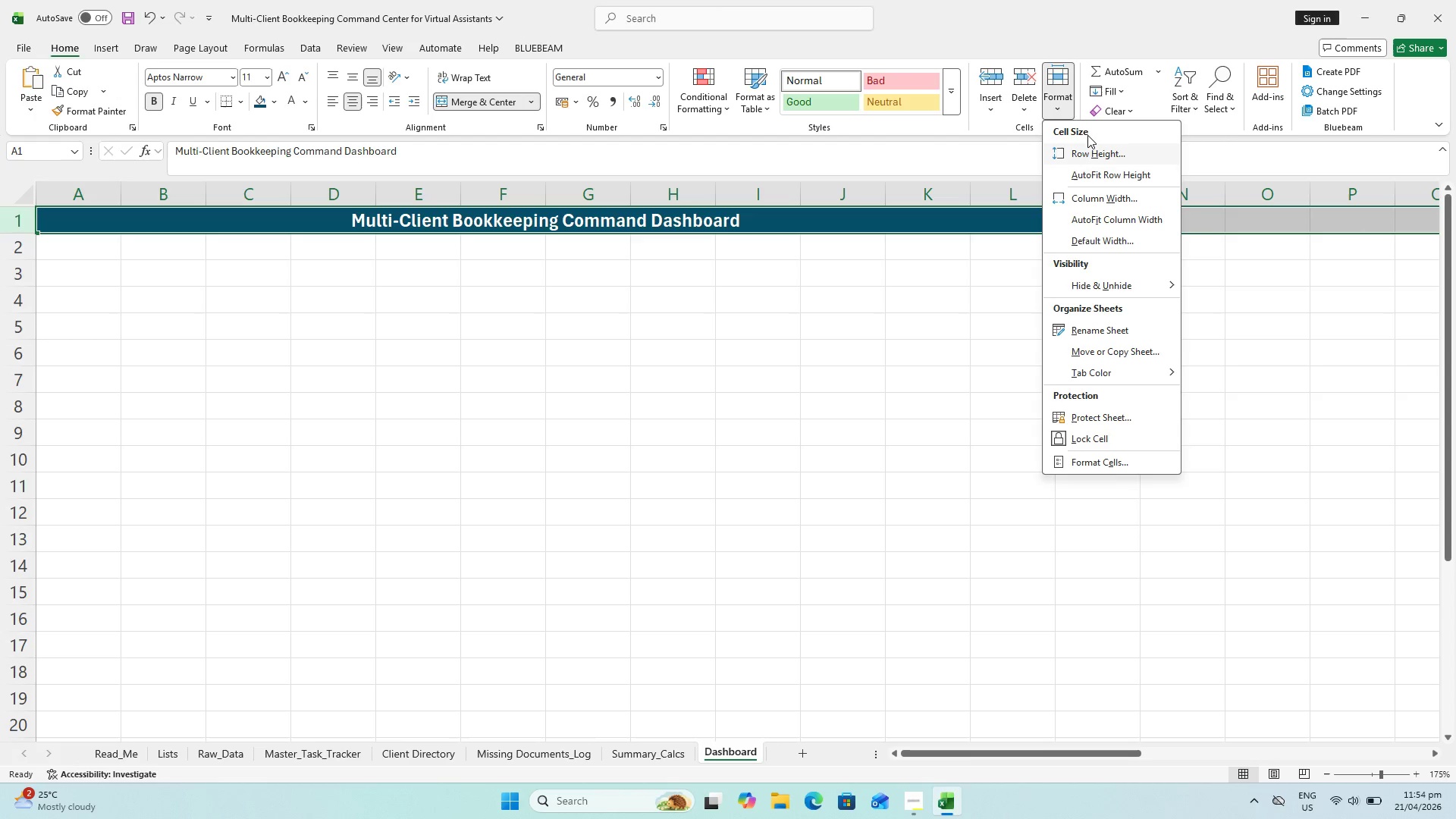 
left_click([1097, 150])
 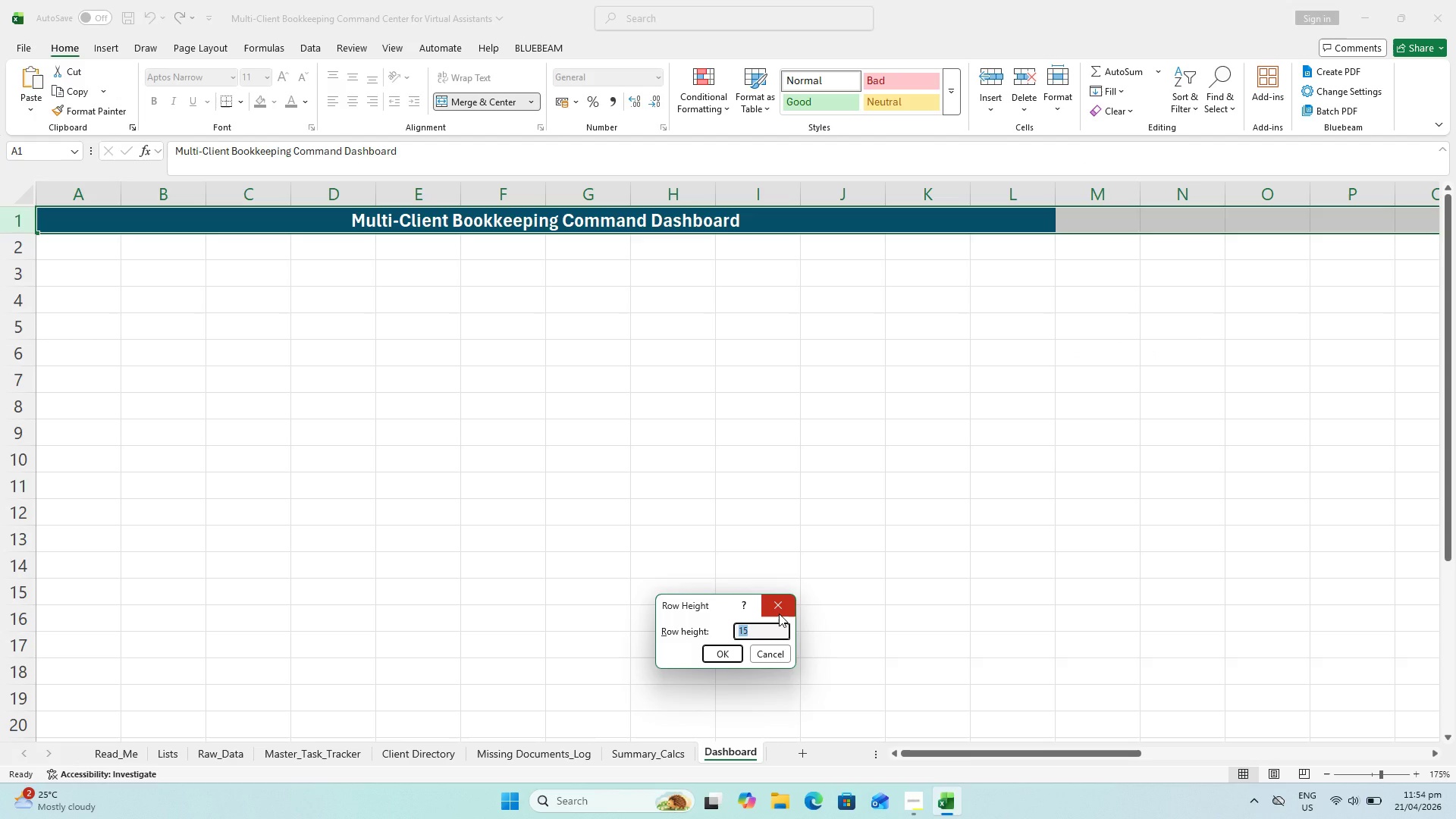 
type(23)
key(Backspace)
type(0)
 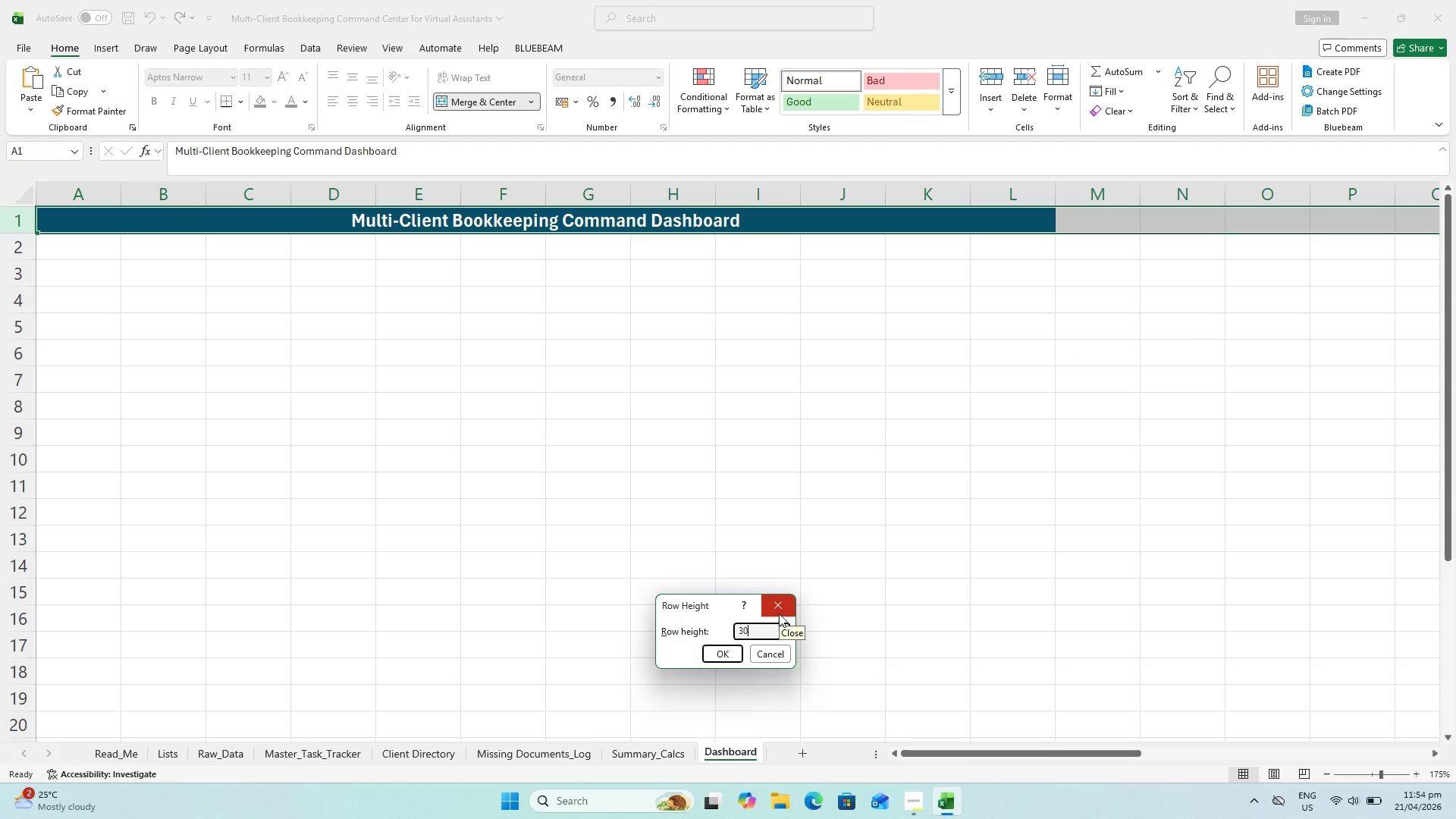 
key(Enter)
 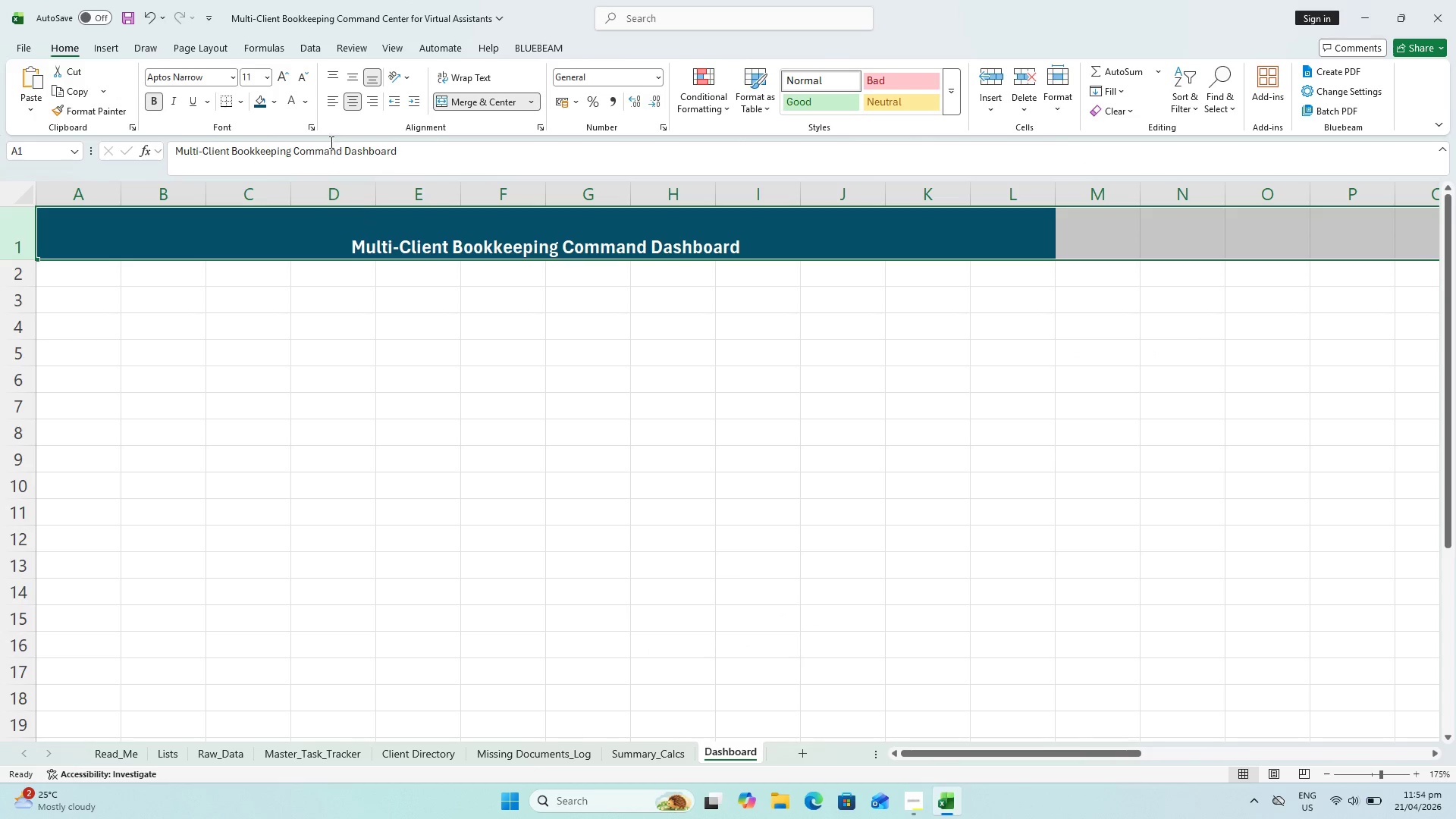 
left_click([355, 83])
 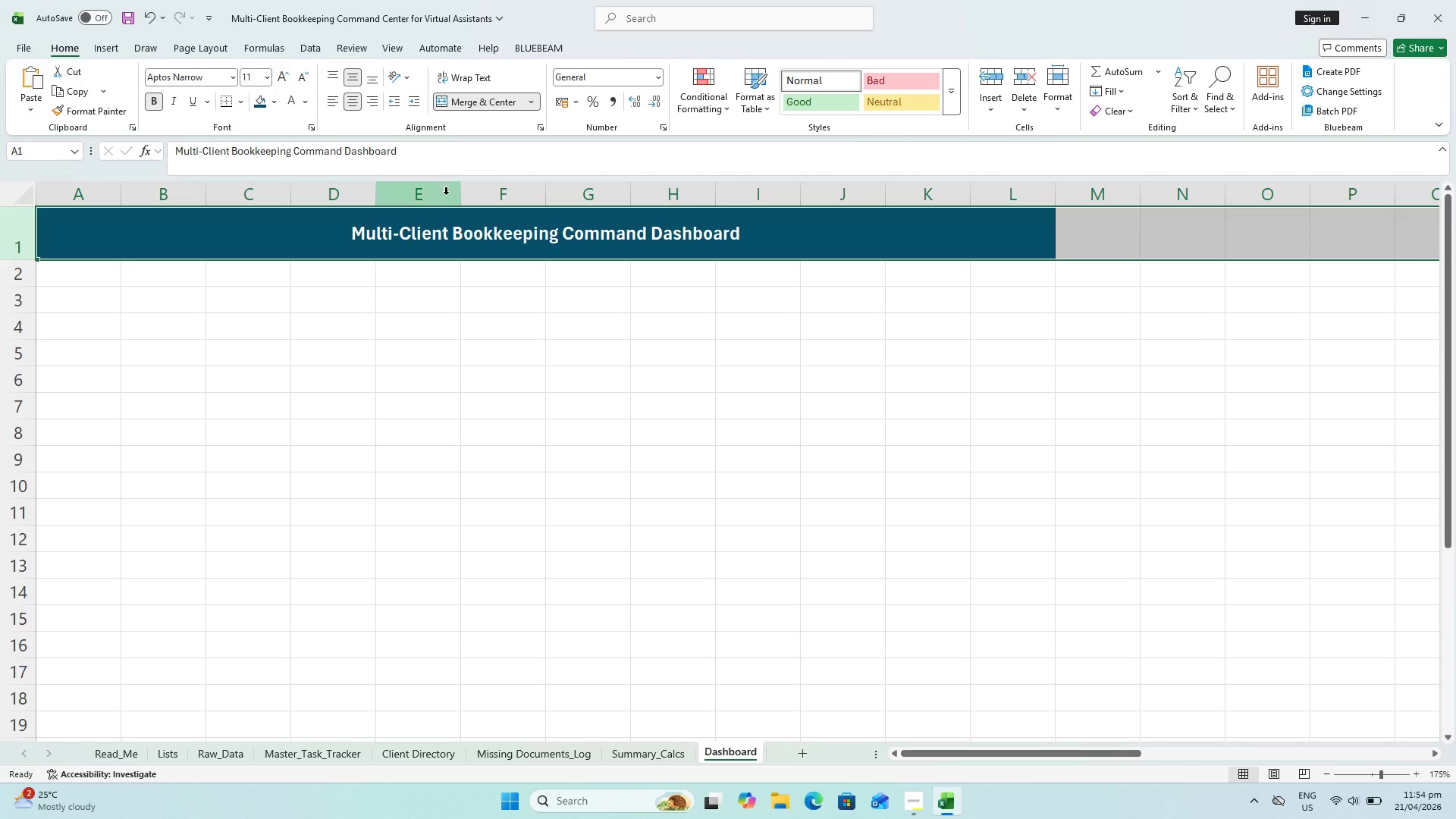 
left_click([566, 244])
 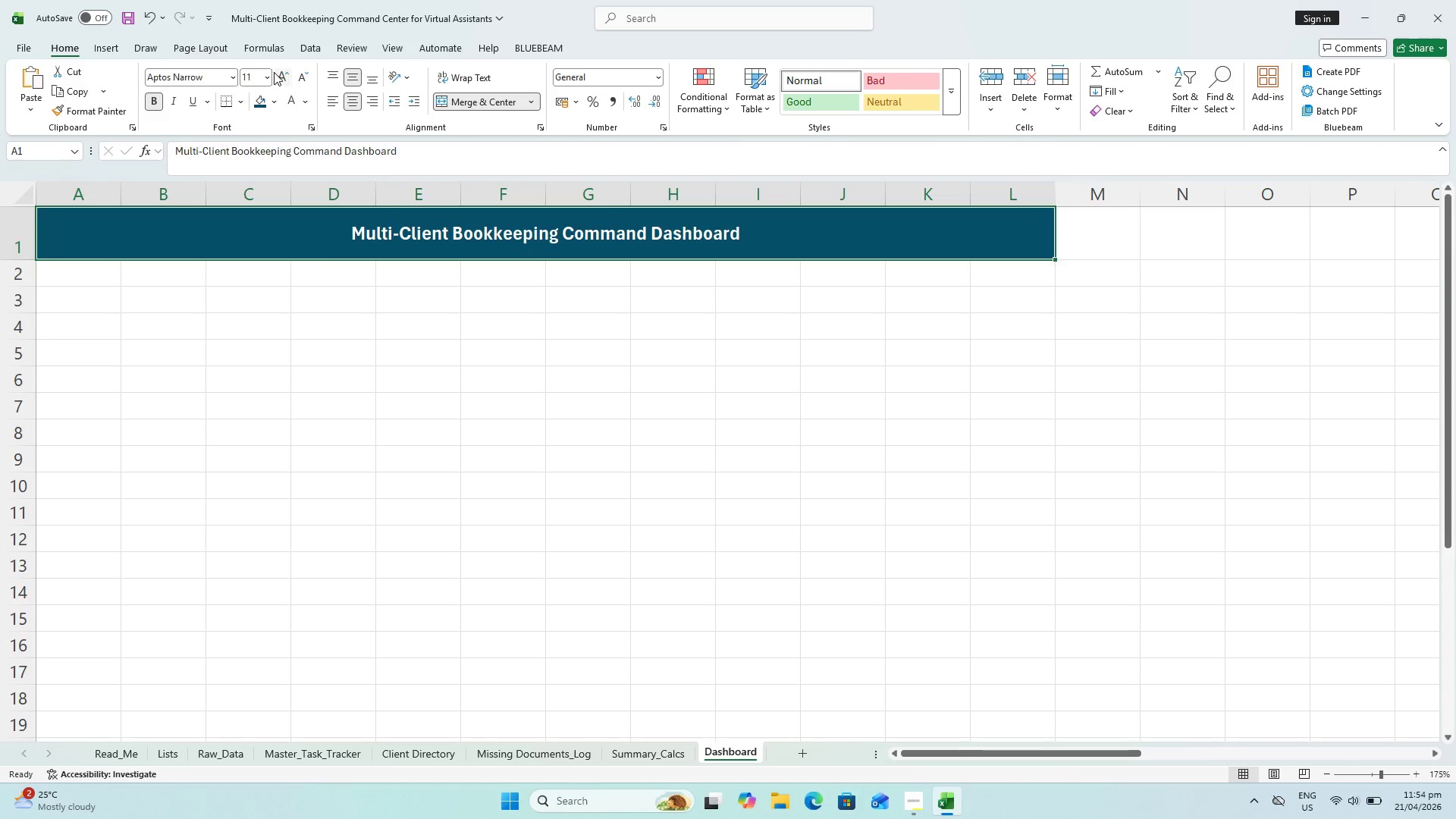 
double_click([282, 72])
 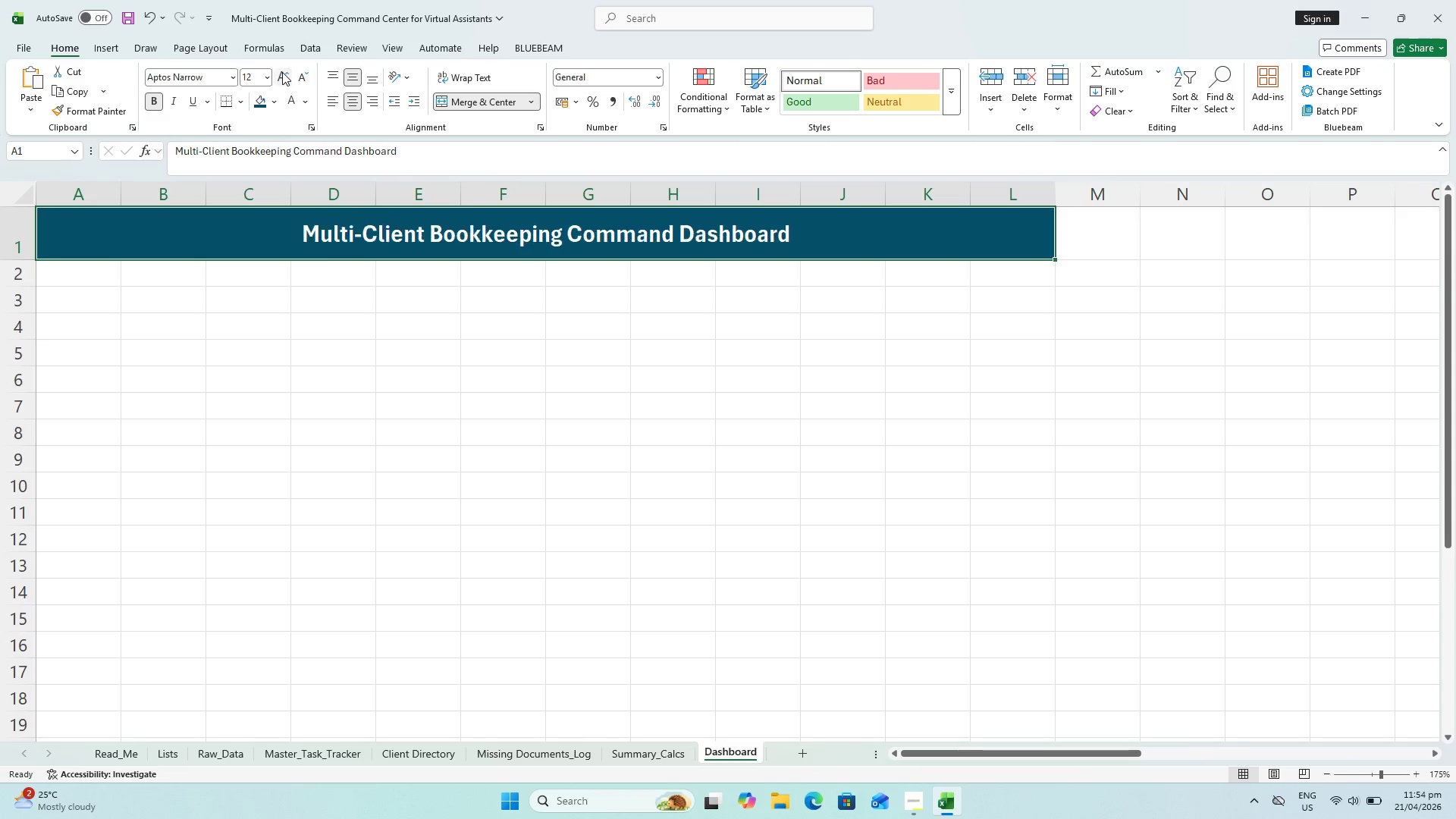 
triple_click([282, 72])
 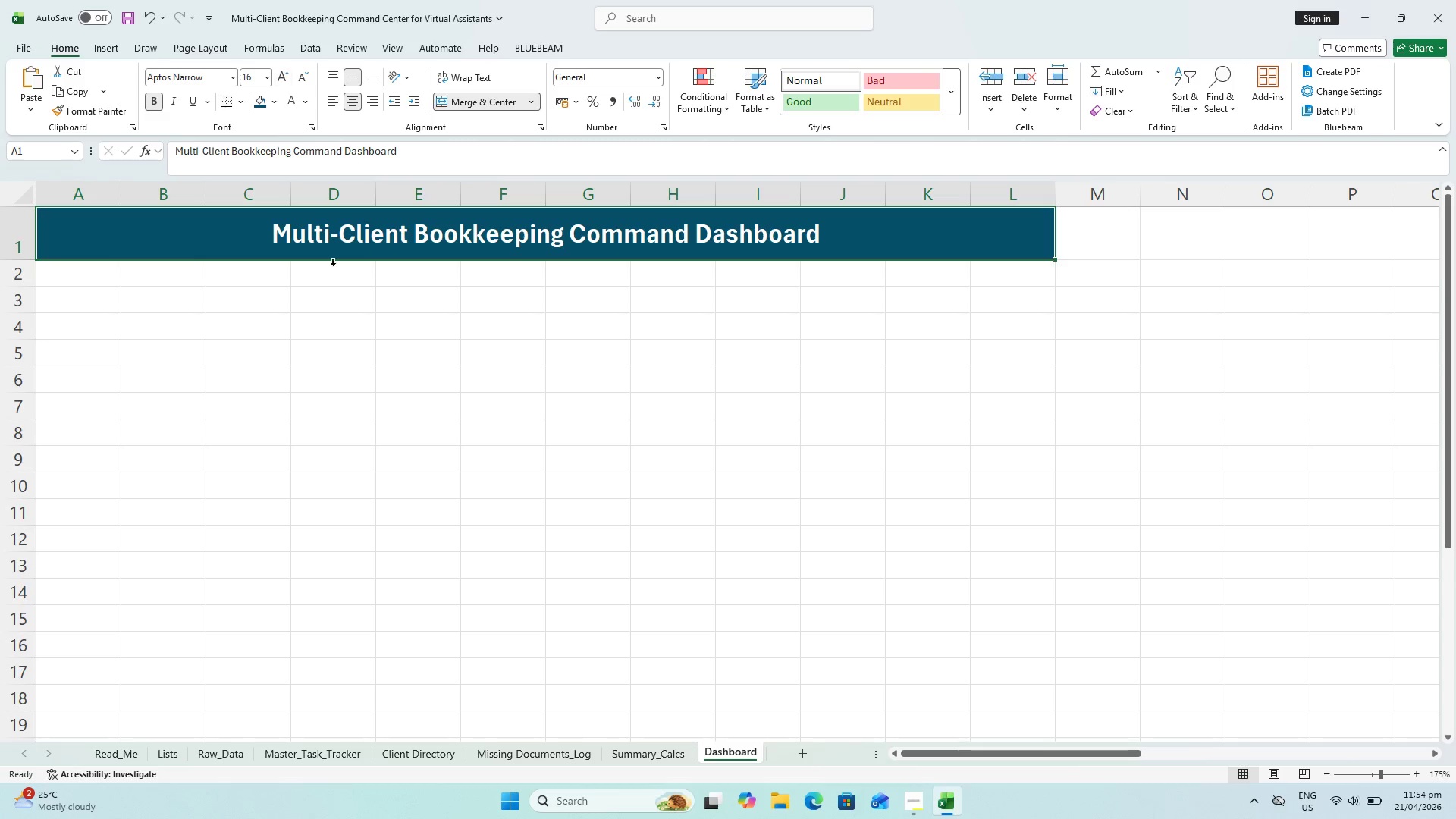 
left_click([350, 420])
 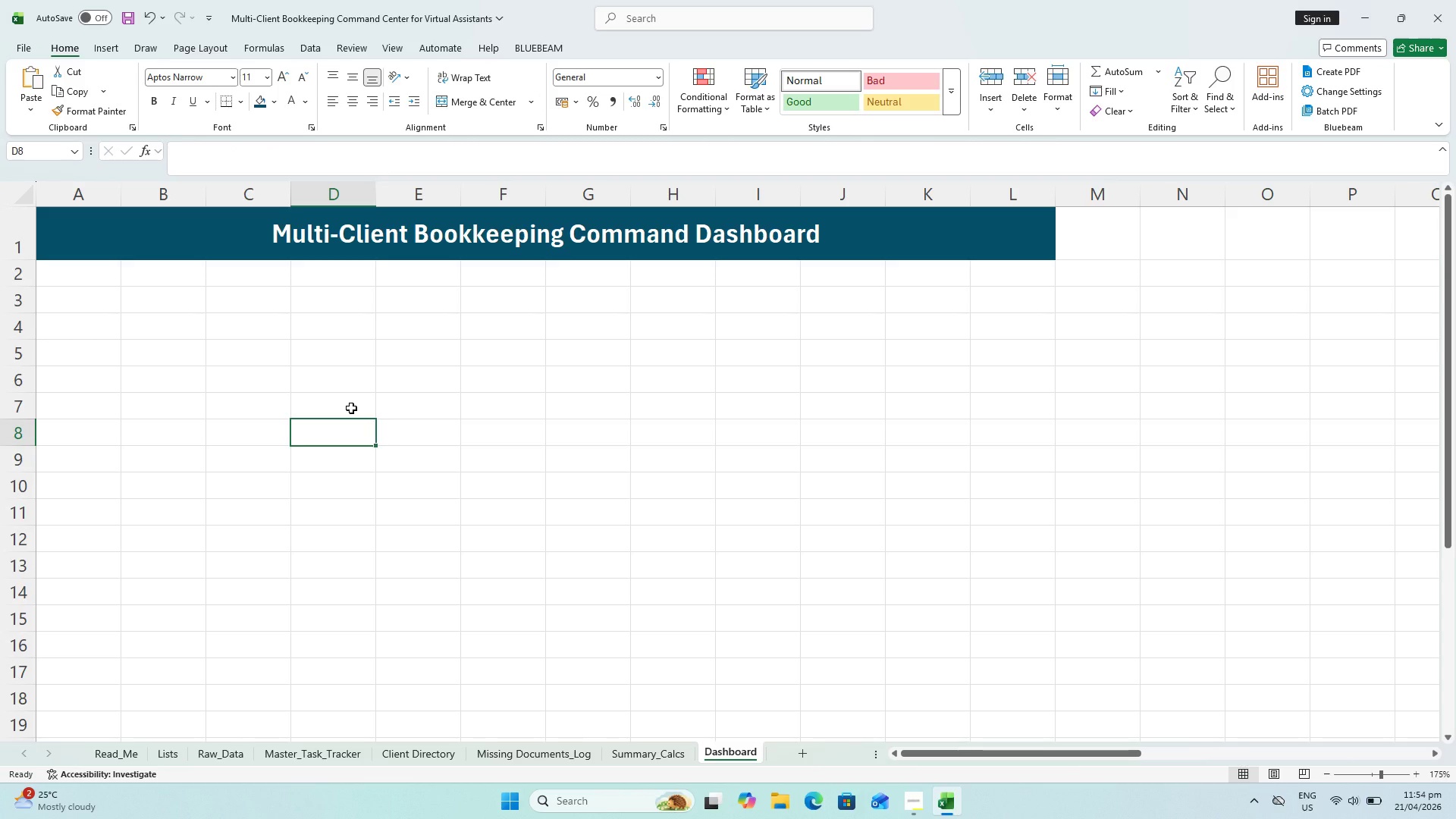 
key(Control+S)
 